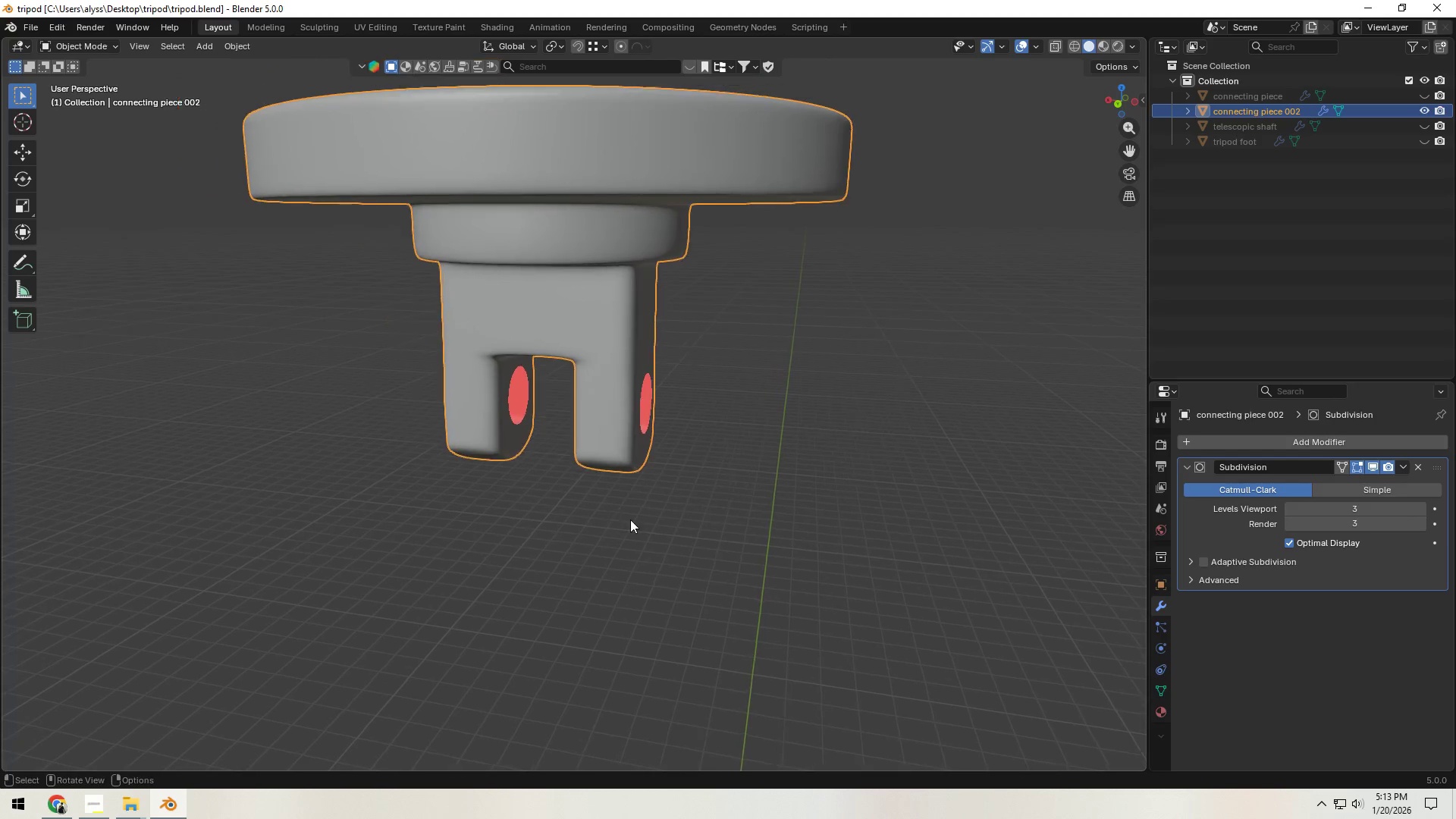 
scroll: coordinate [630, 519], scroll_direction: up, amount: 2.0
 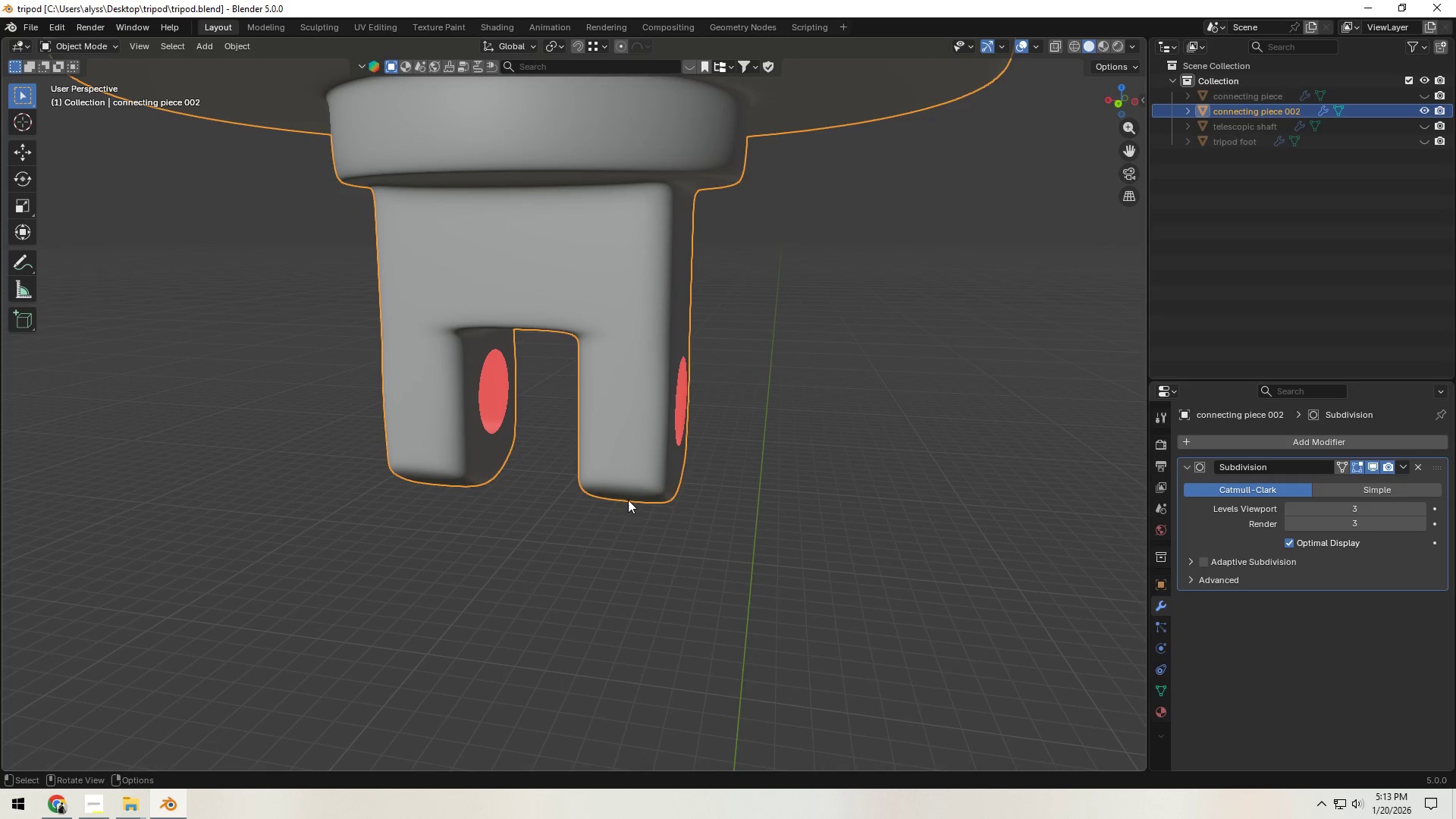 
key(Tab)
 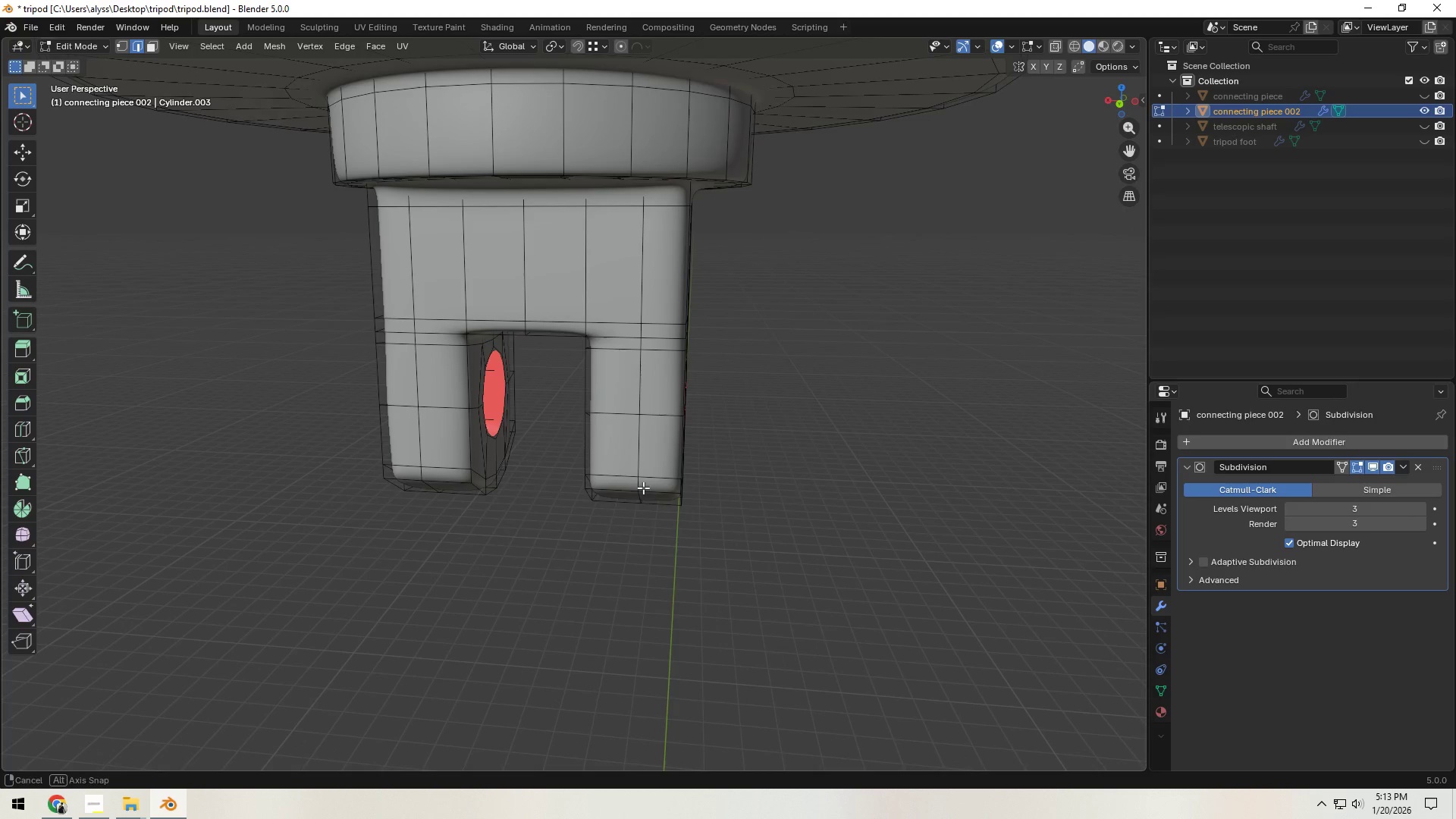 
scroll: coordinate [626, 492], scroll_direction: up, amount: 3.0
 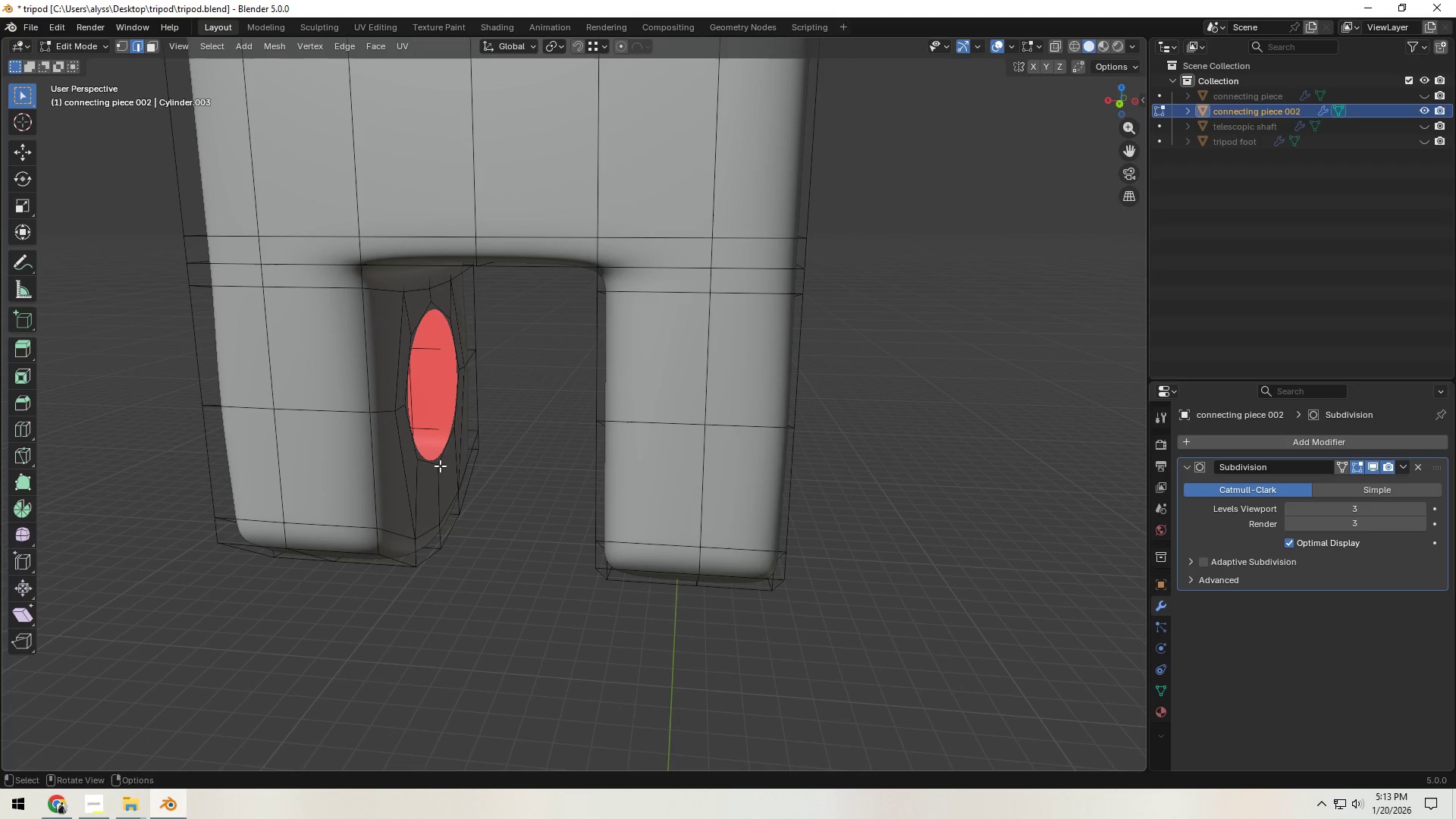 
hold_key(key=AltLeft, duration=0.47)
left_click([437, 461])
 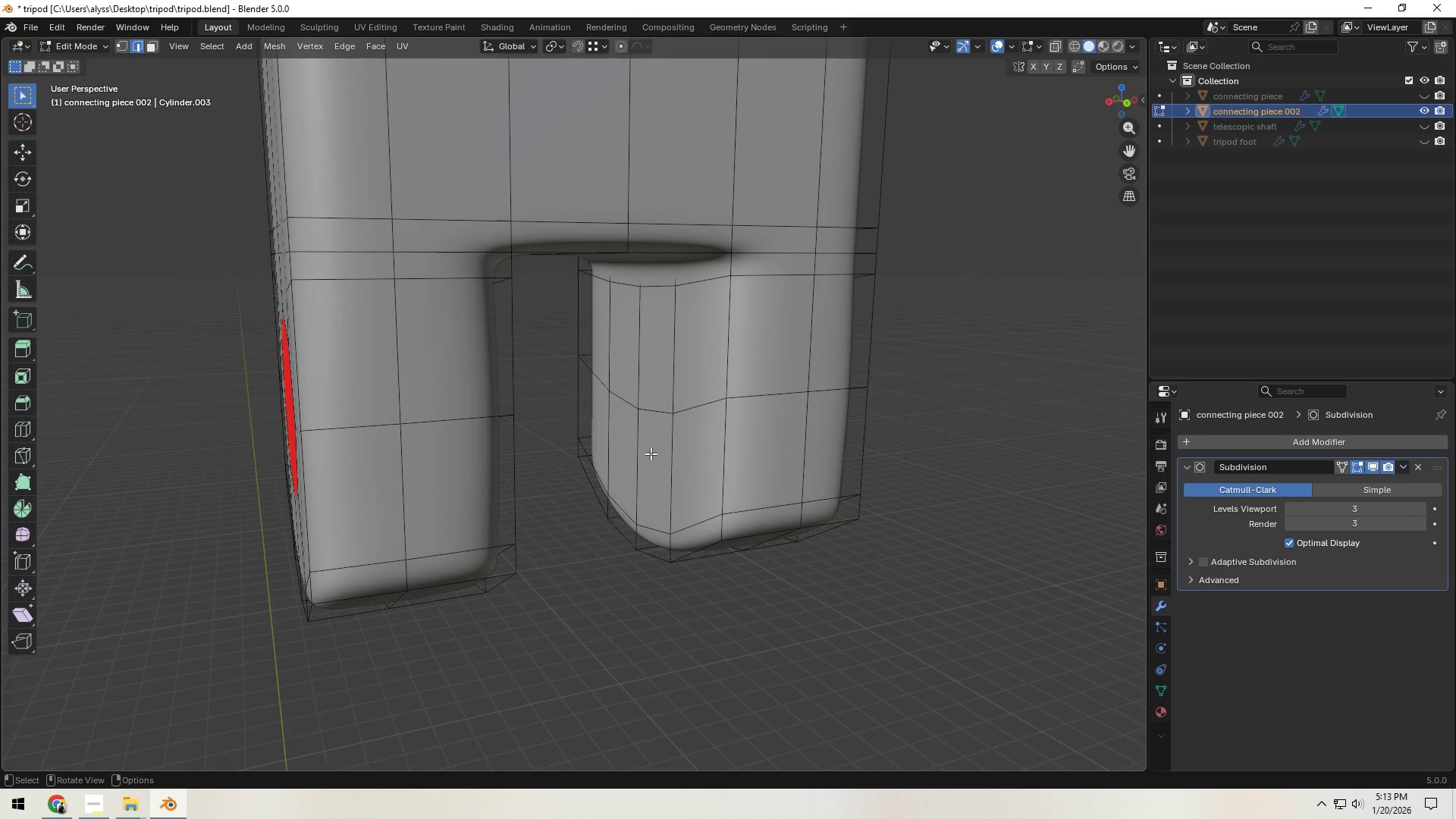 
type(Dx)
 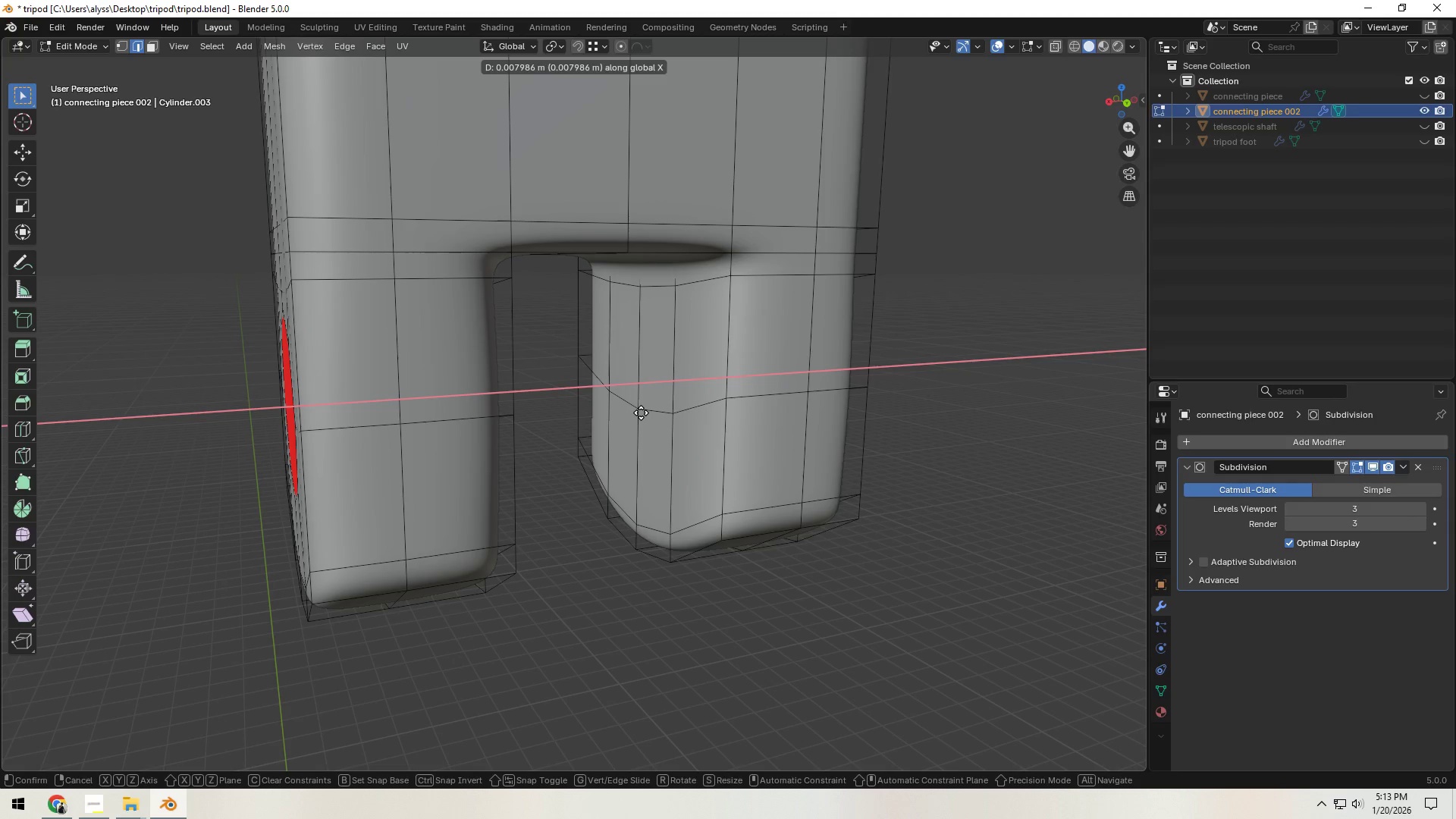 
hold_key(key=ControlLeft, duration=0.58)
left_click([641, 413])
 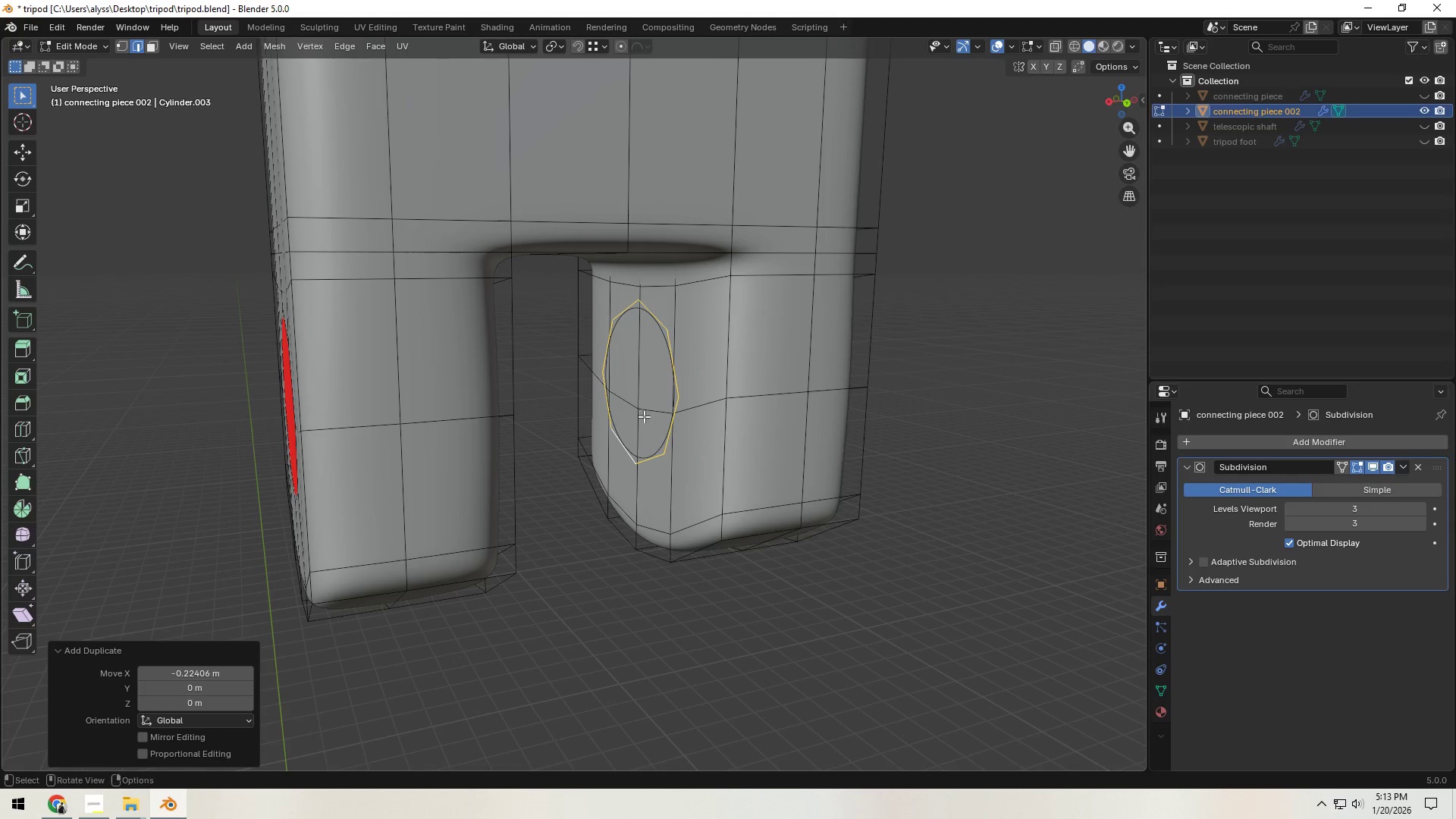 
hold_key(key=ControlLeft, duration=11.3)
scroll: coordinate [719, 428], scroll_direction: up, amount: 3.0
 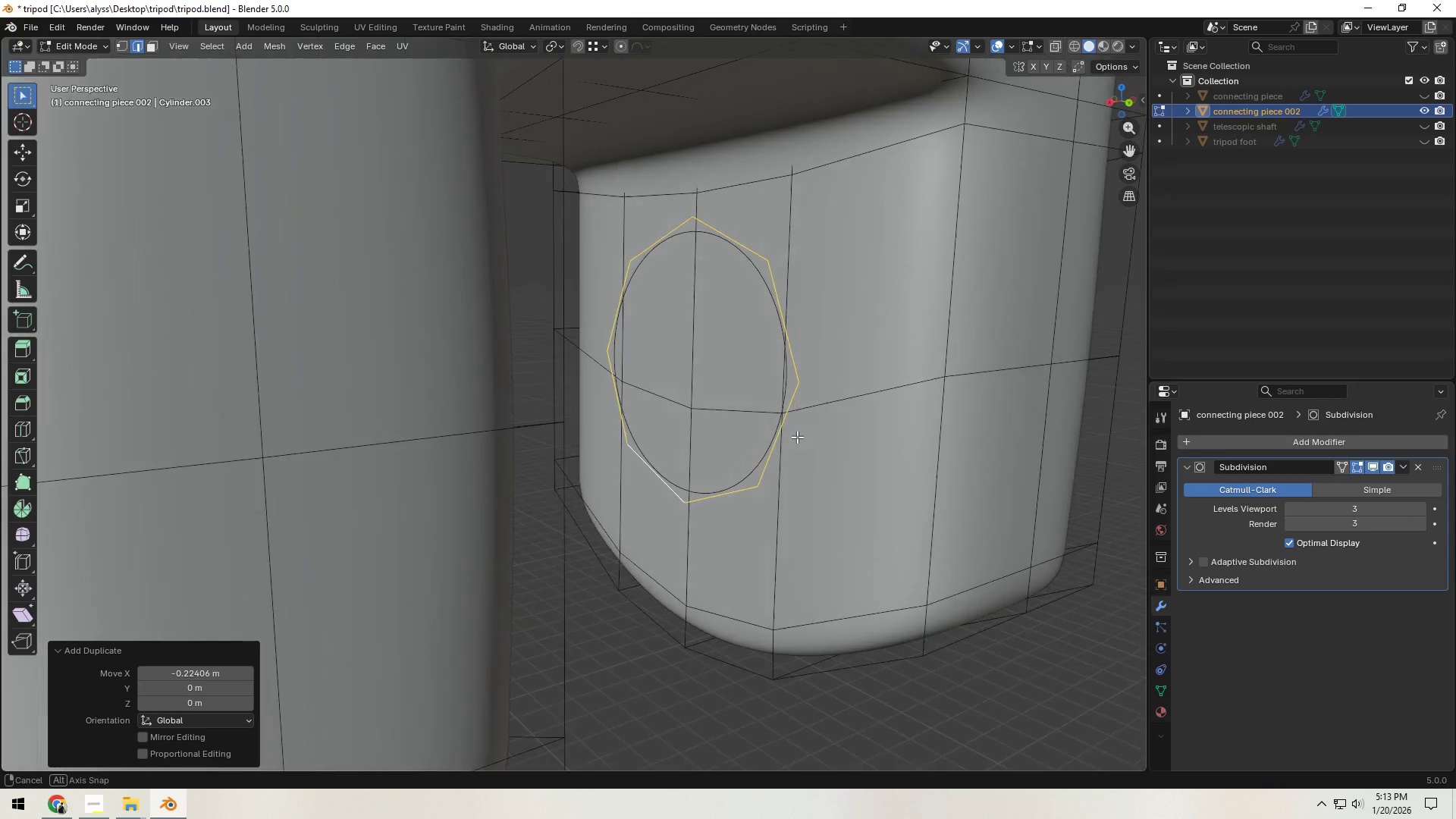 
key(1)
 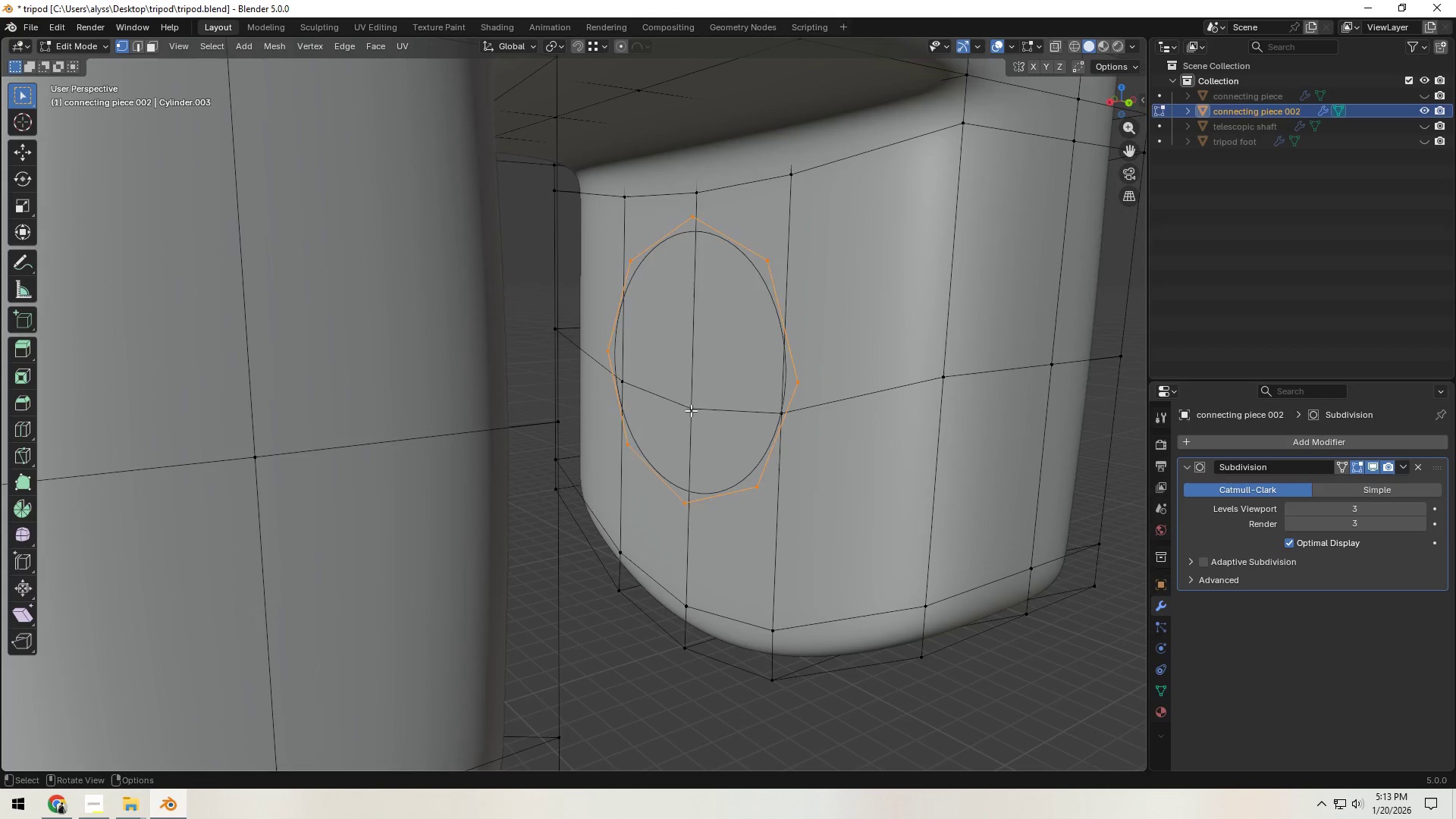 
left_click([691, 410])
 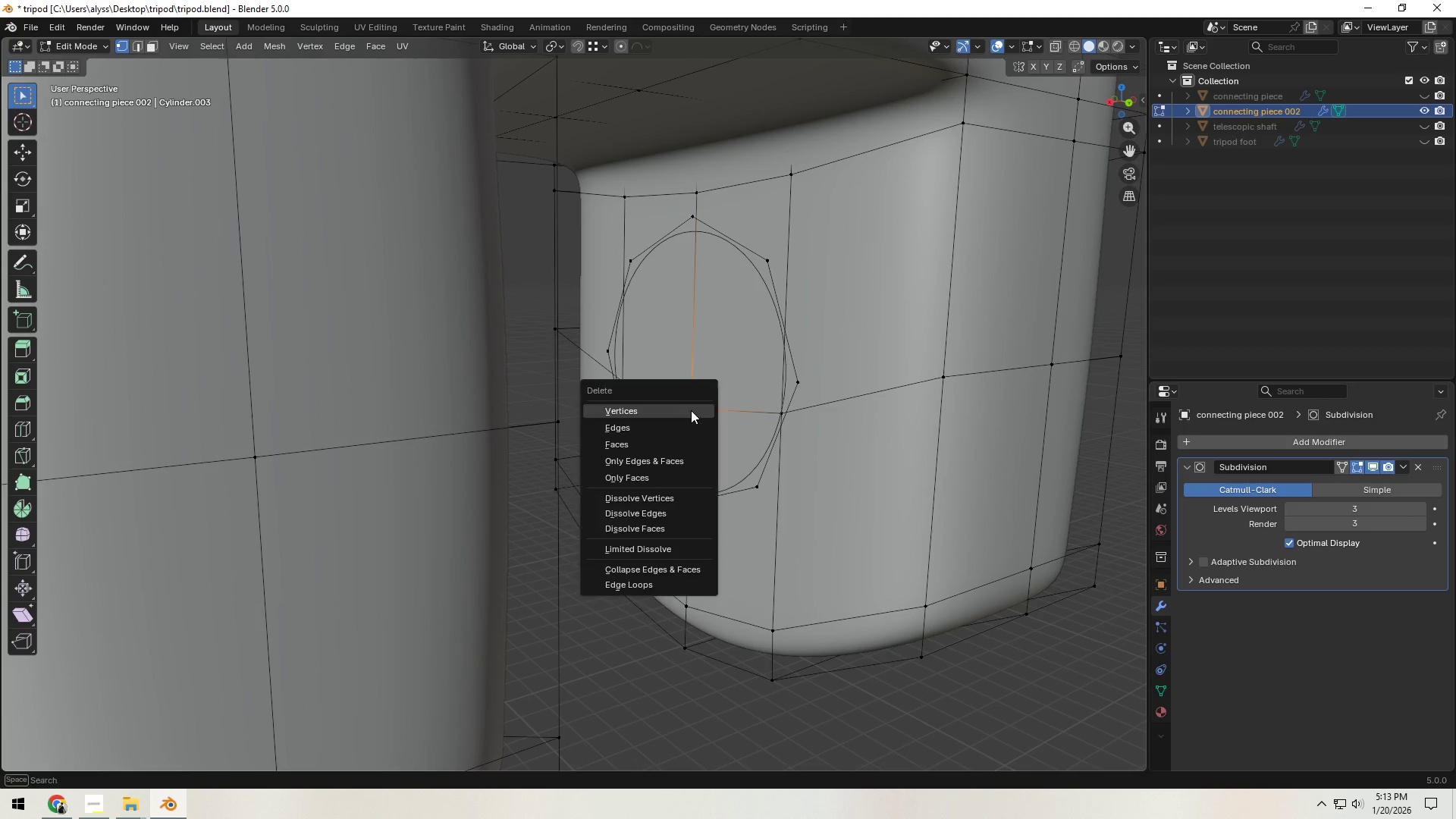 
key(X)
 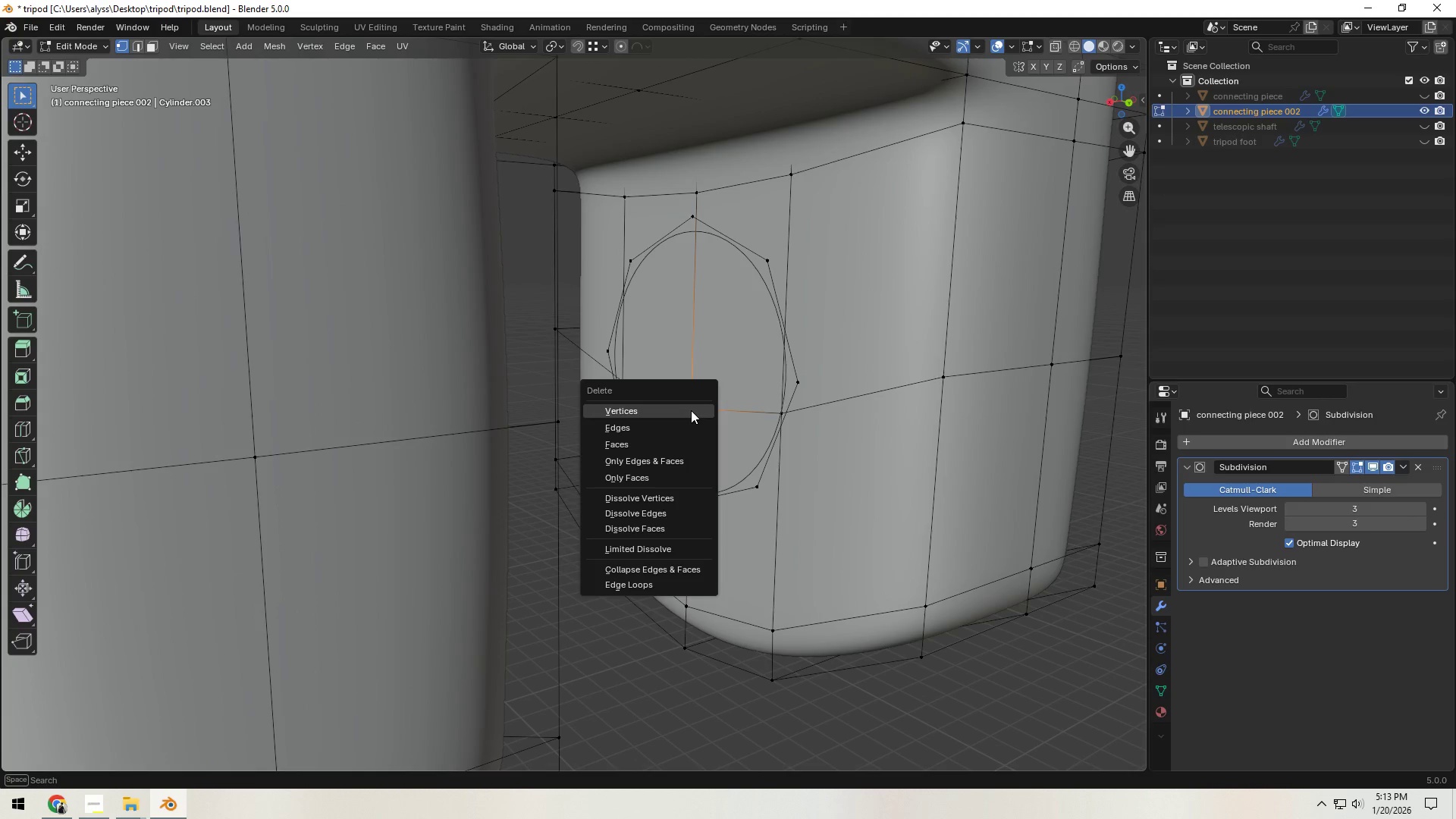 
left_click([691, 410])
 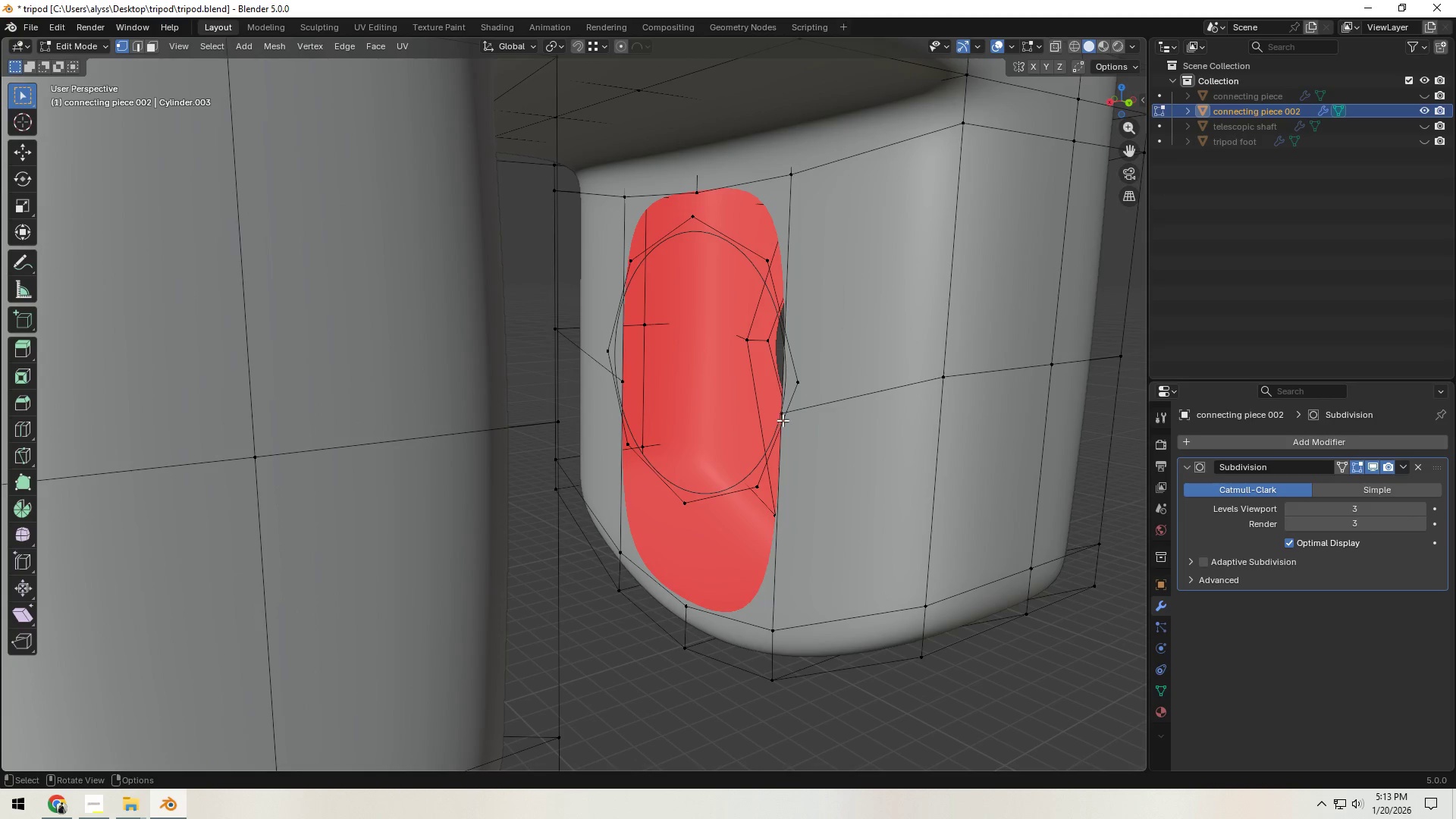 
left_click([794, 422])
 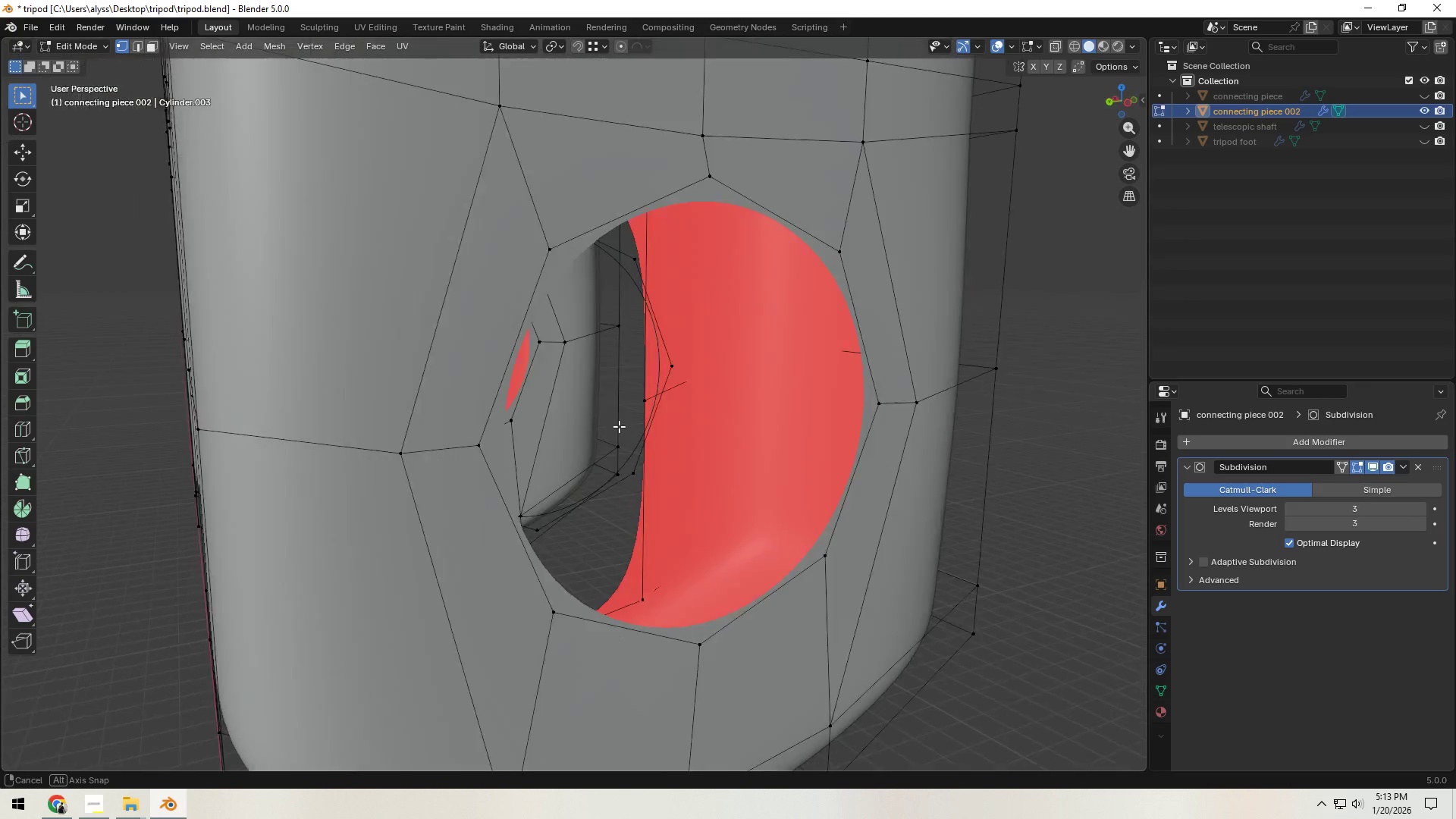 
scroll: coordinate [603, 432], scroll_direction: down, amount: 2.0
 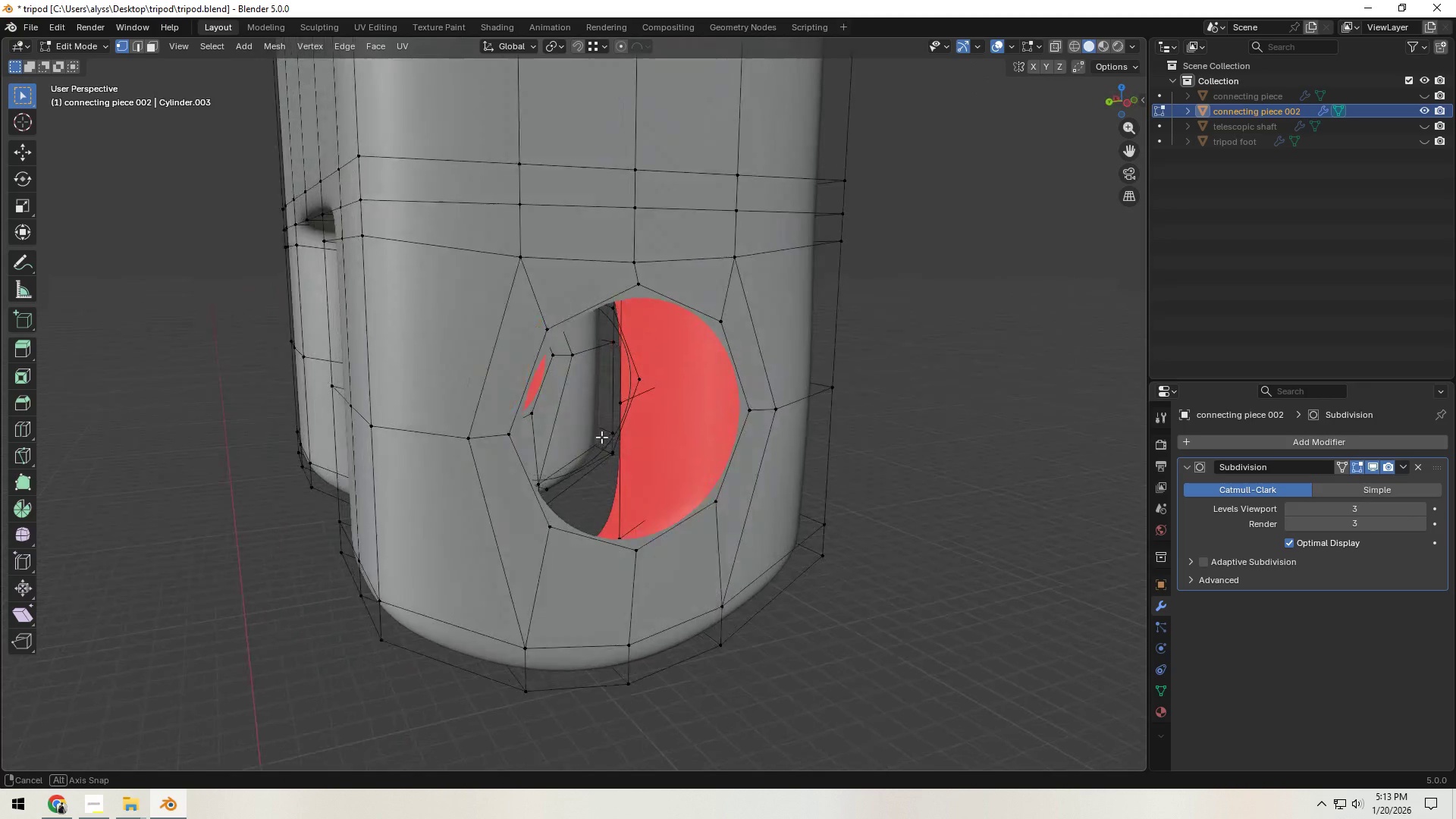 
type(gX)
 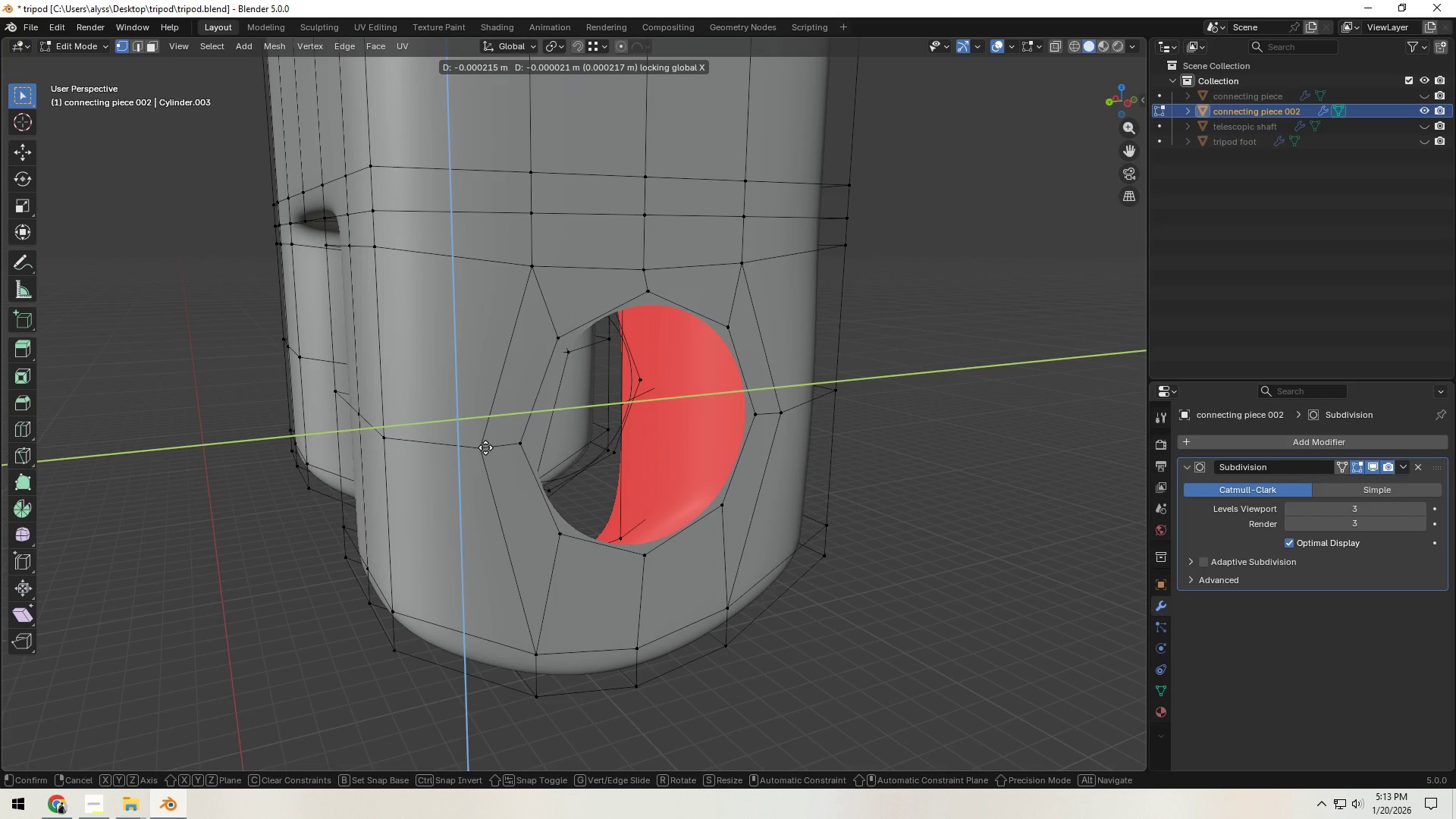 
hold_key(key=ControlLeft, duration=0.5)
left_click([485, 447])
 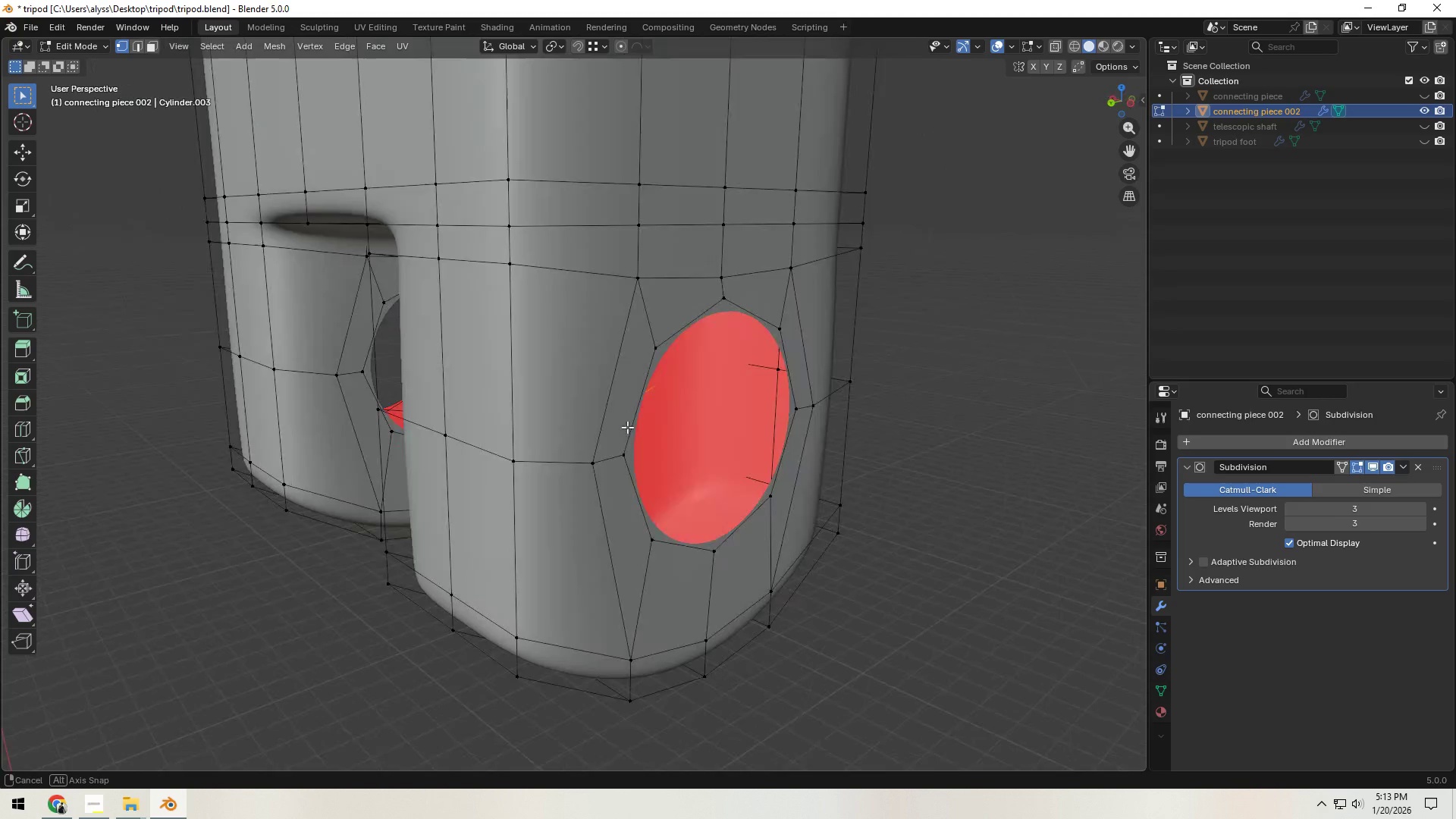 
type(gX)
 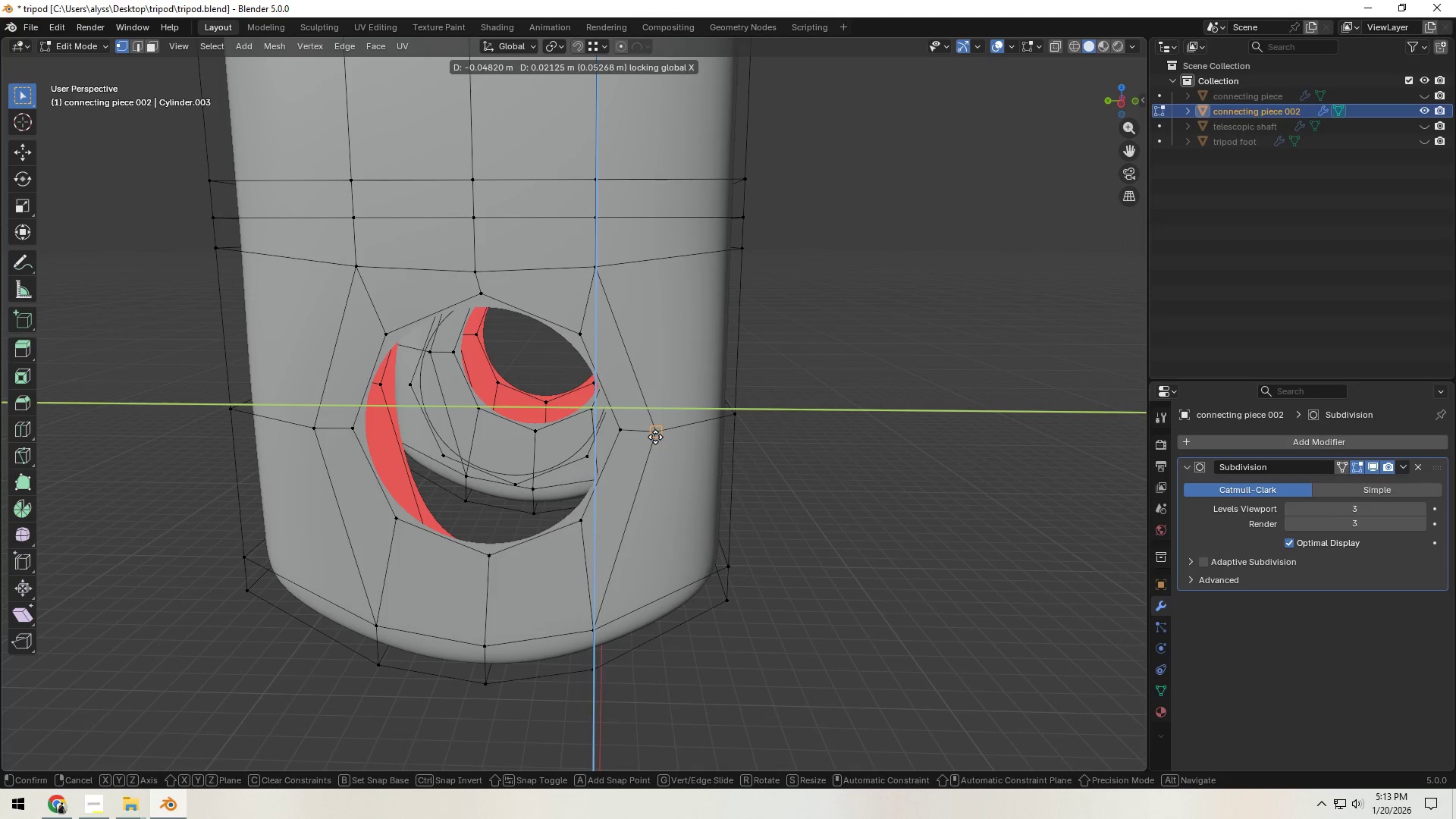 
 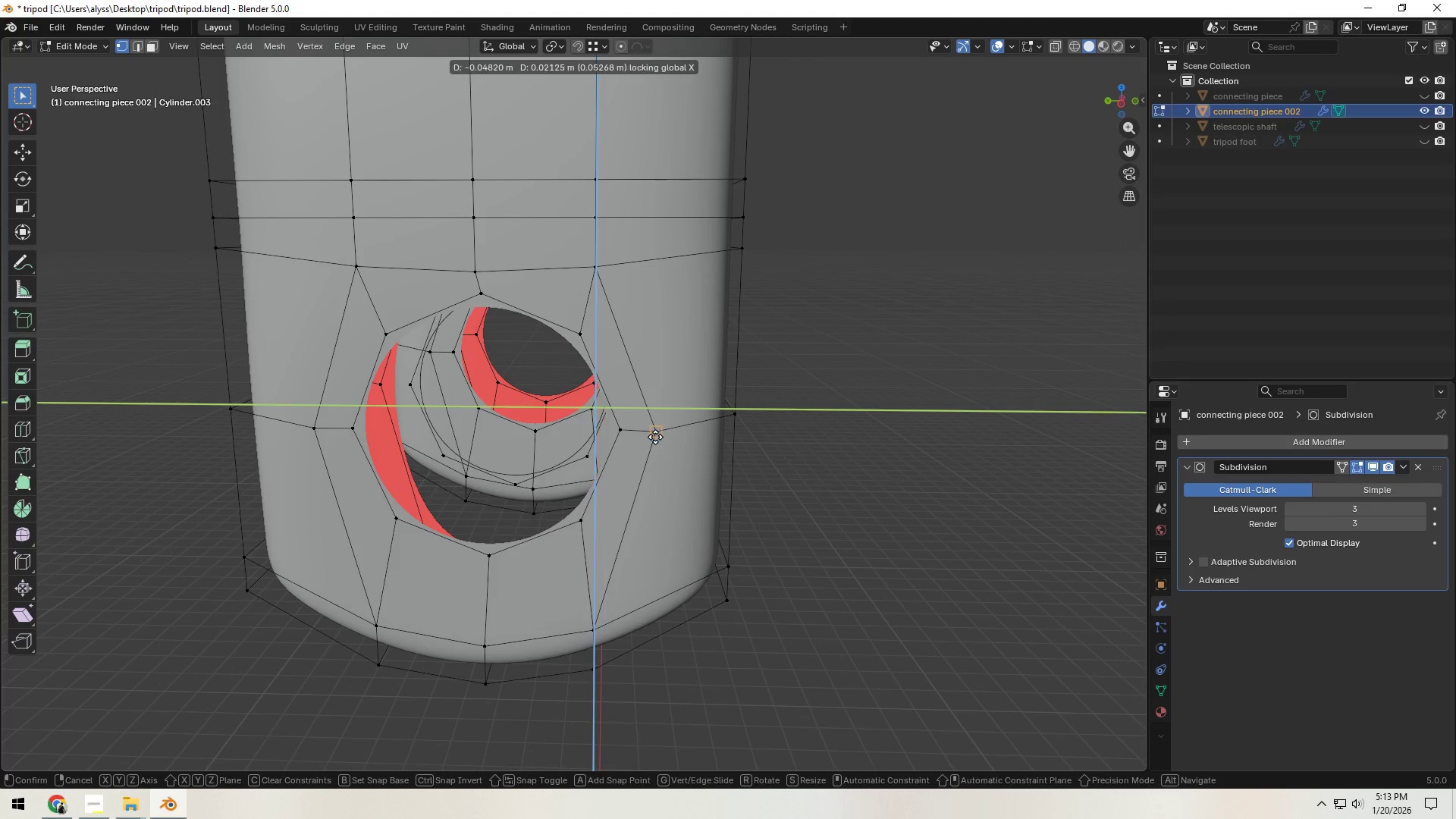 
hold_key(key=ControlLeft, duration=0.59)
left_click([655, 437])
 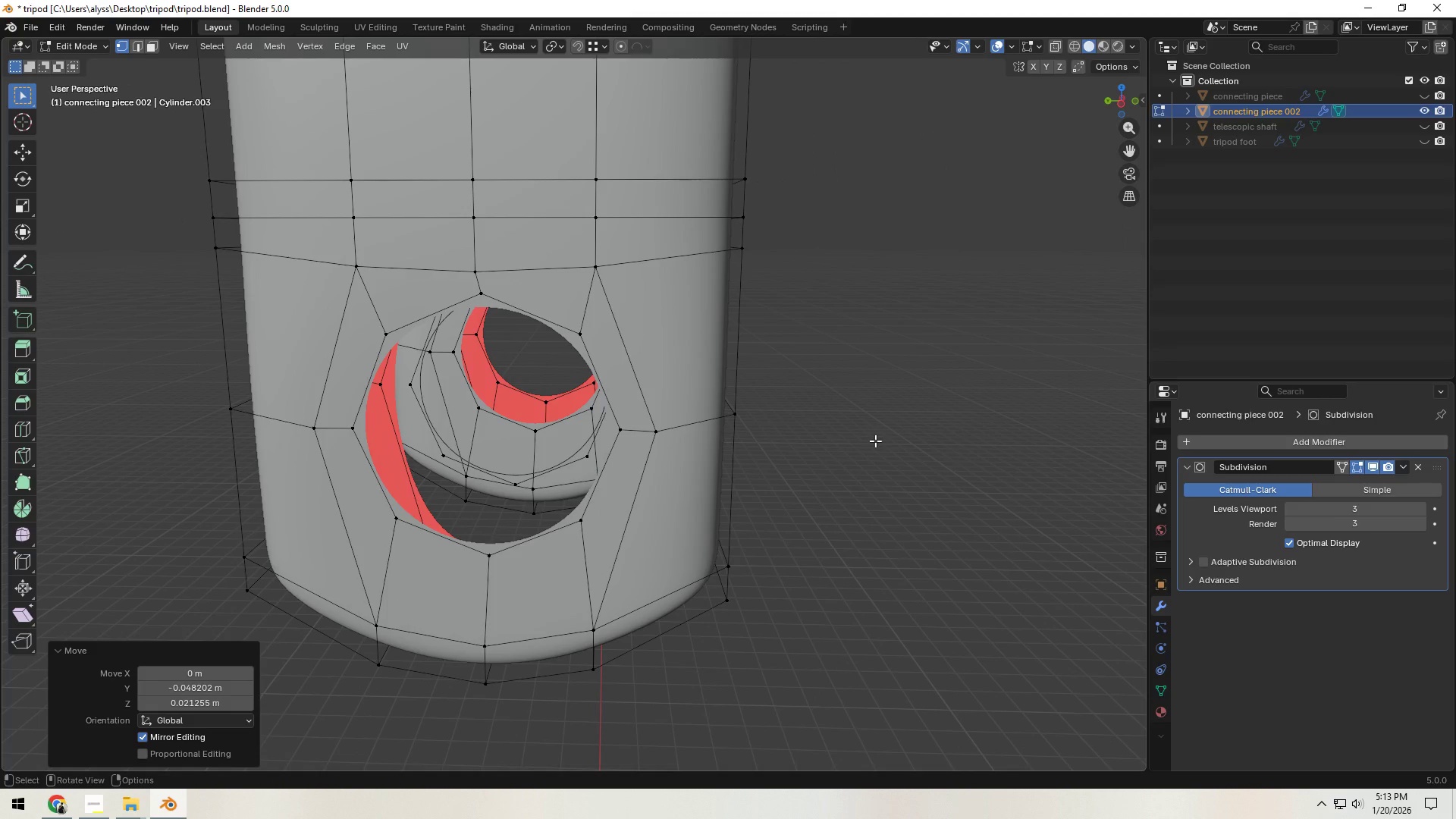 
left_click([875, 441])
 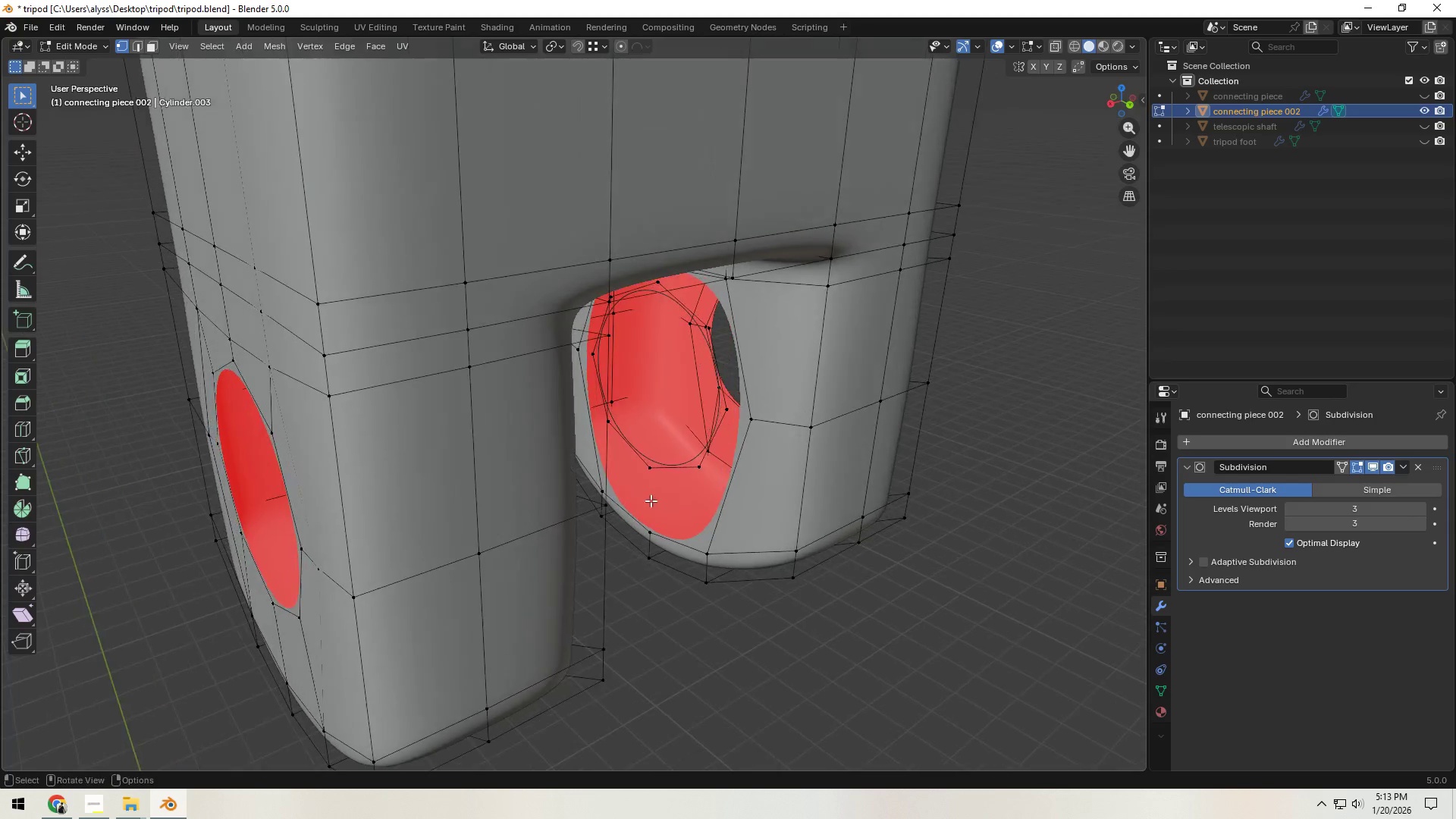 
key(2)
 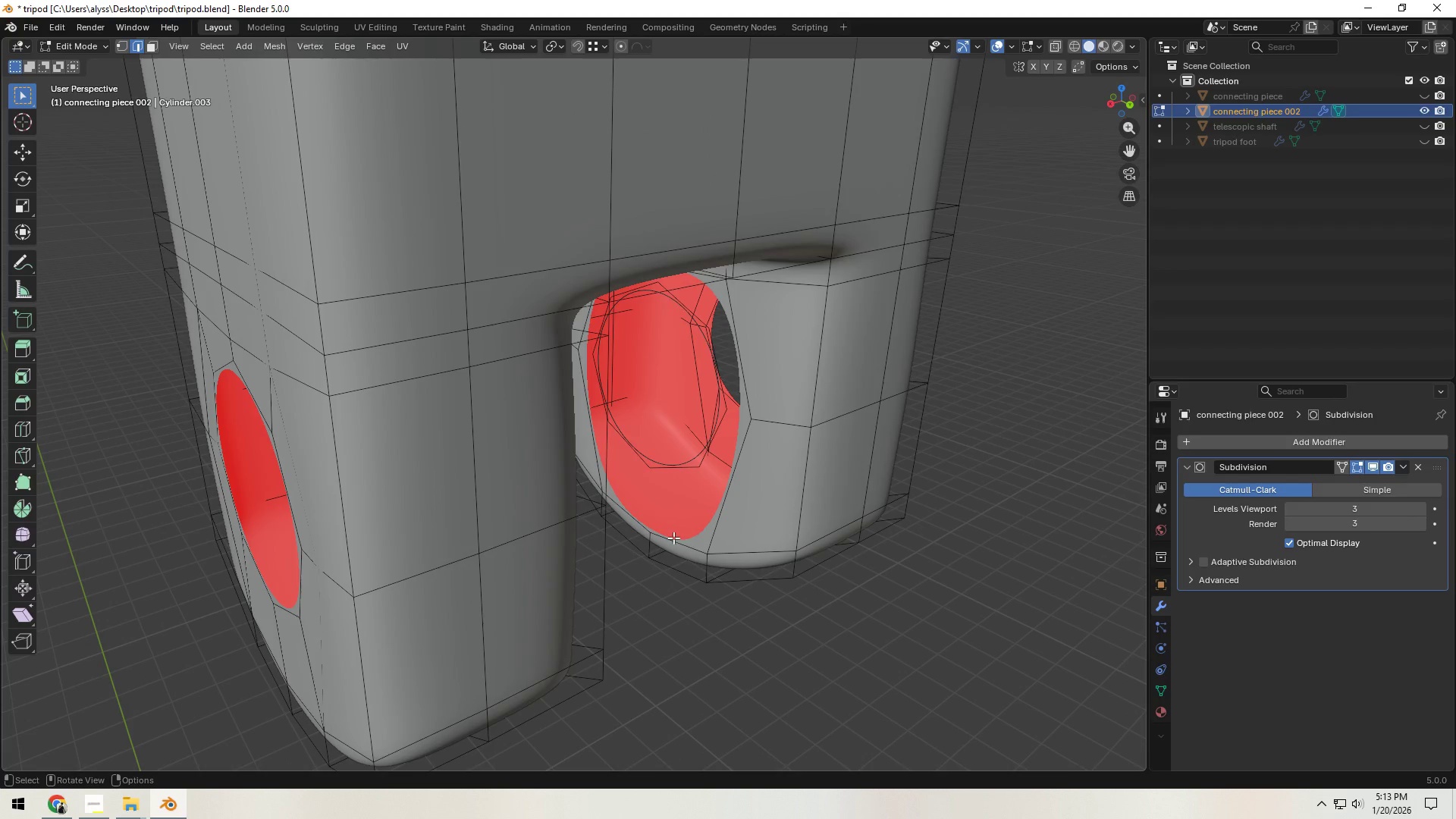 
left_click([673, 538])
 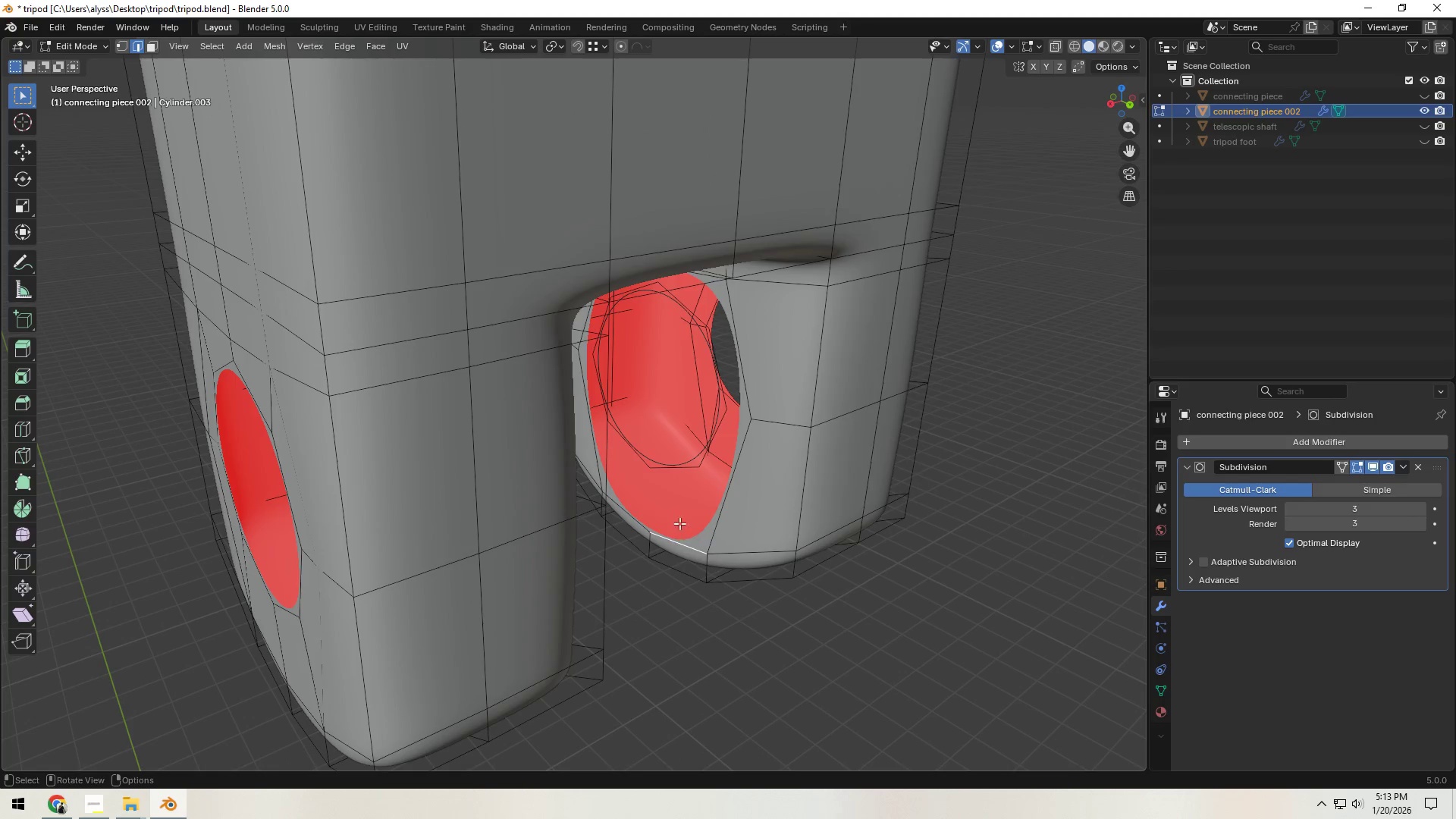 
hold_key(key=ShiftLeft, duration=0.94)
left_click([671, 469])
 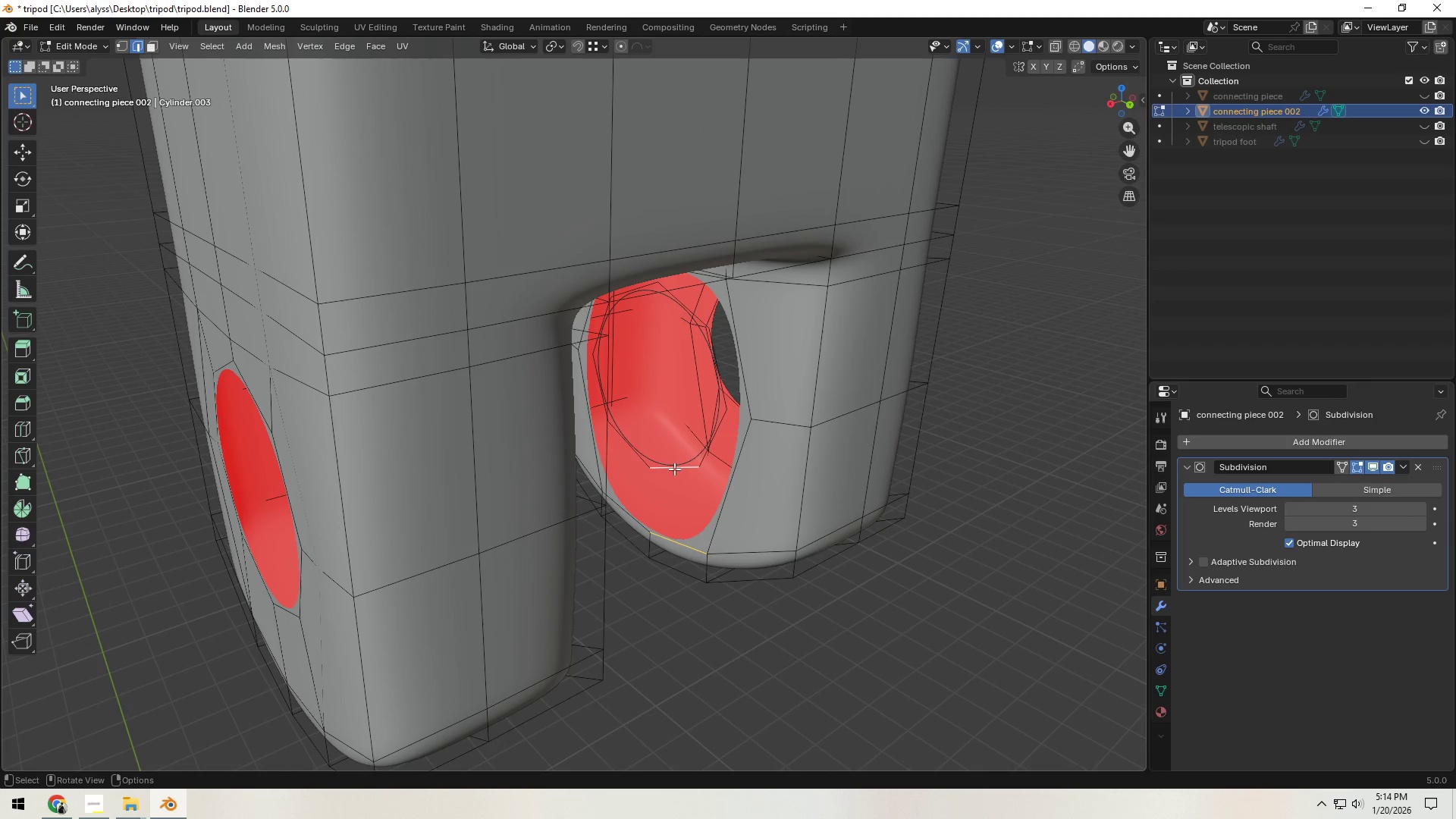 
key(F)
 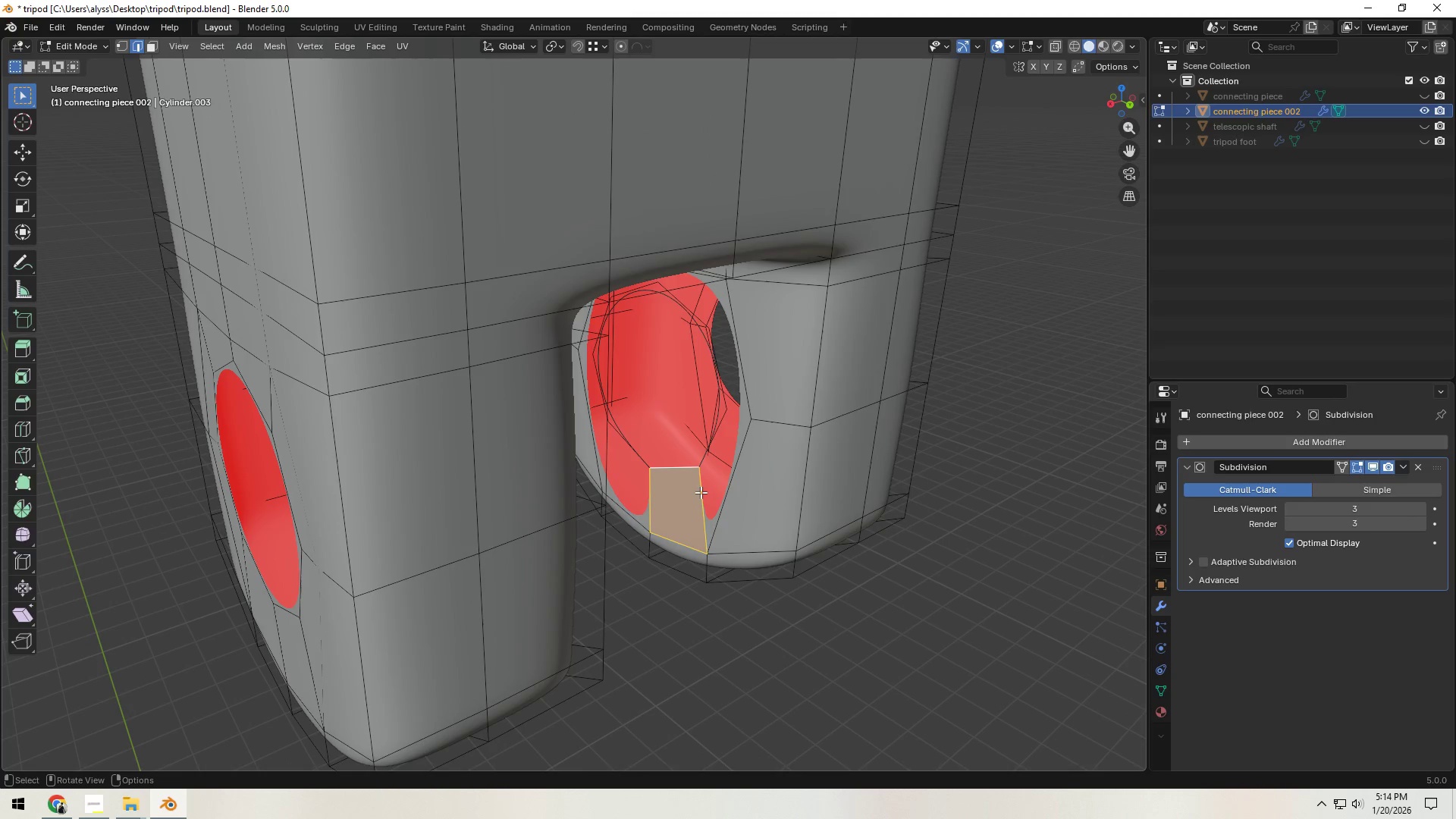 
left_click([702, 494])
 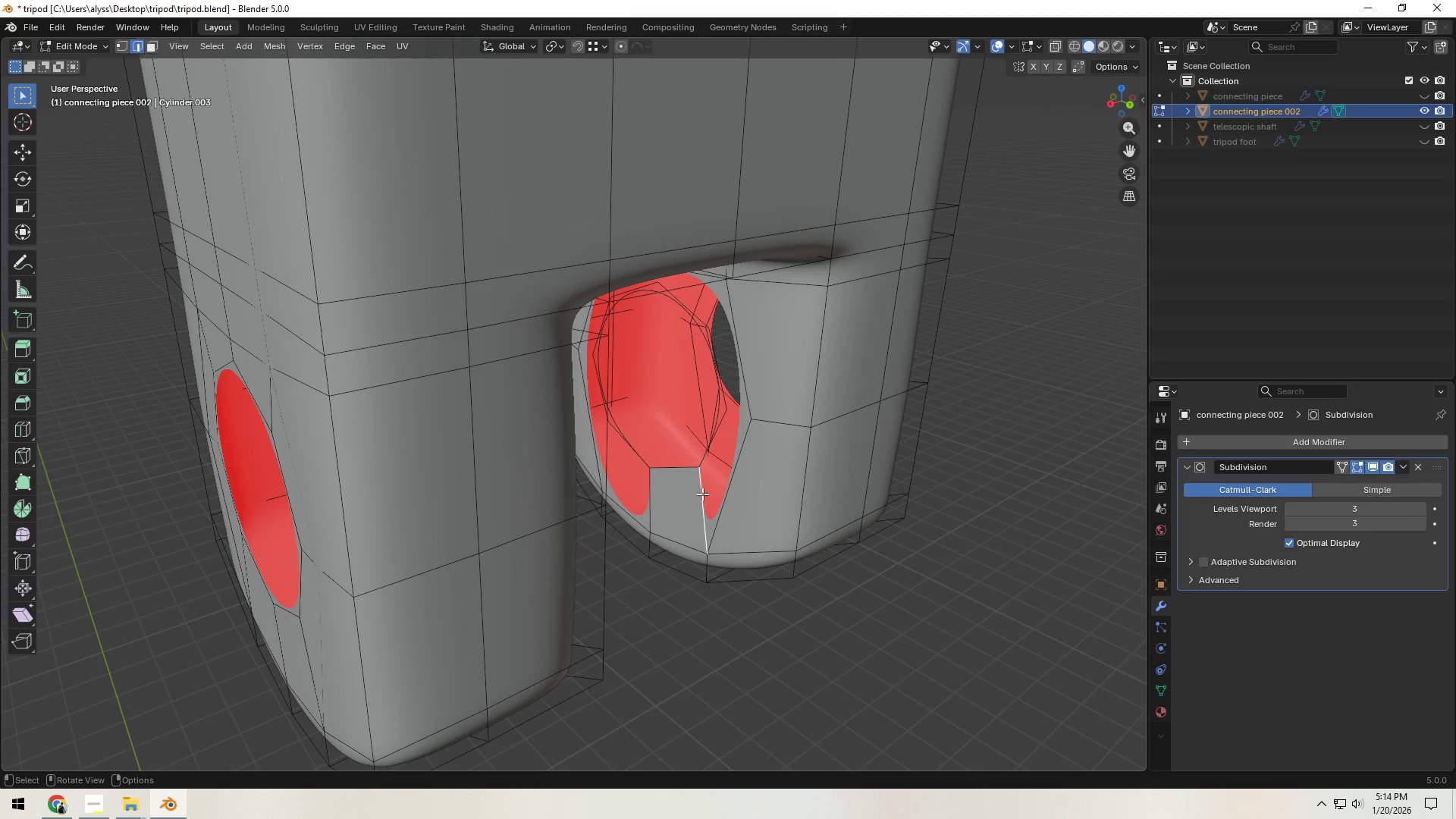 
type(fffffff)
 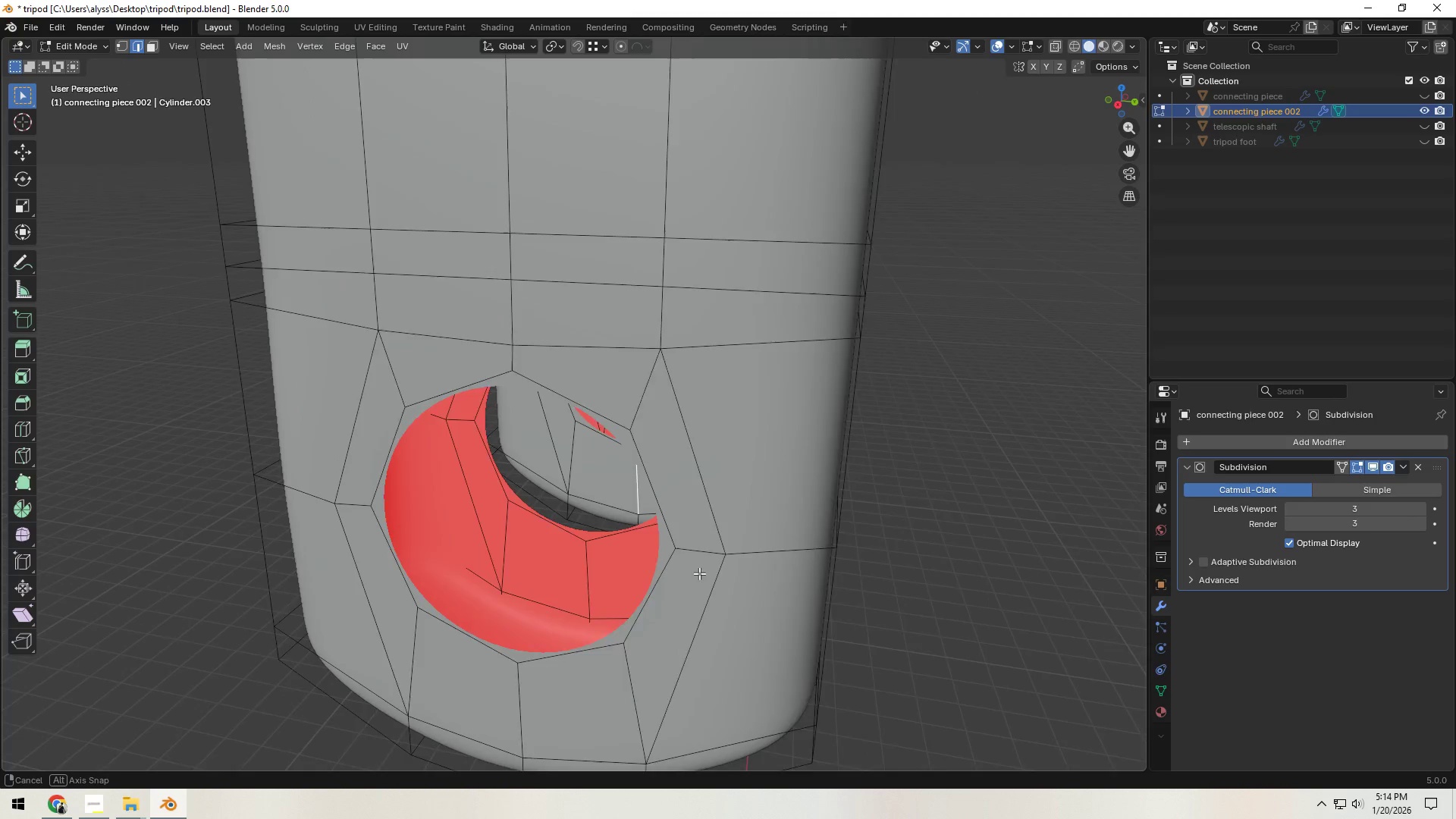 
left_click([634, 529])
 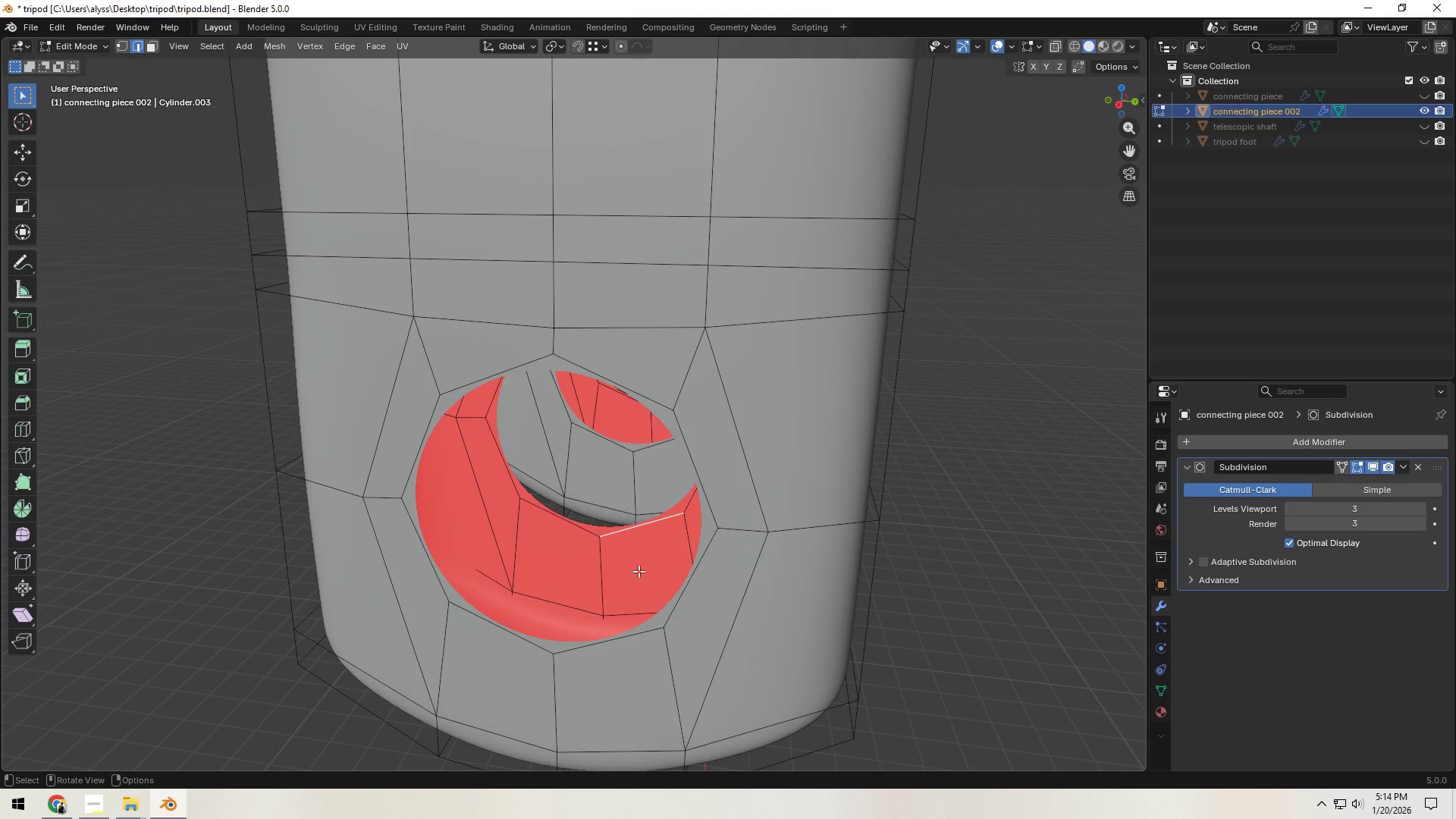 
hold_key(key=ShiftLeft, duration=0.58)
left_click([633, 638])
 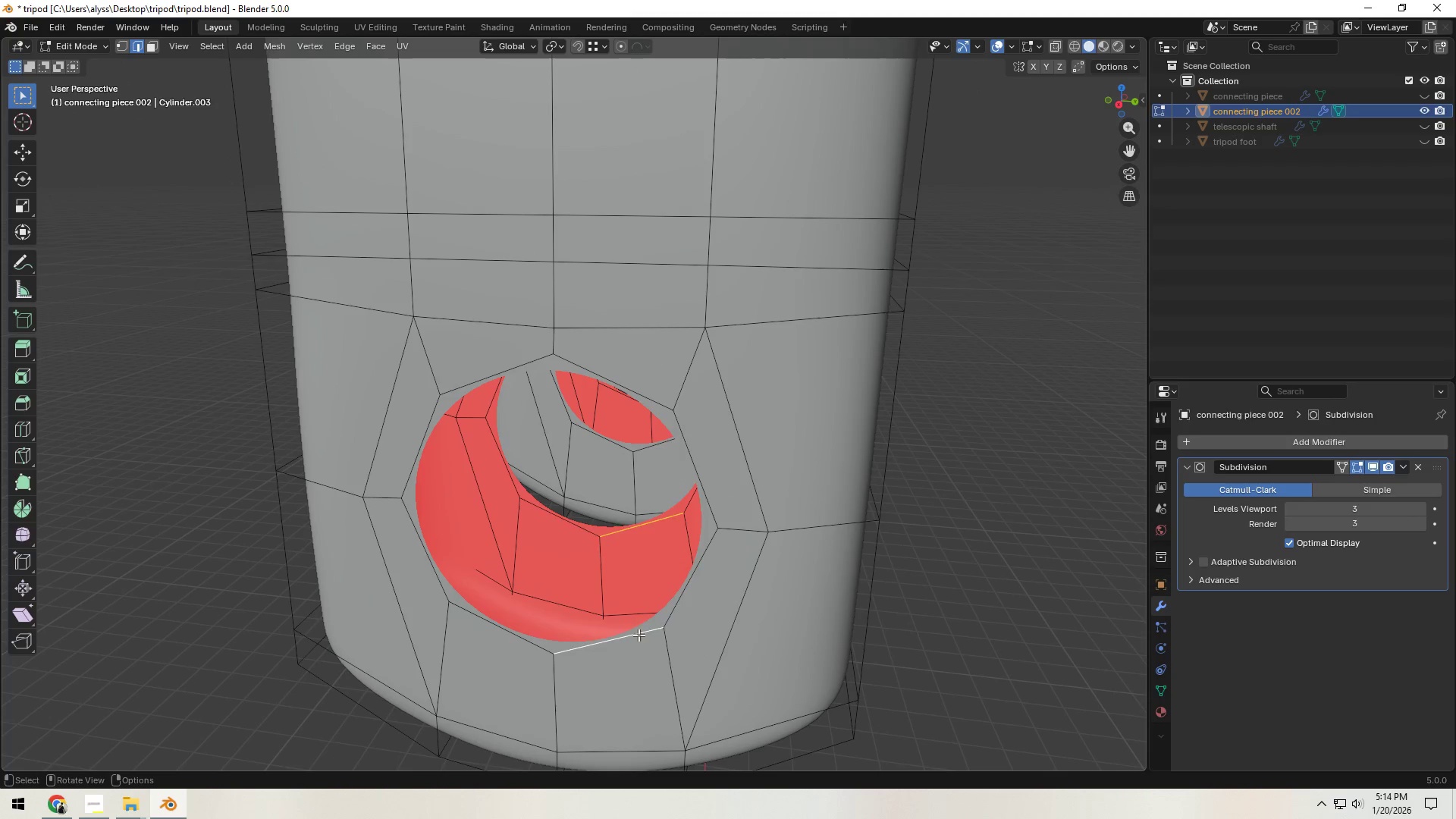 
key(F)
 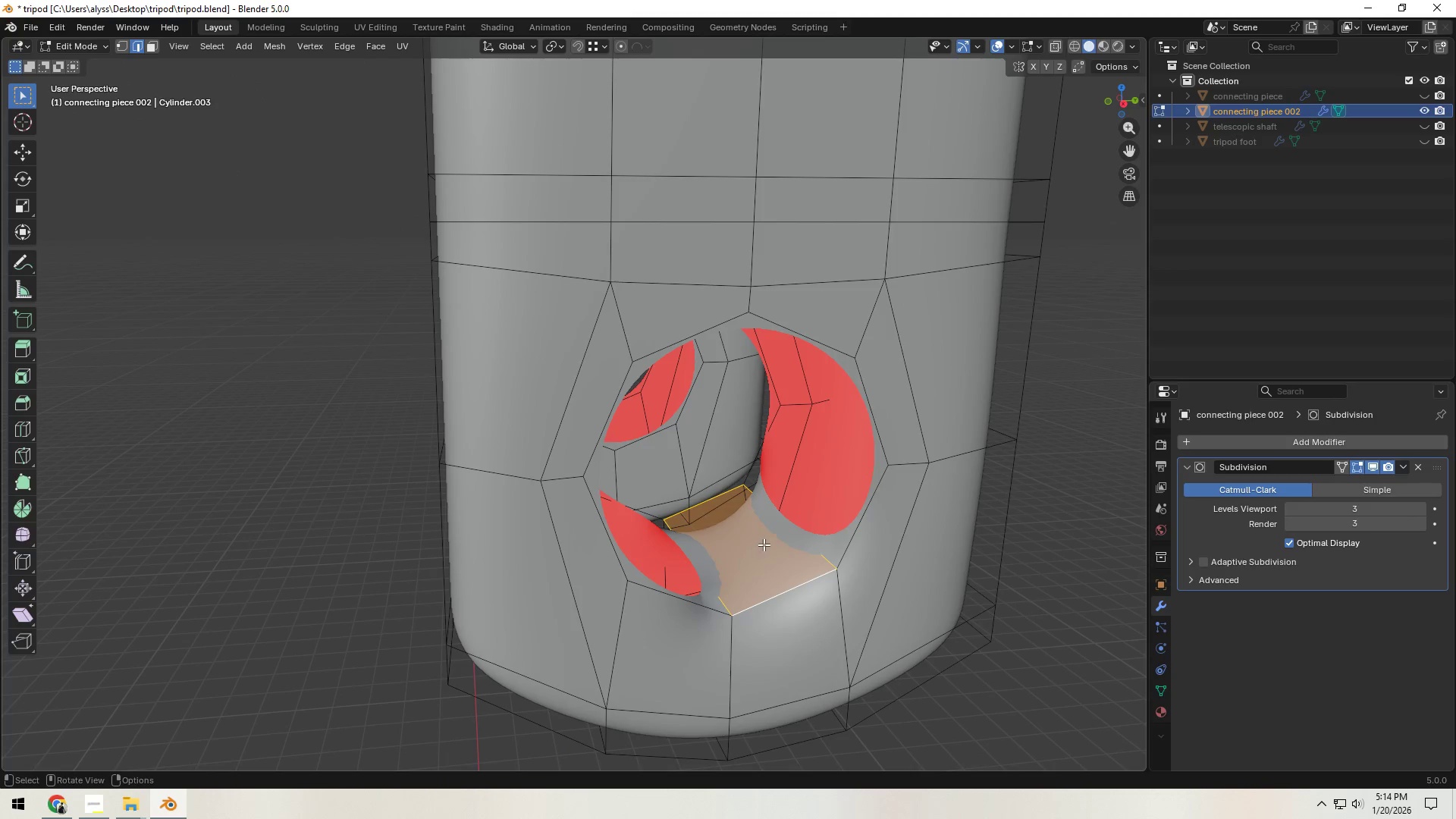 
left_click([788, 532])
 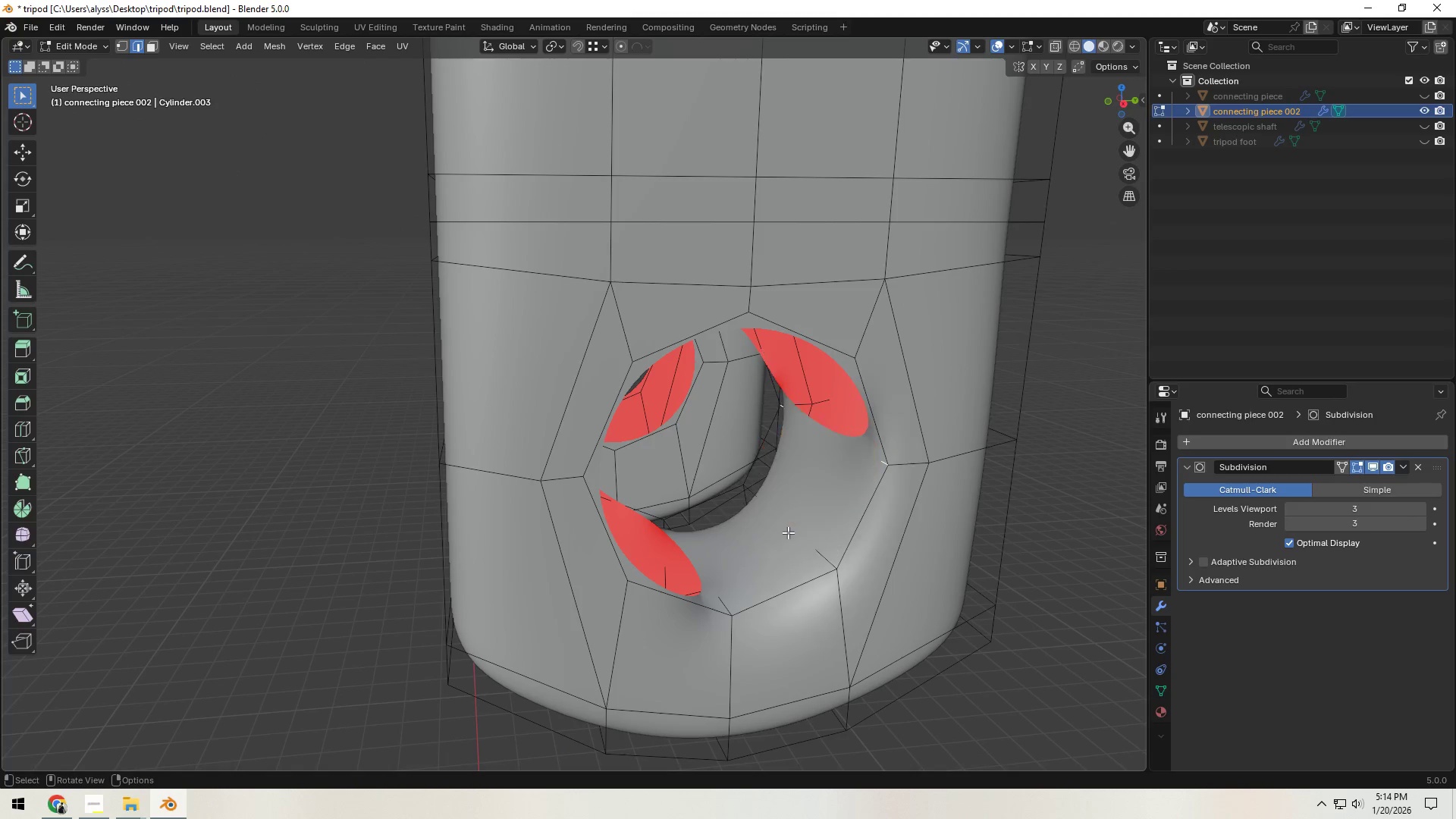 
type(ffffff)
 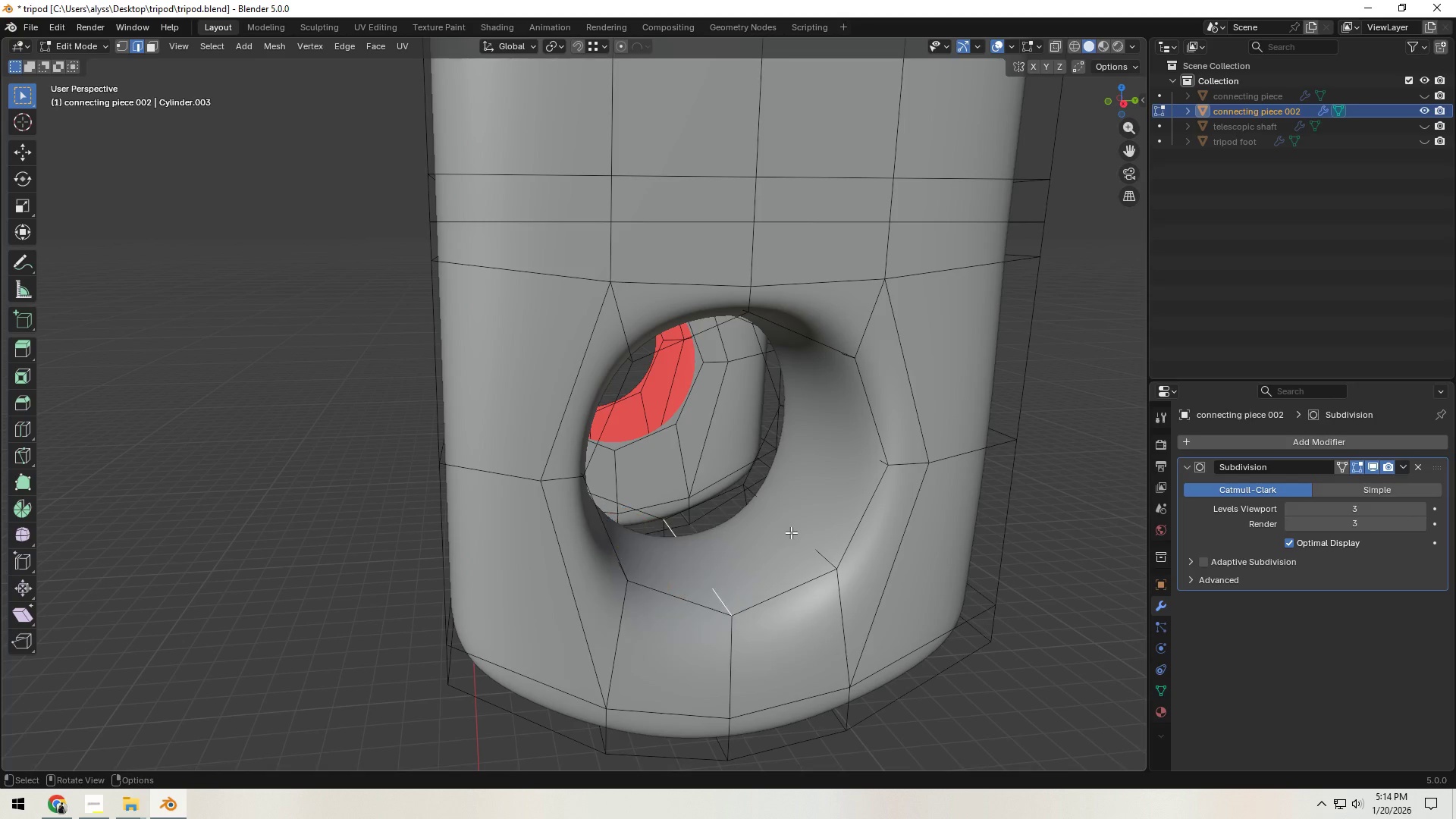 
key(F)
 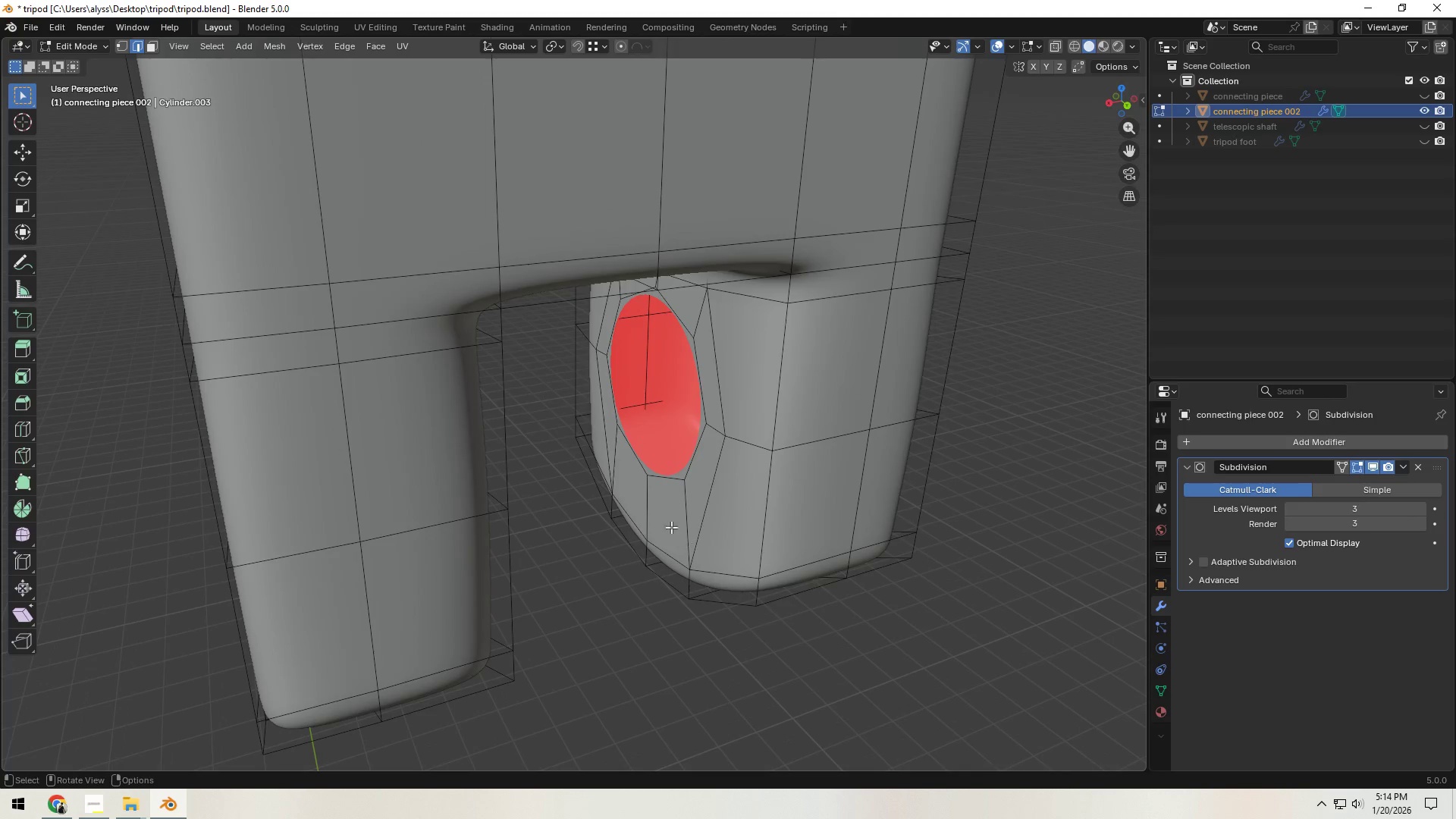 
left_click([639, 467])
 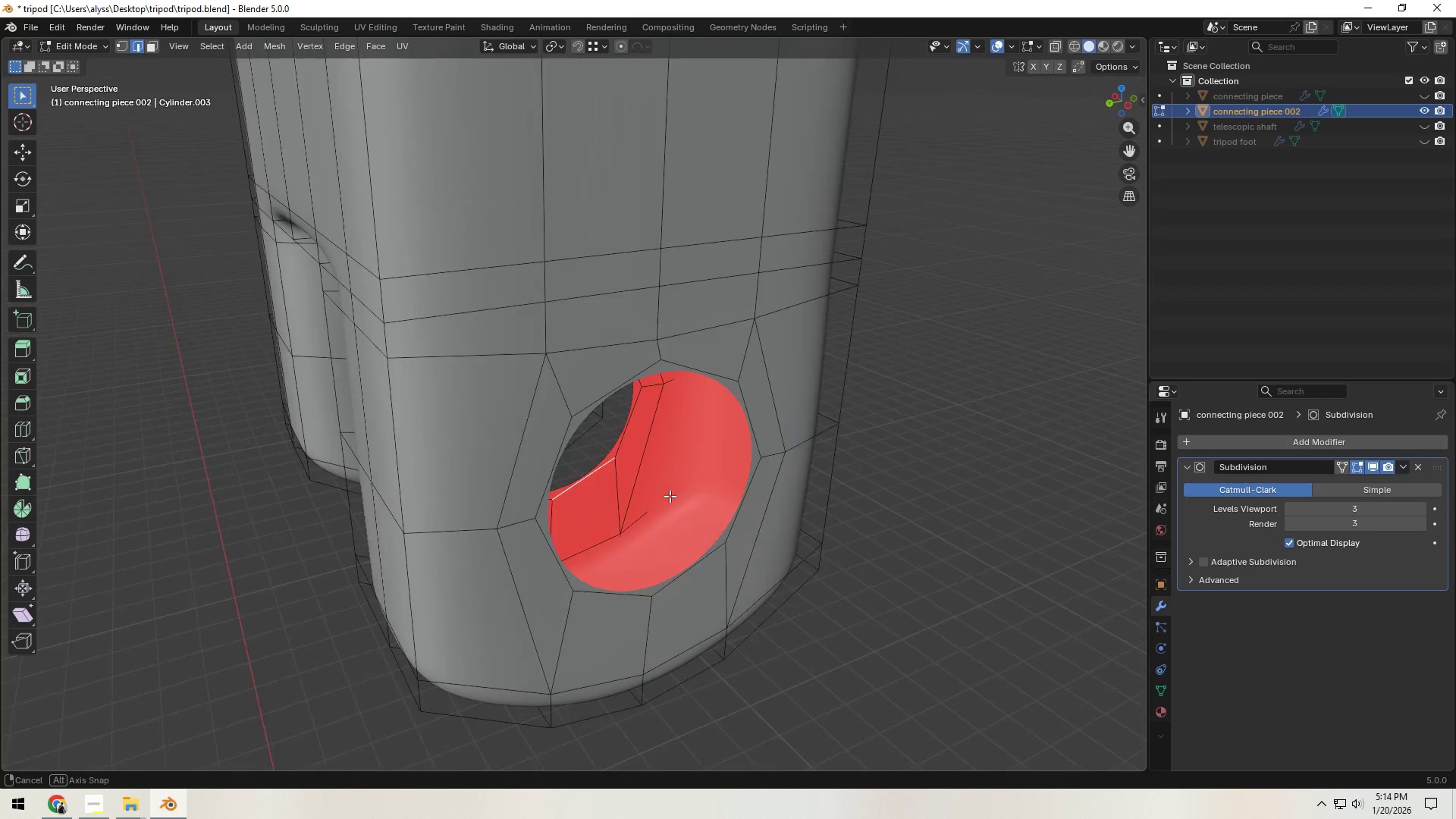 
hold_key(key=ShiftLeft, duration=0.5)
left_click([648, 568])
 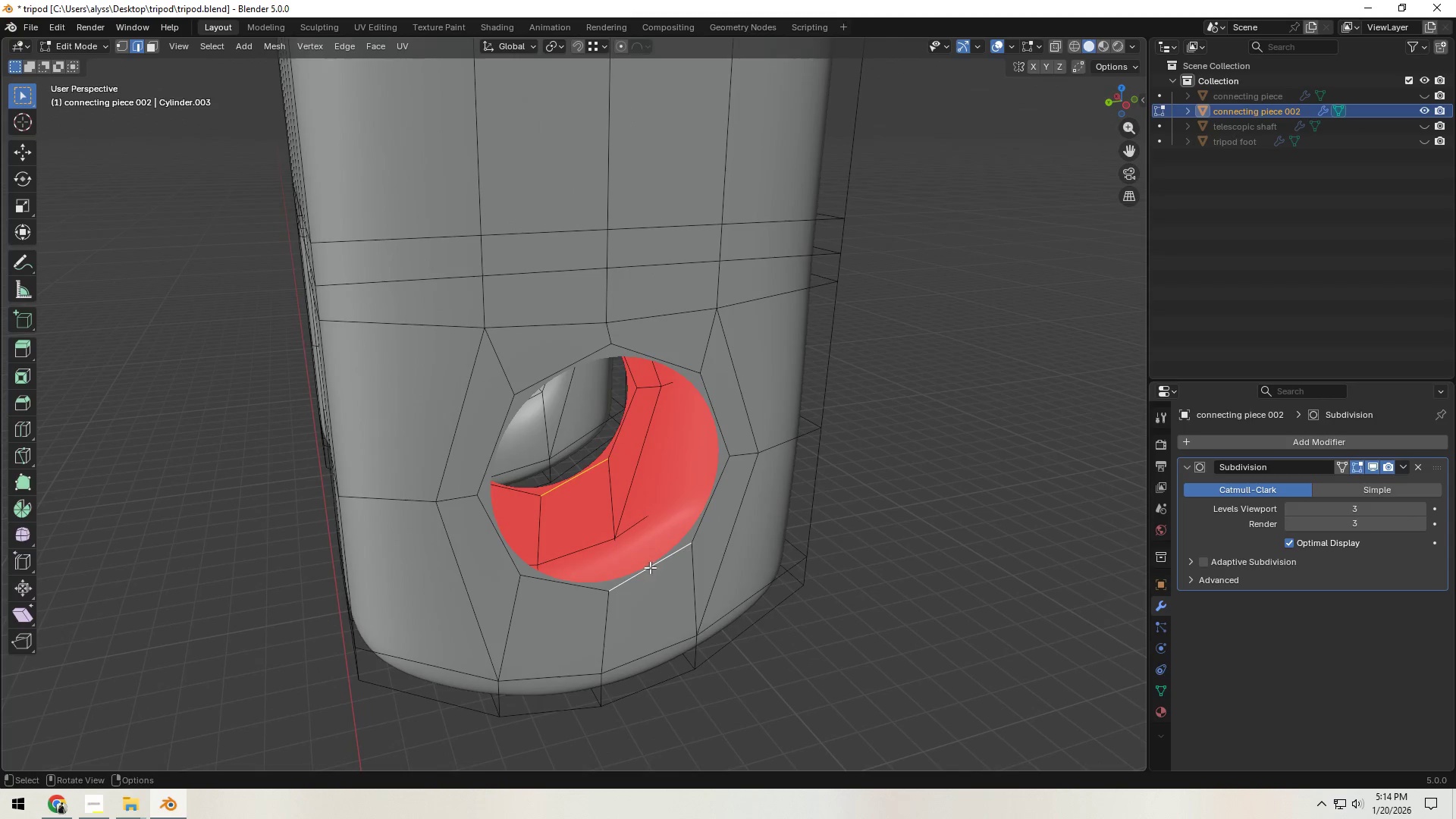 
key(F)
 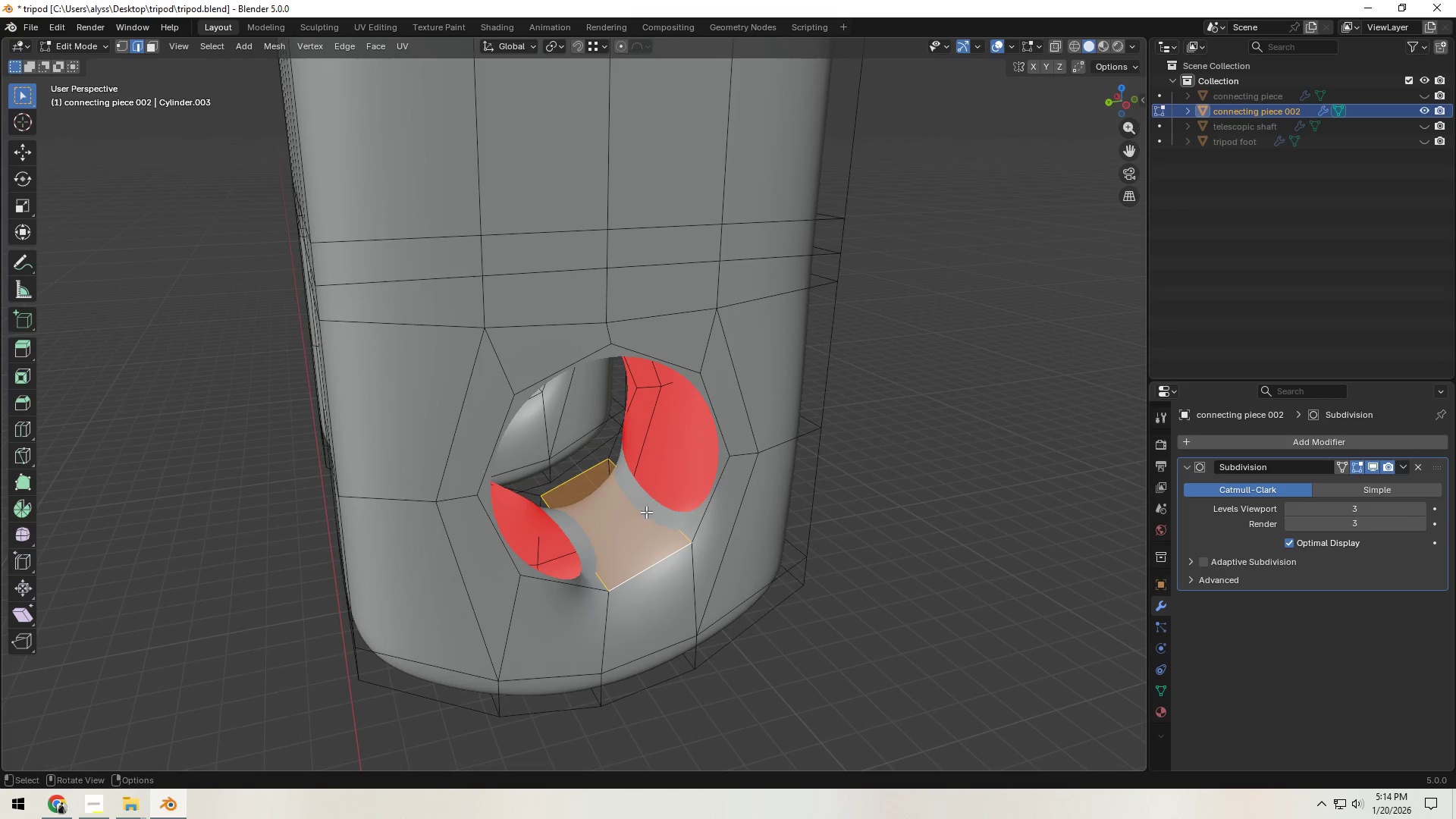 
left_click([646, 511])
 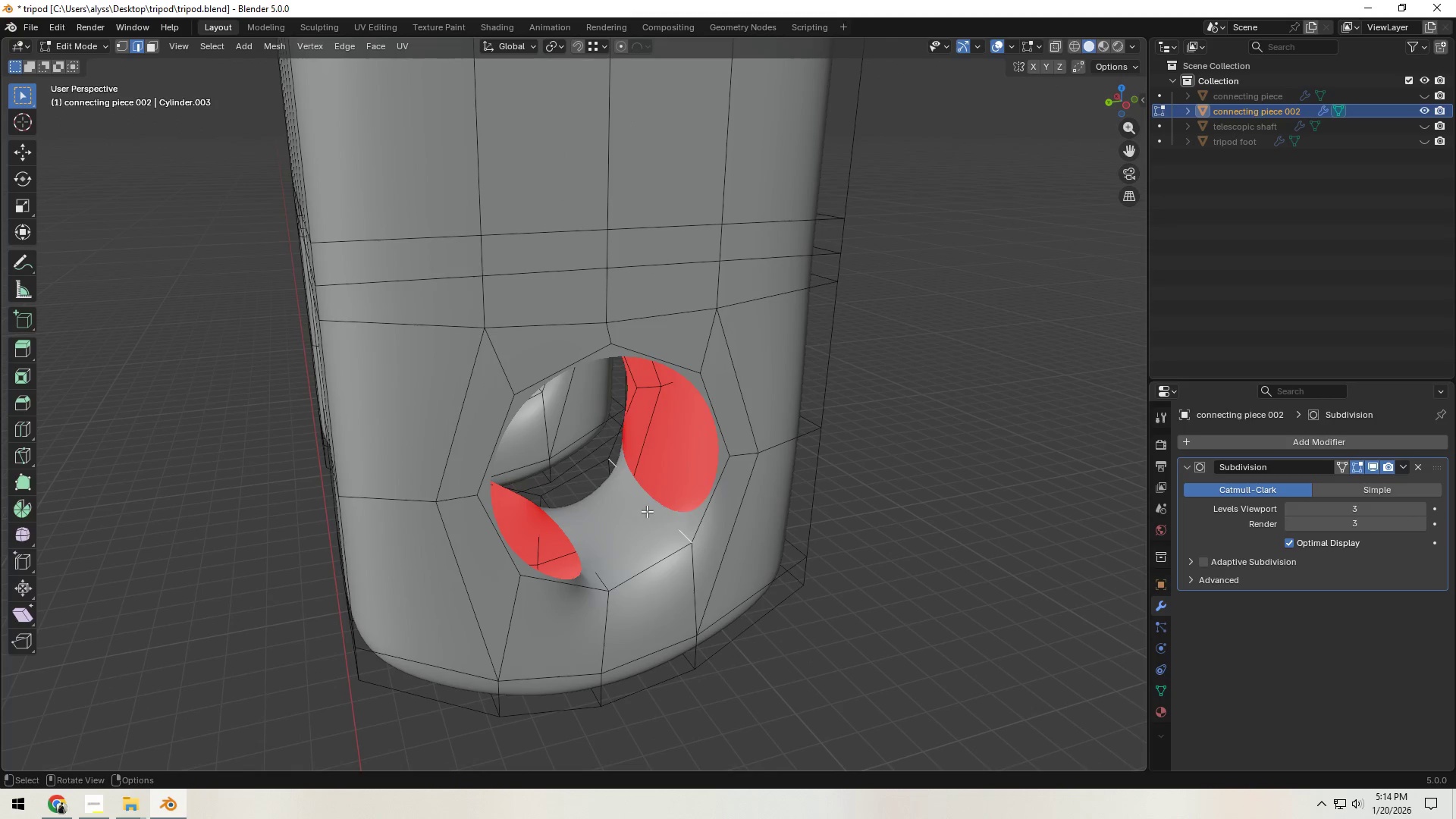 
type(fffffff)
 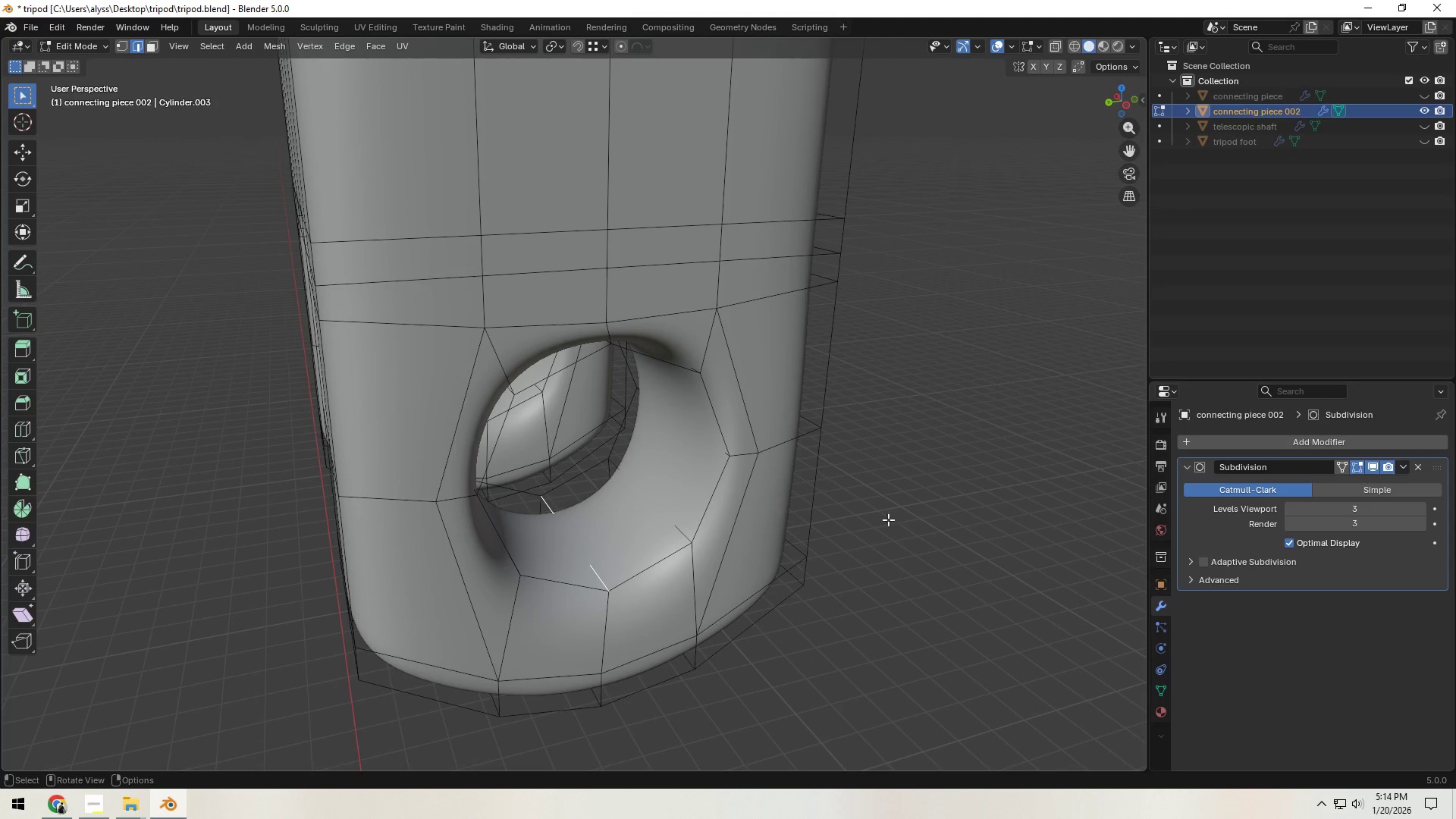 
left_click([981, 520])
 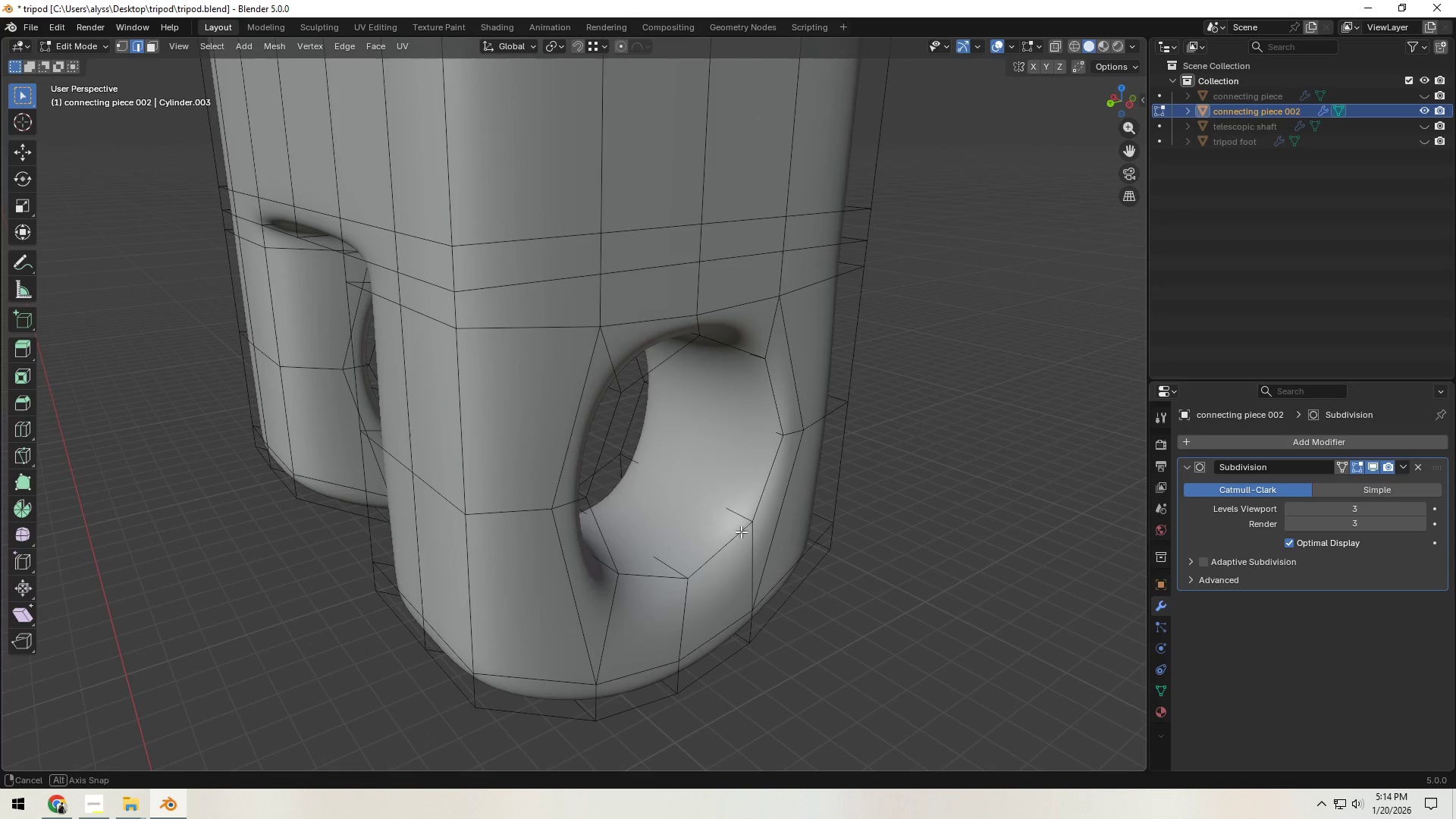 
key(Control+ControlLeft)
 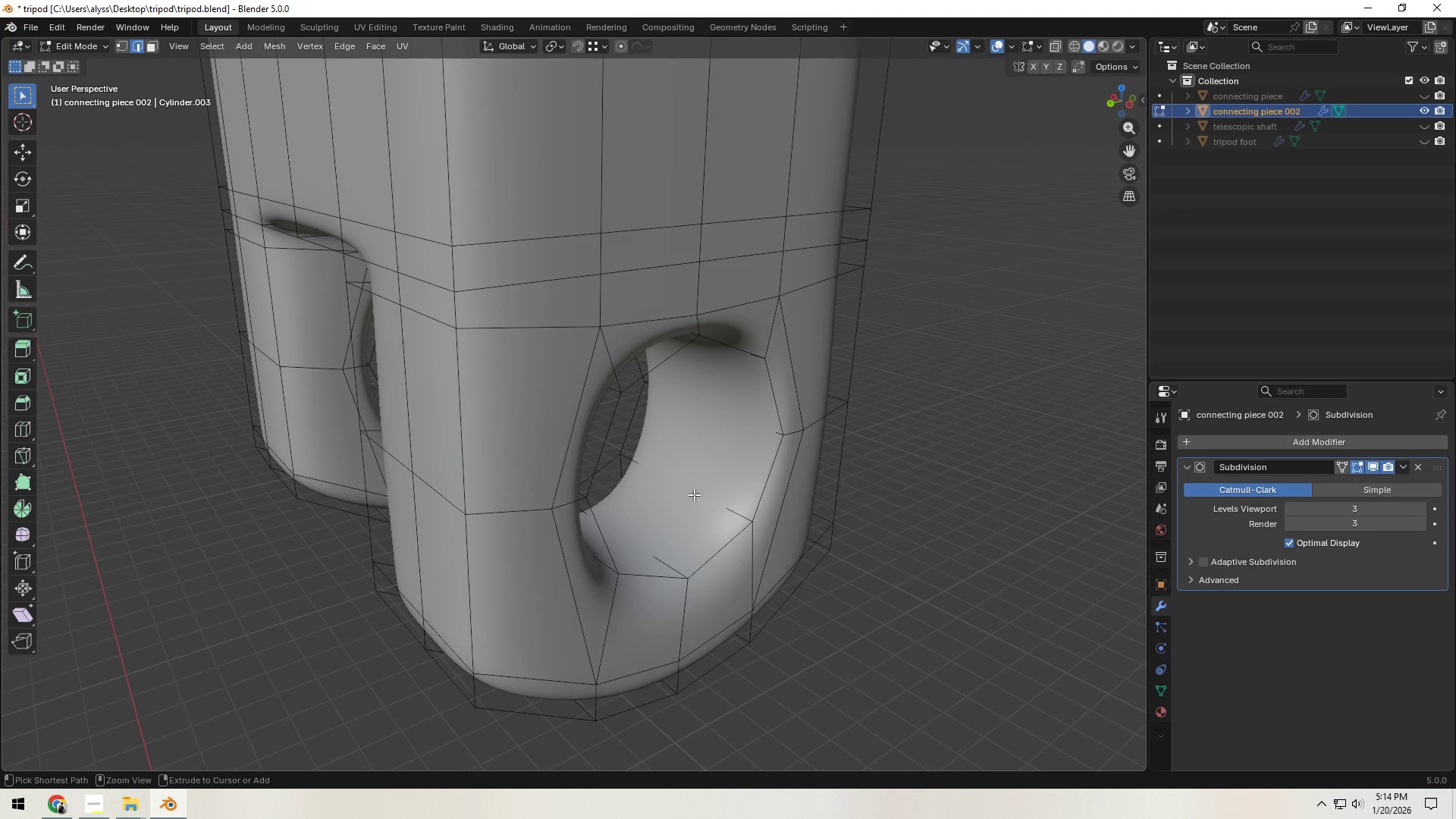 
key(Control+R)
 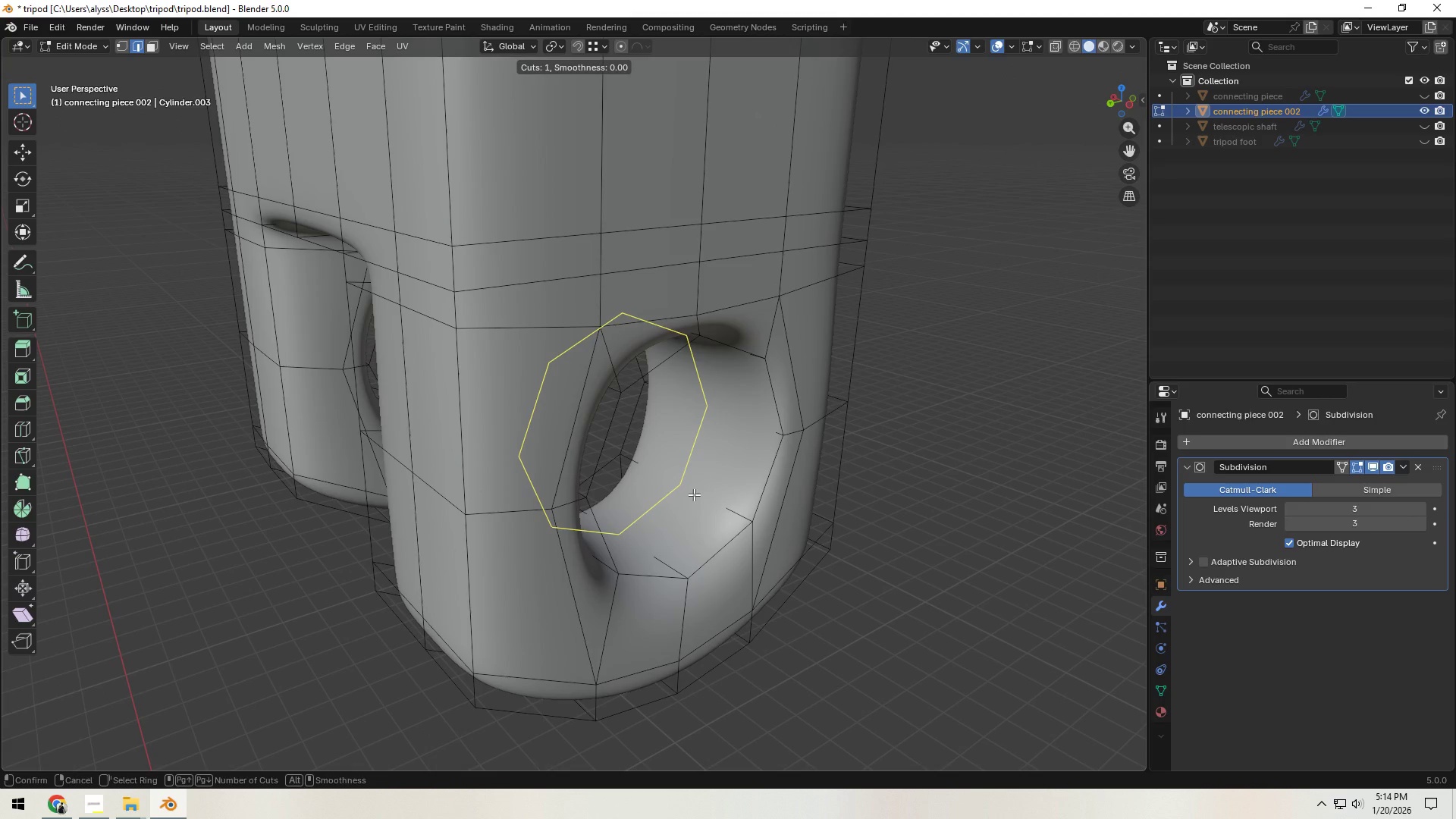 
scroll: coordinate [694, 494], scroll_direction: up, amount: 1.0
 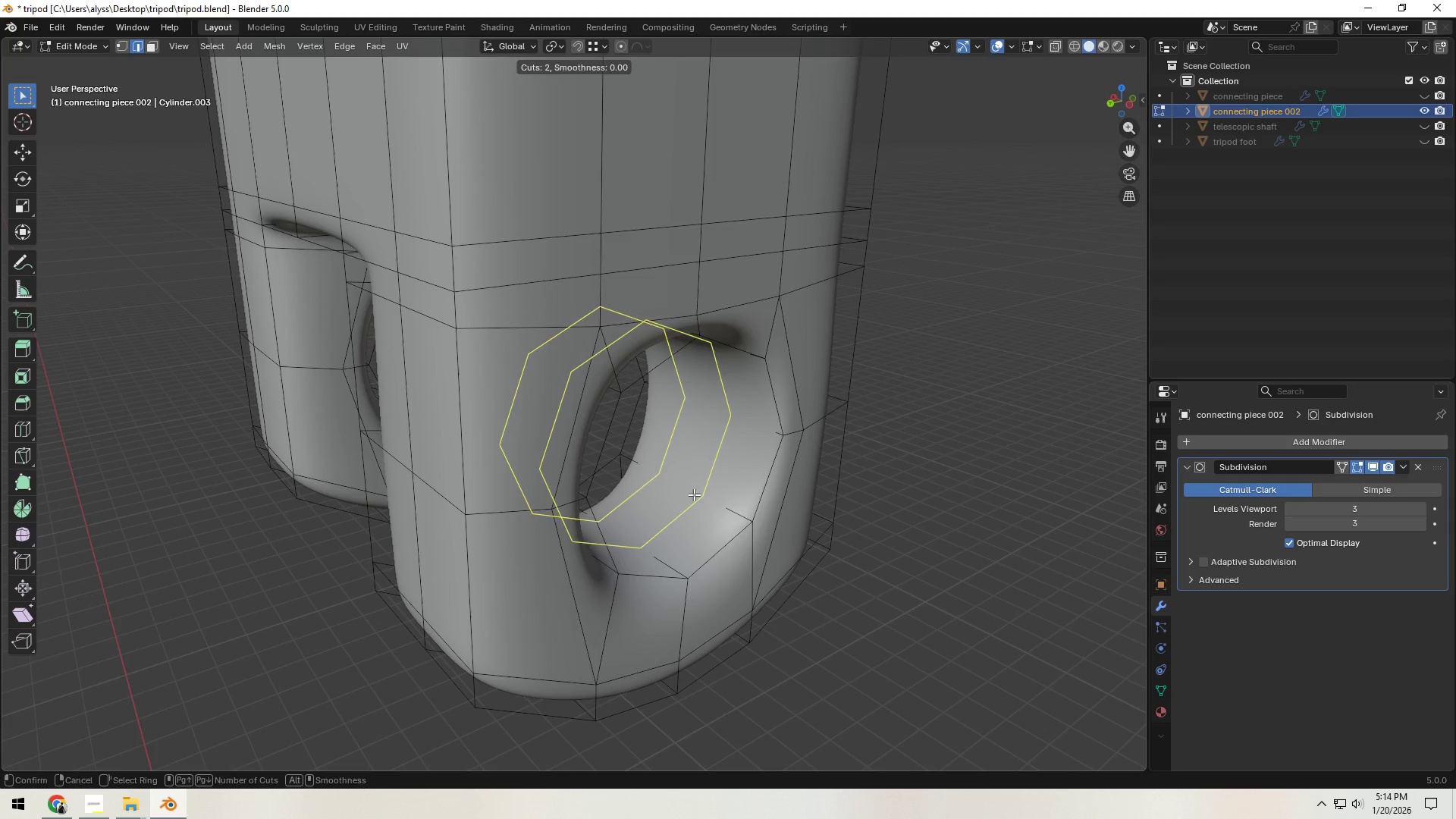 
right_click([694, 494])
 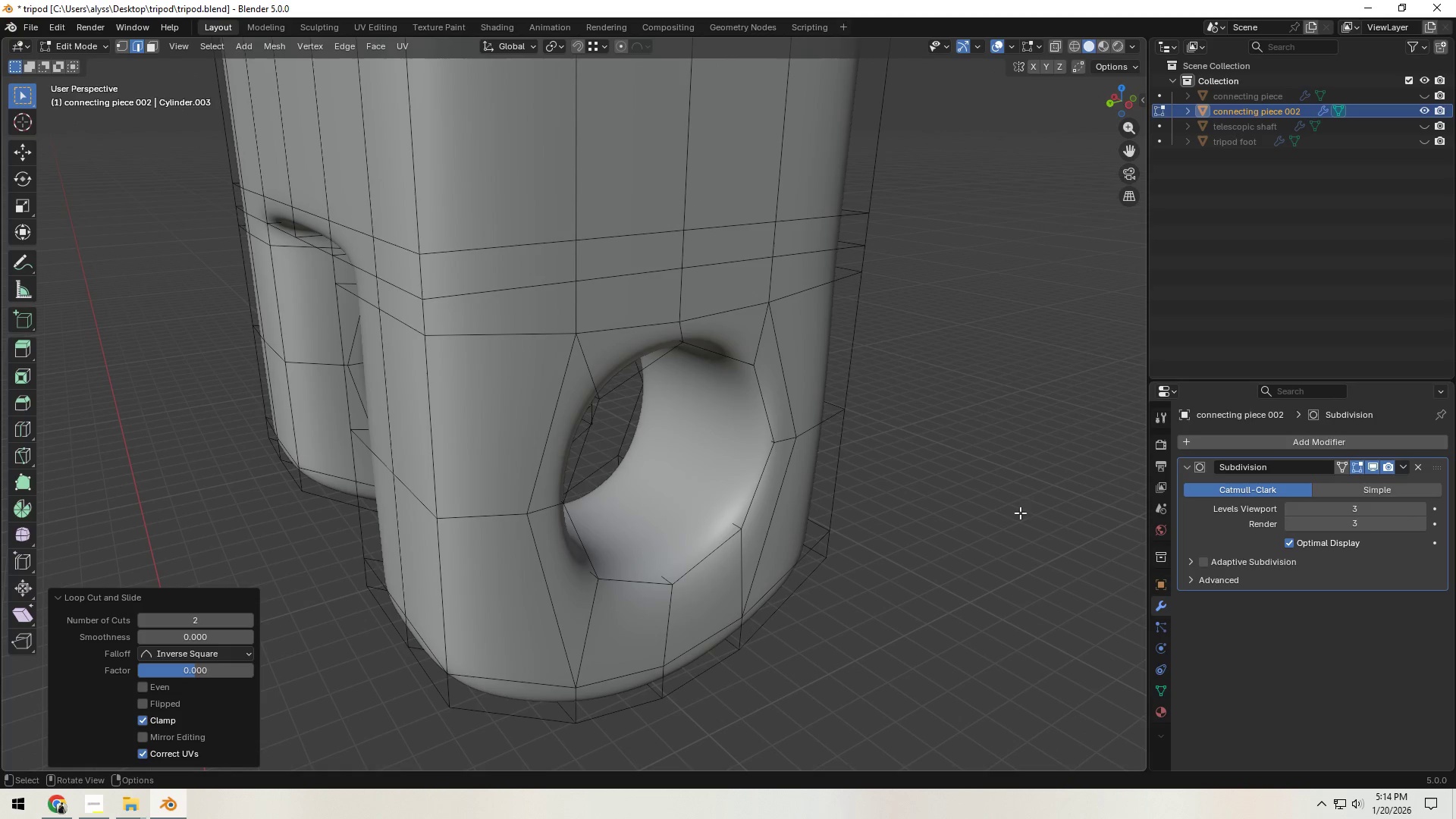 
left_click([694, 494])
 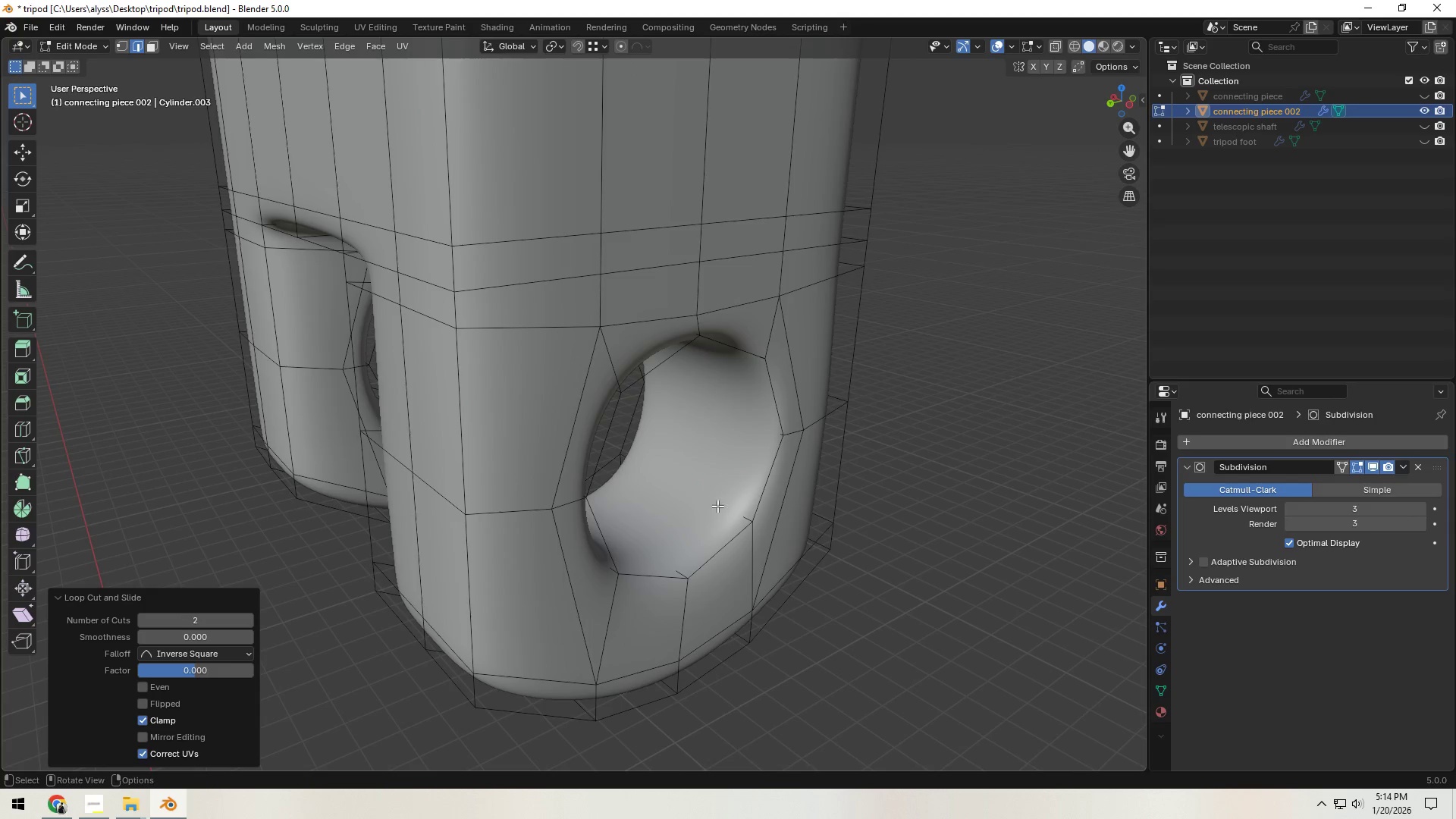 
wait(6.56)
 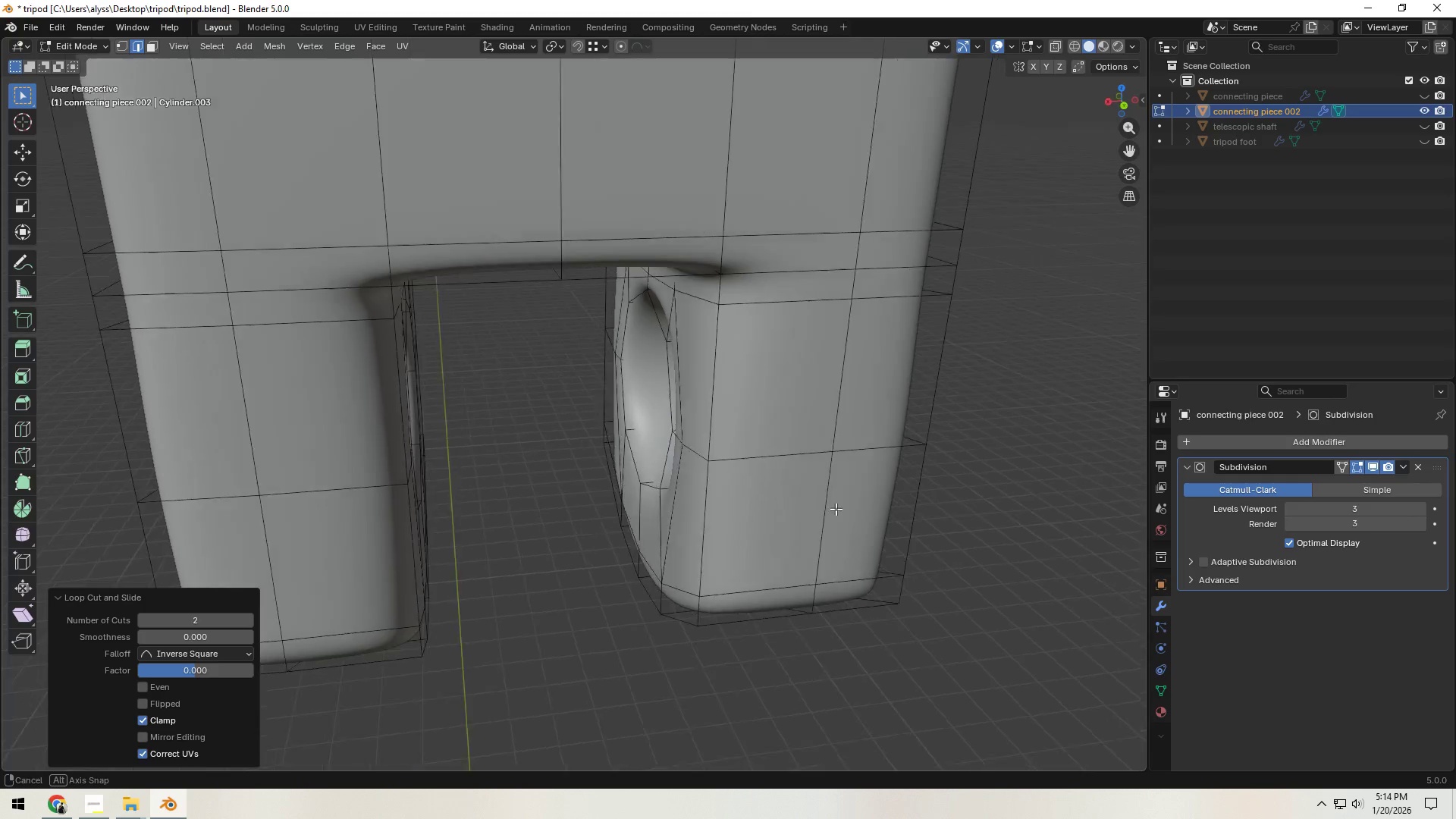 
key(Control+R)
 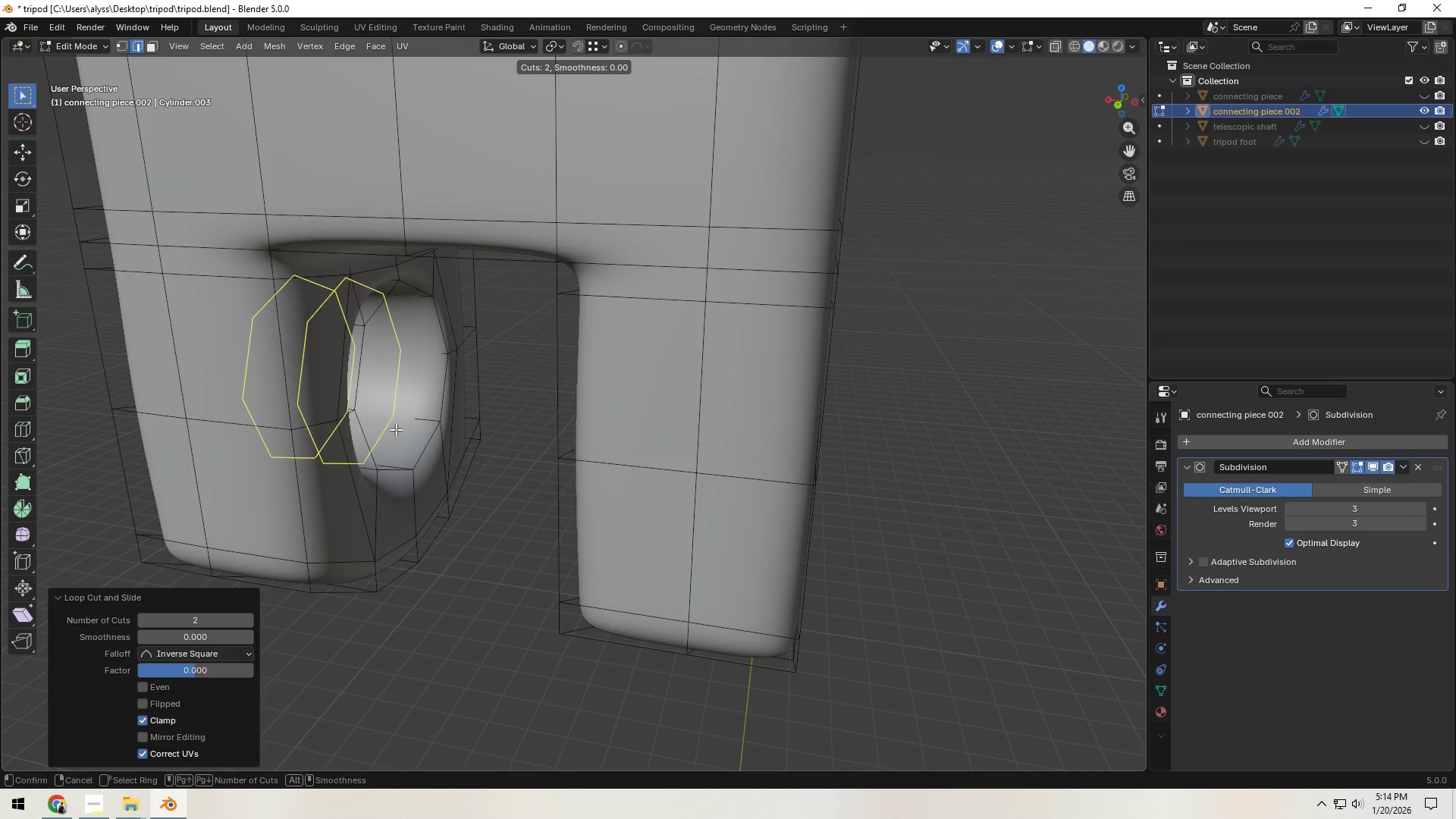 
scroll: coordinate [396, 429], scroll_direction: up, amount: 1.0
 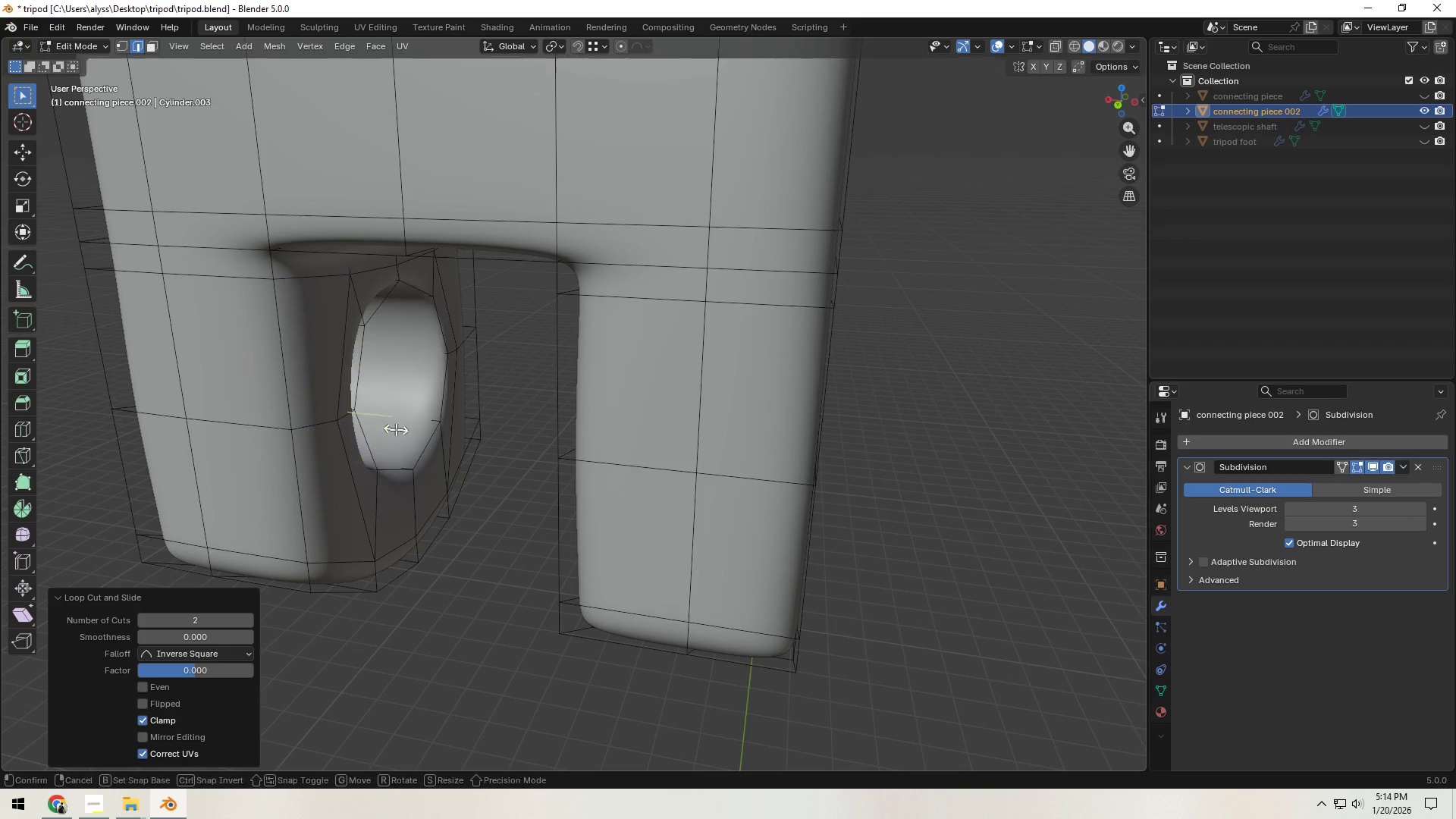 
right_click([396, 429])
 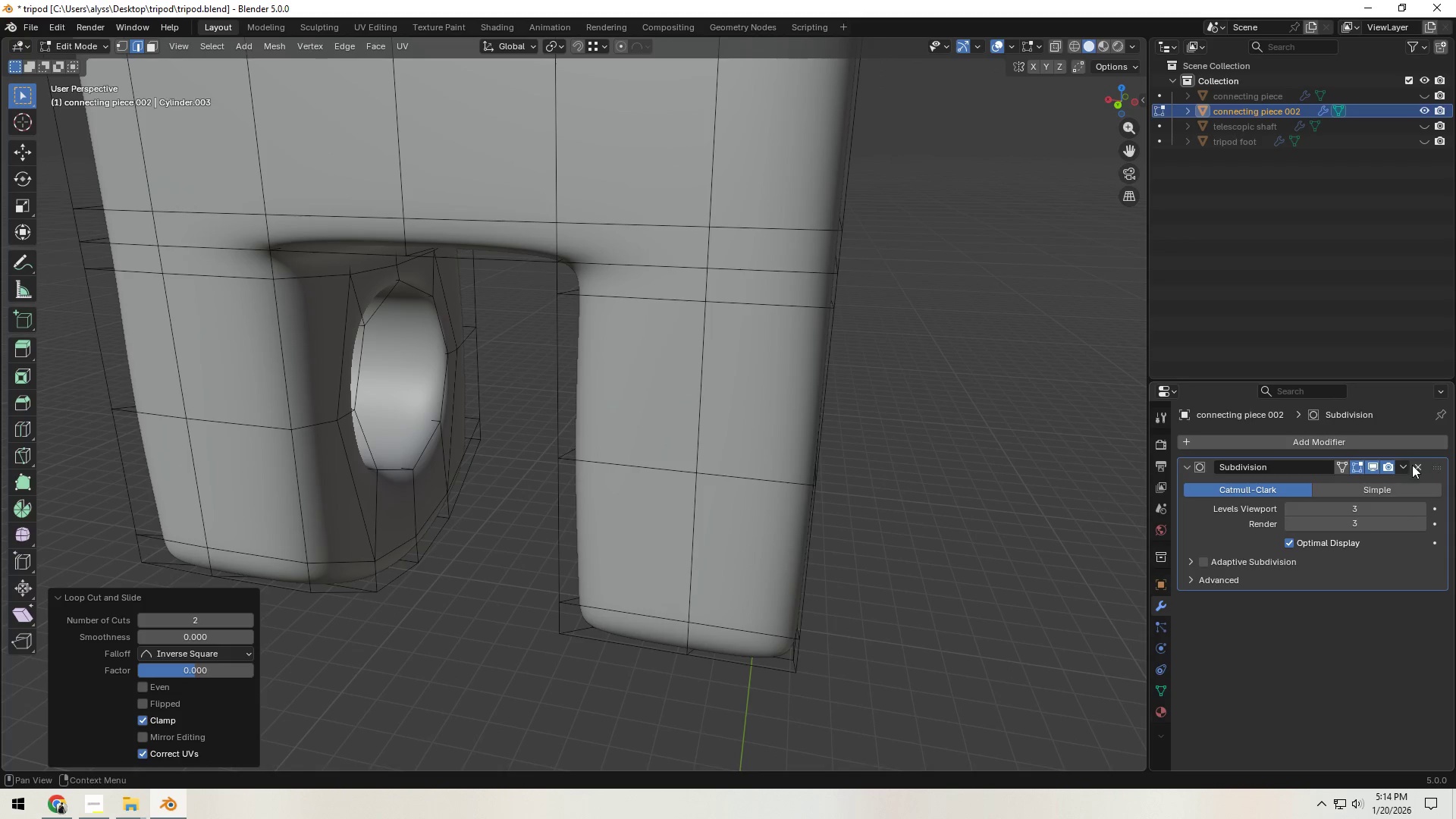 
left_click([396, 429])
 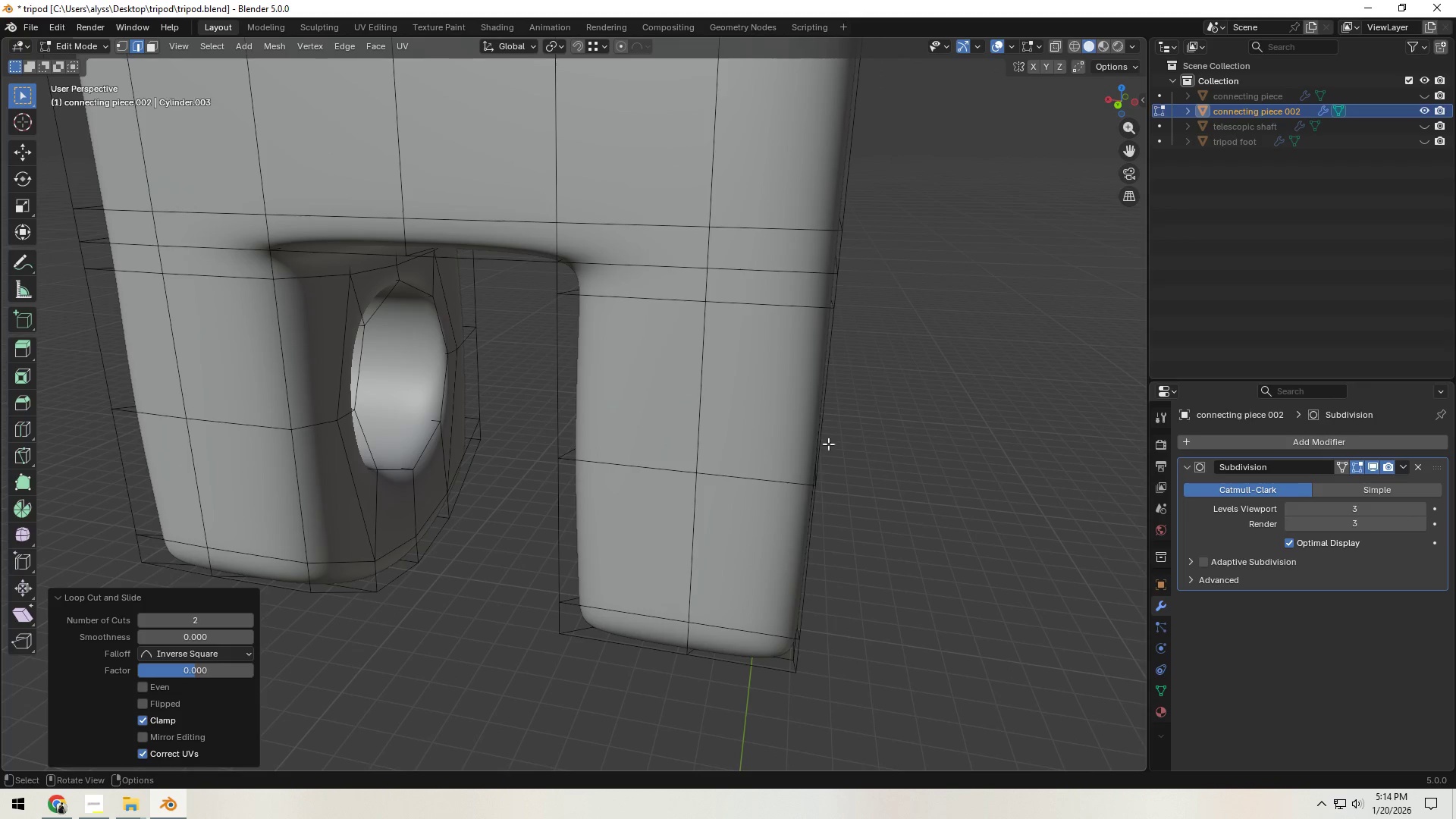 
left_click([1376, 464])
 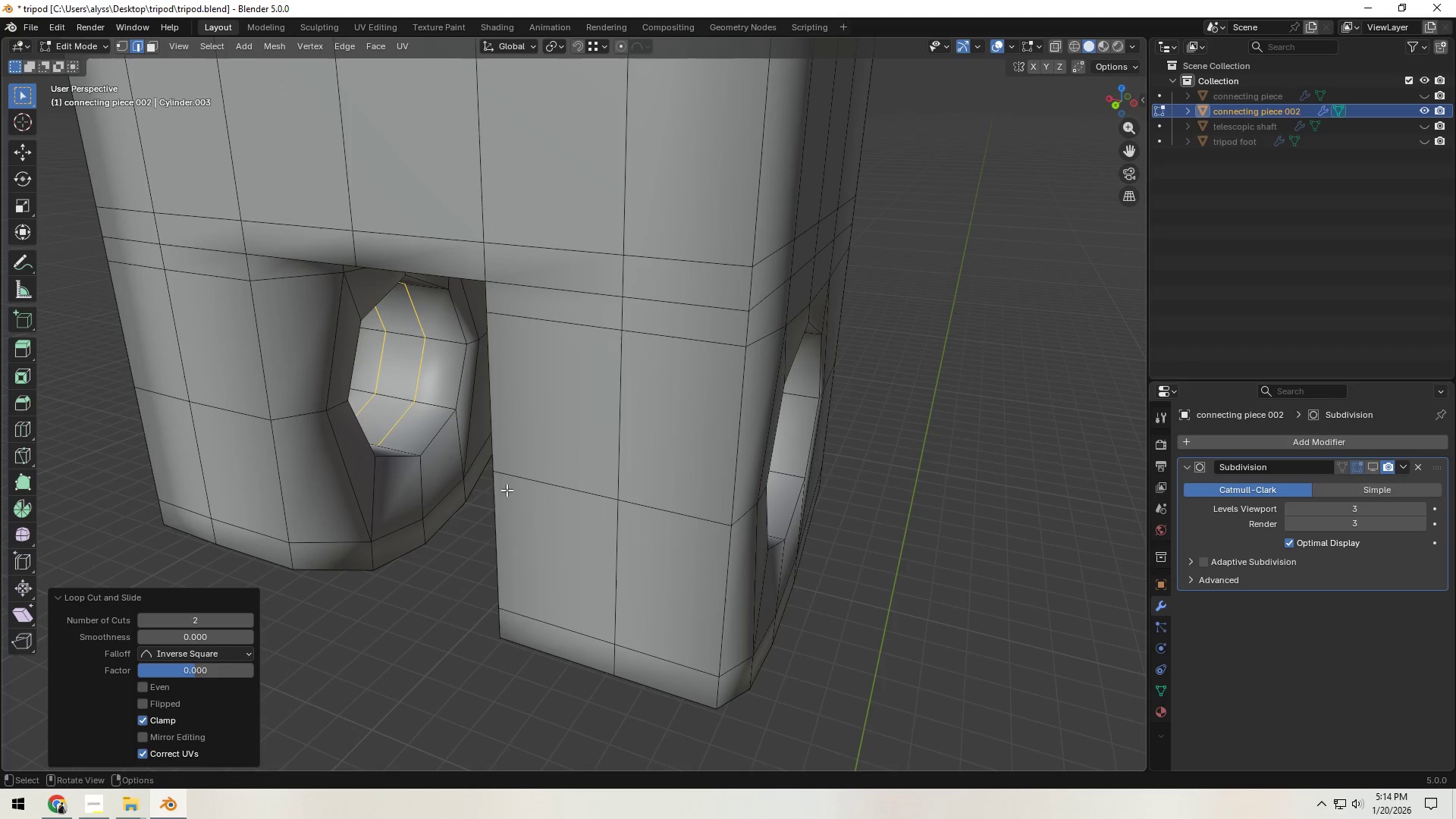 
key(3)
 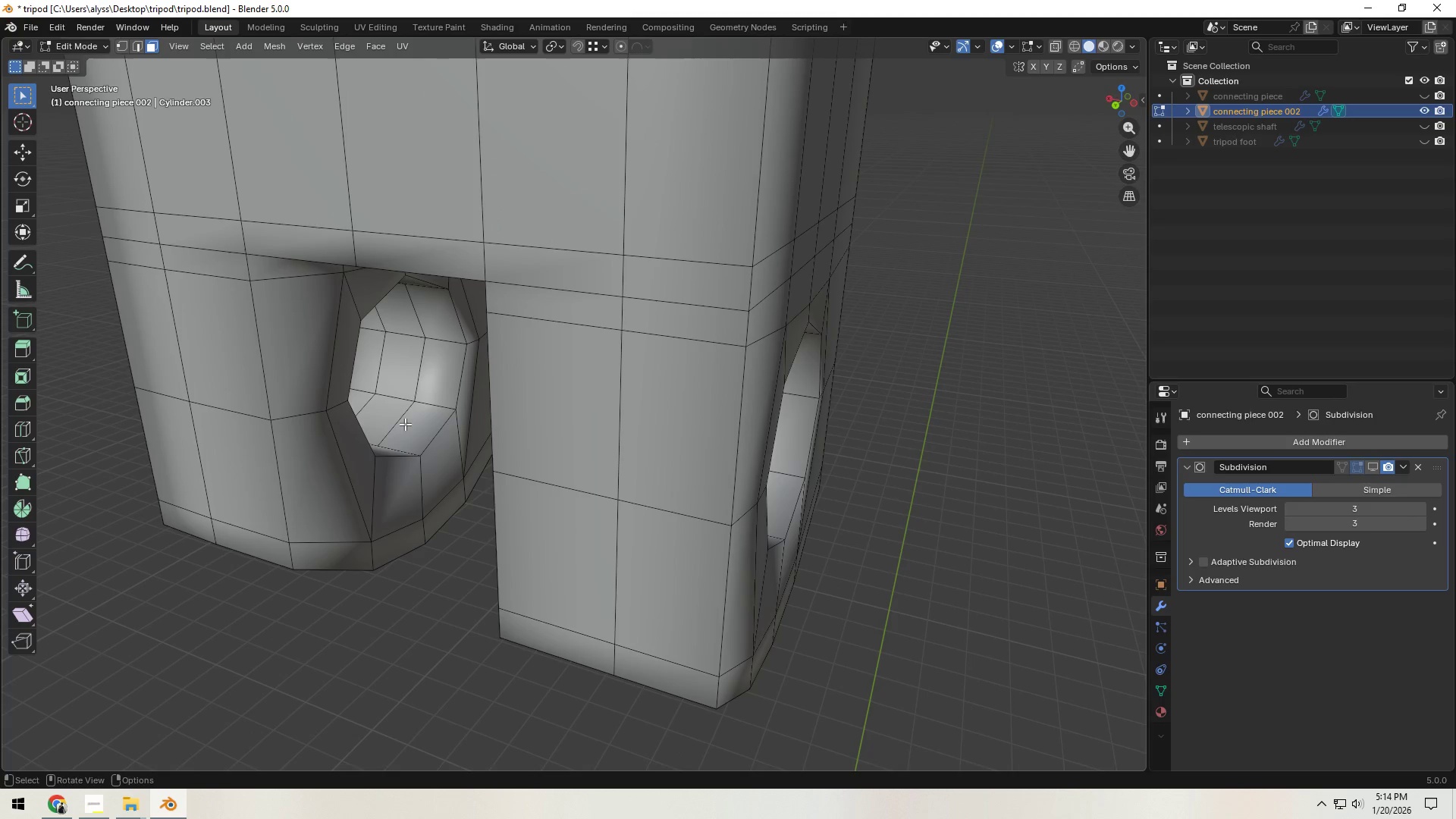 
hold_key(key=AltLeft, duration=0.47)
left_click([397, 400])
 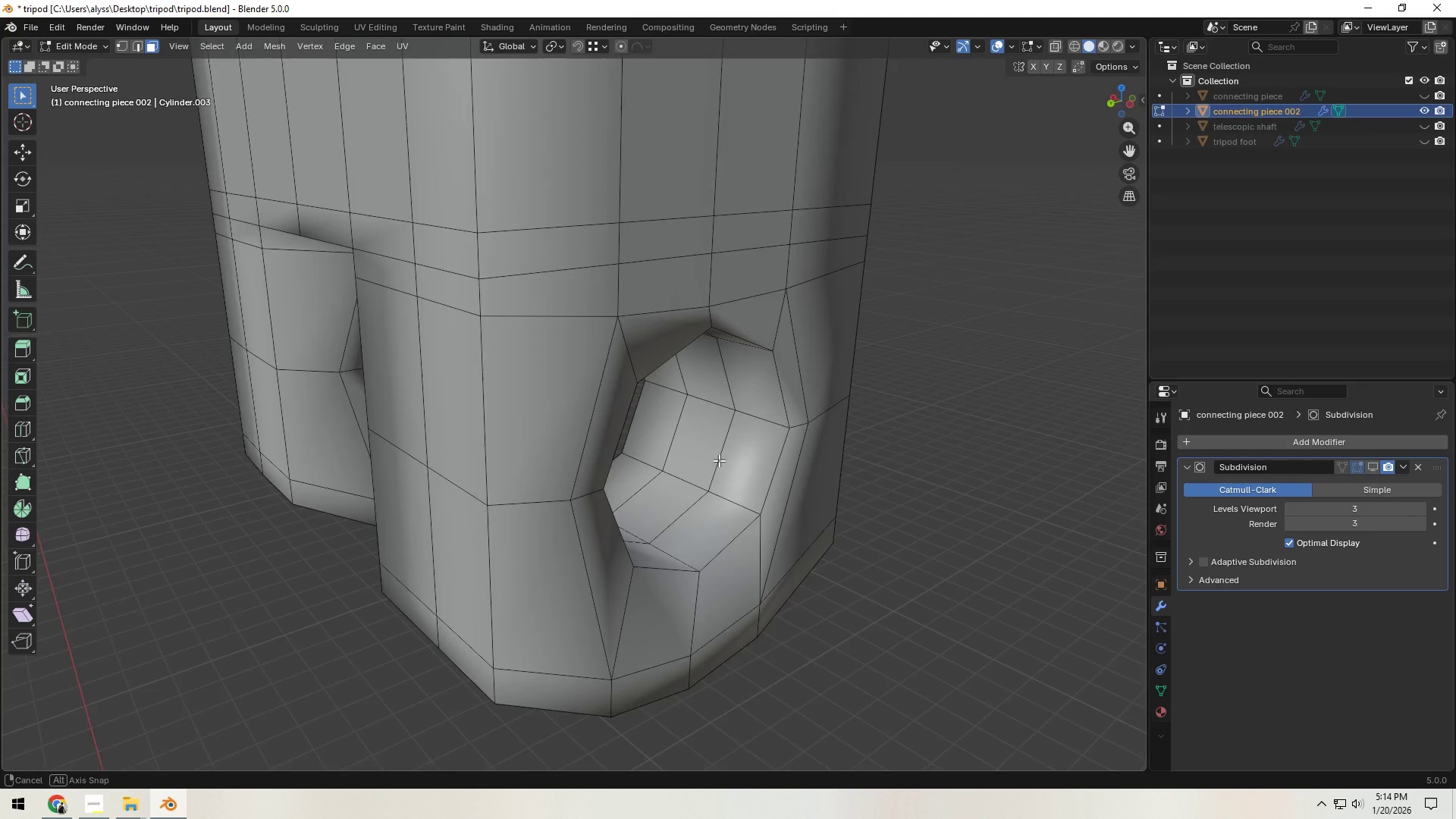 
hold_key(key=ShiftLeft, duration=0.62)
hold_key(key=AltLeft, duration=0.44)
left_click([682, 487])
 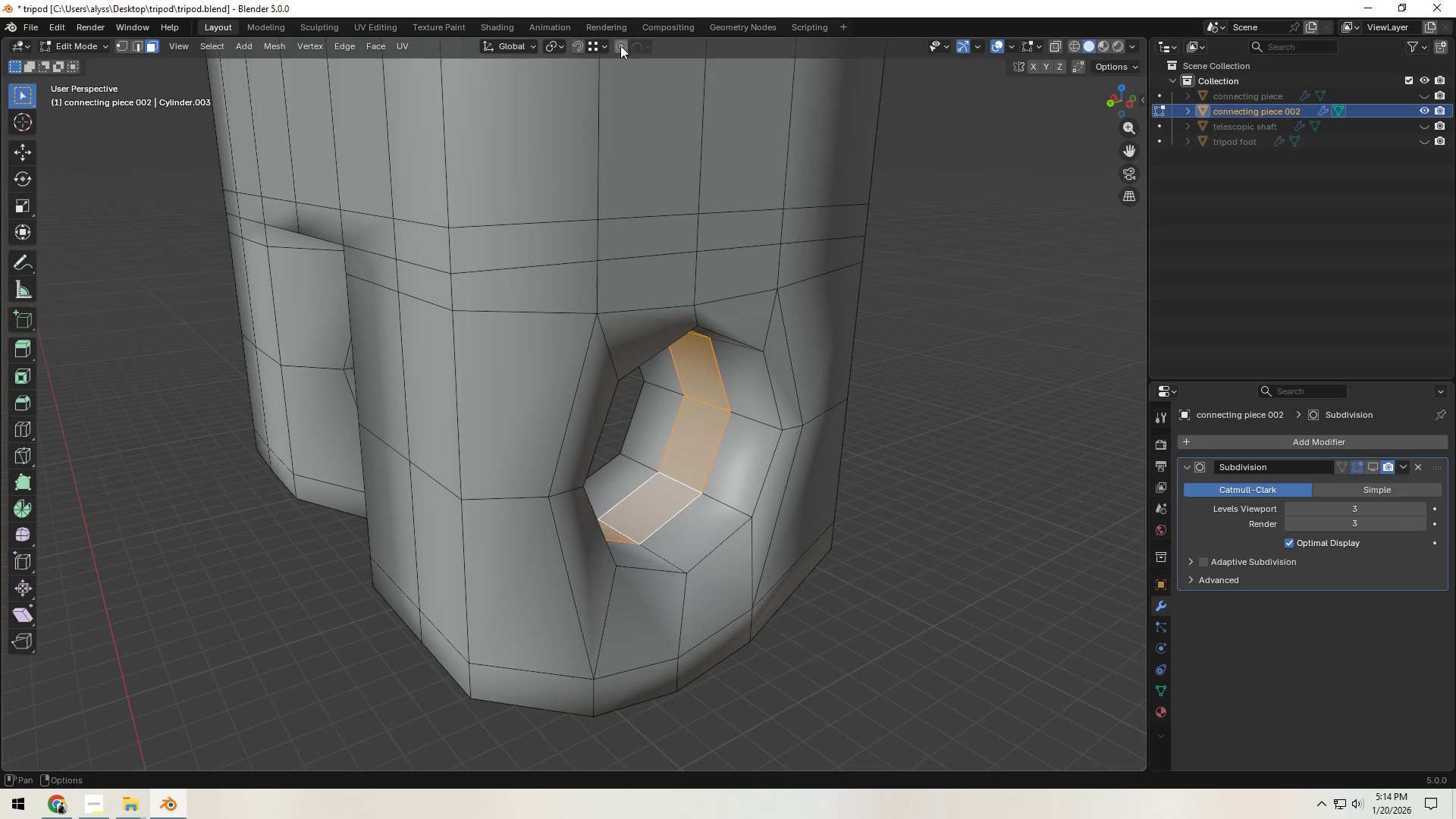 
left_click([591, 47])
 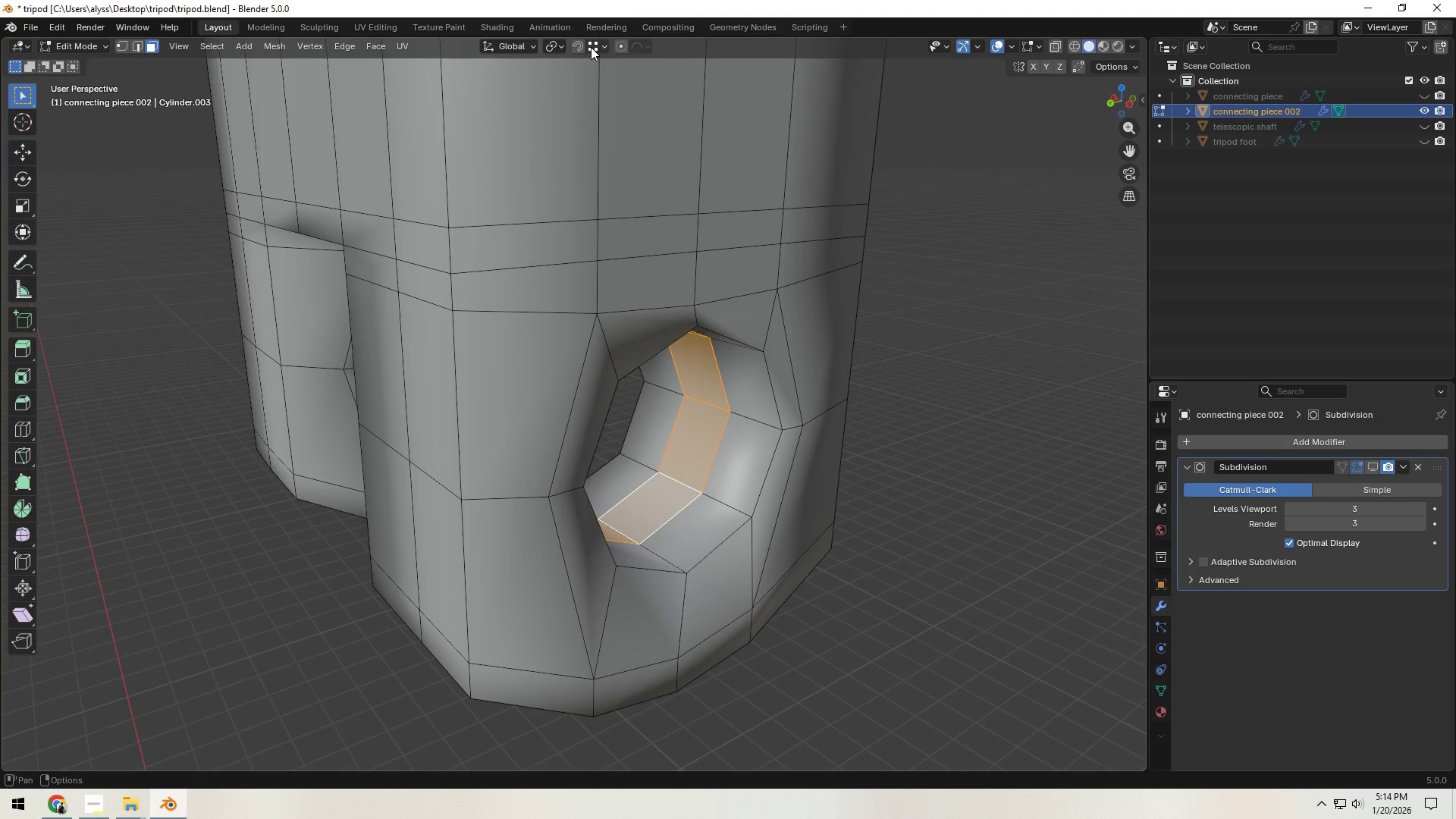 
double_click([548, 50])
 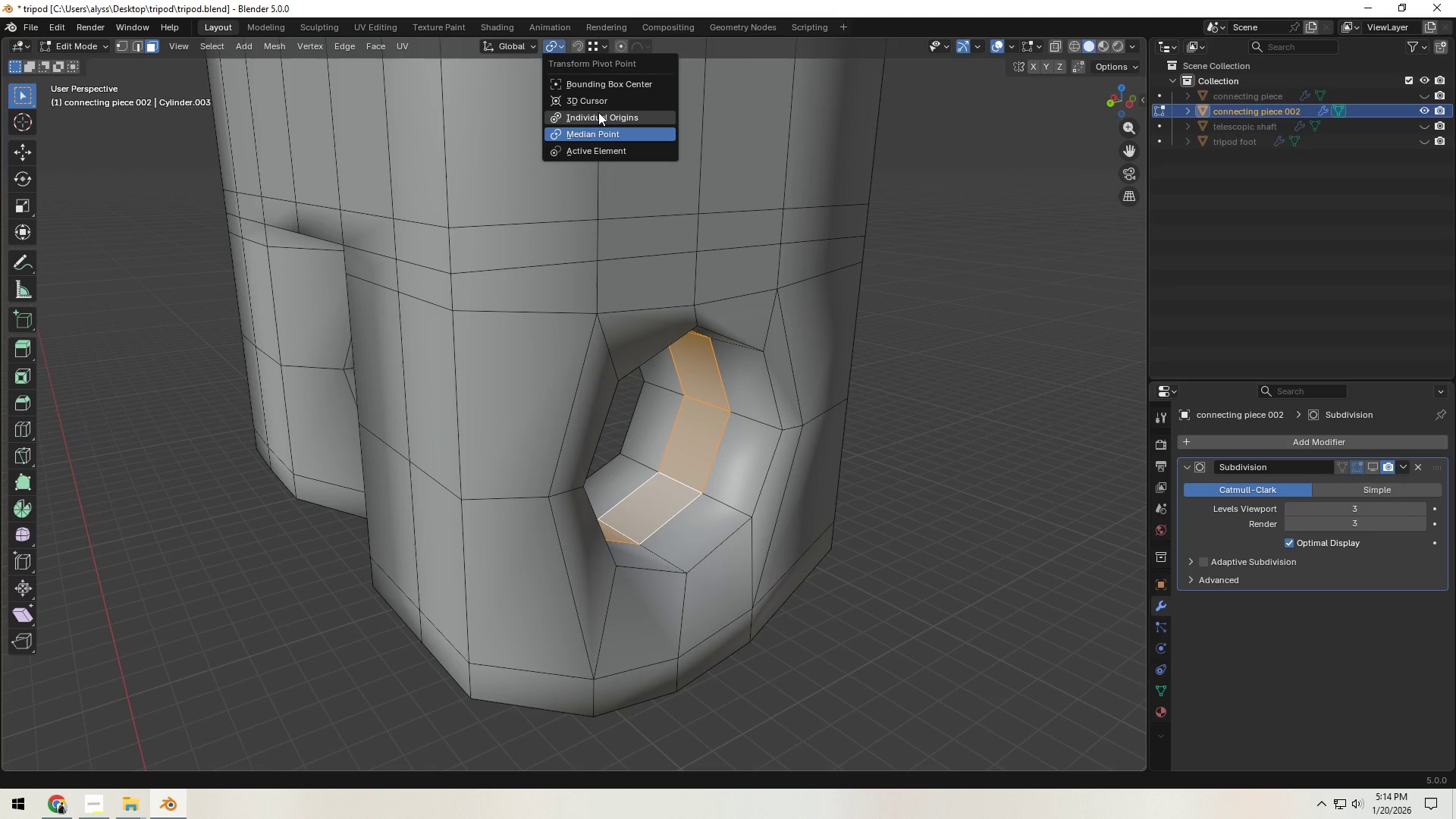 
left_click([598, 112])
 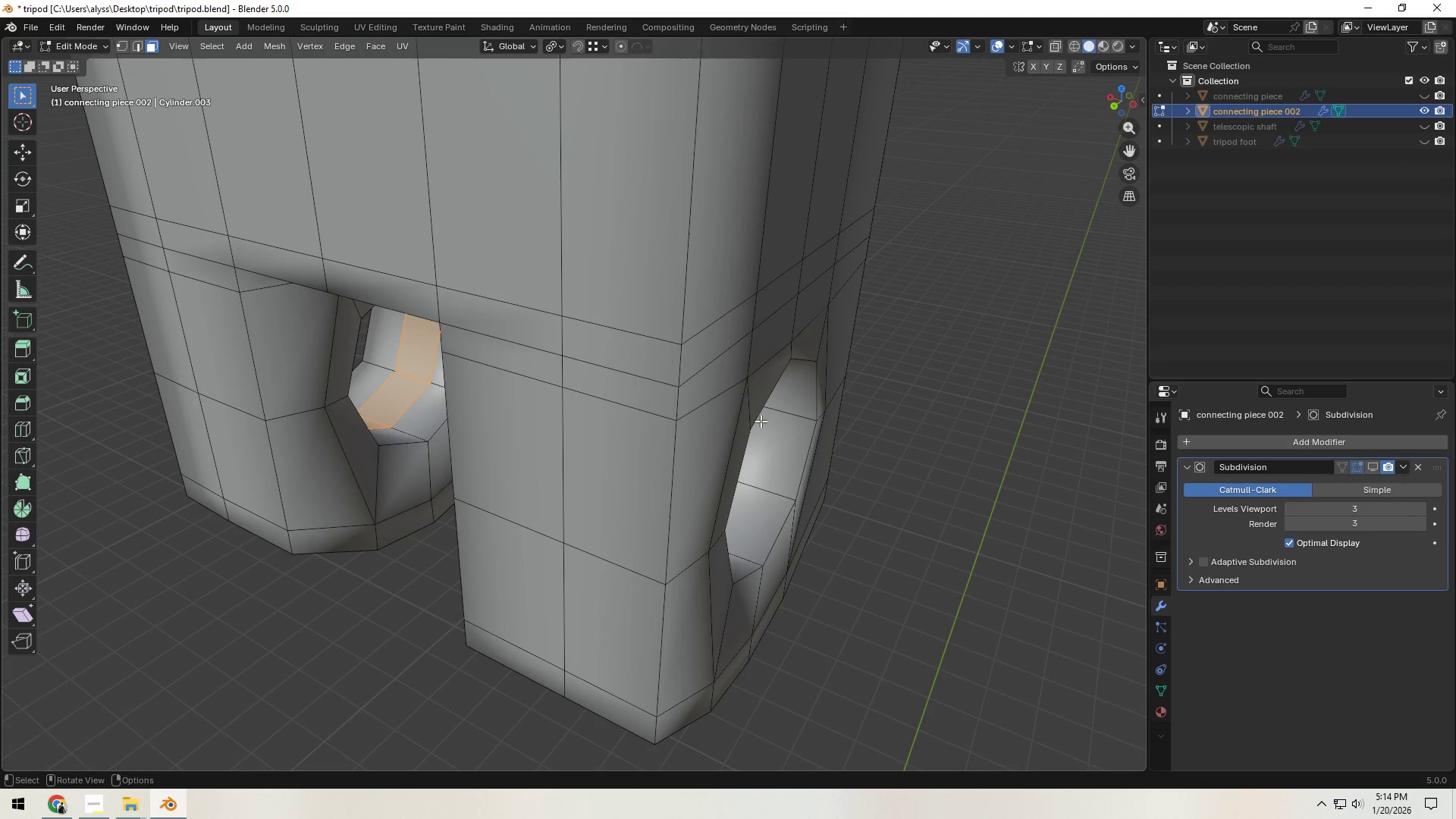 
type(sx)
 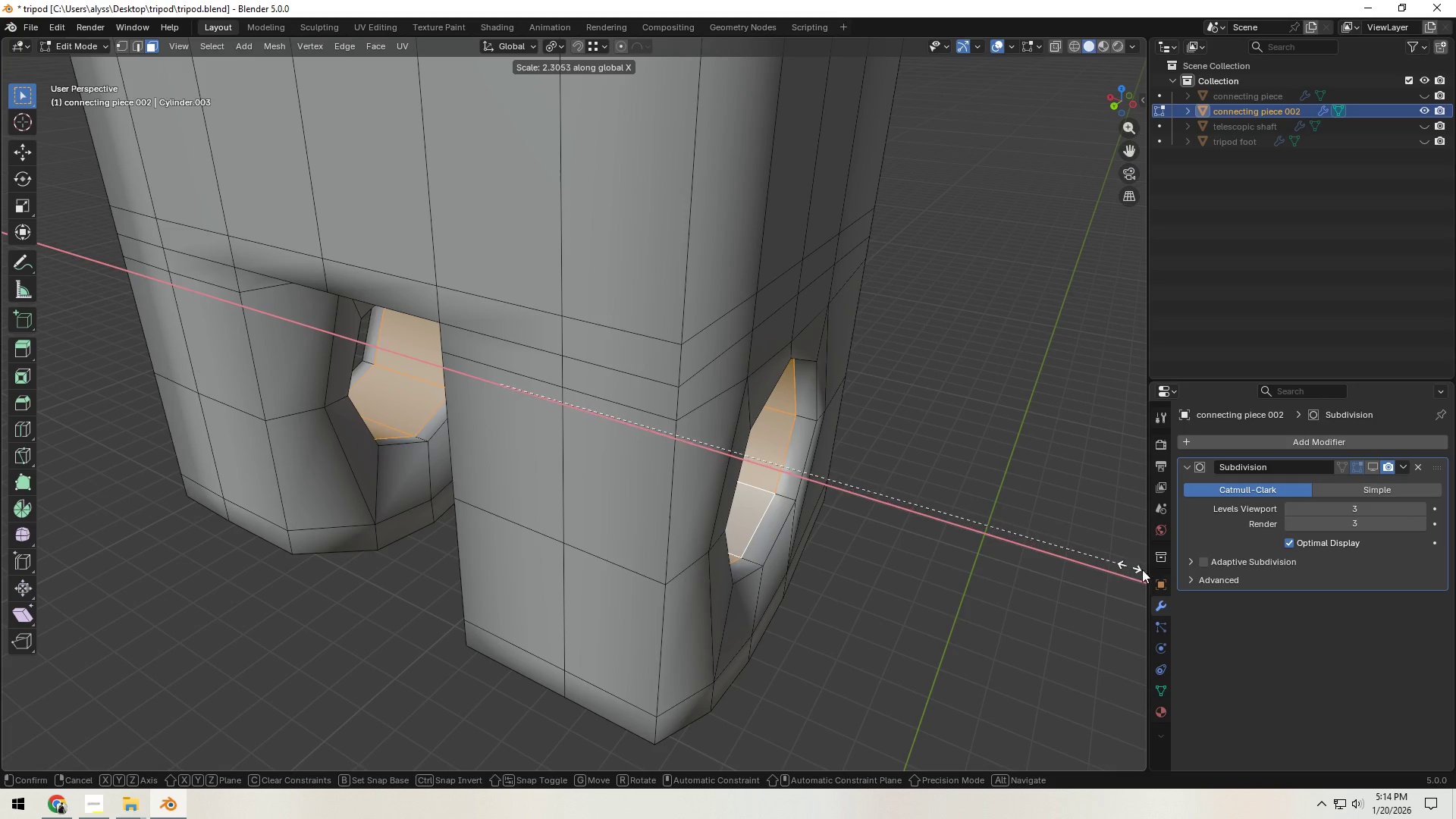 
mouse_move([71, 571])
 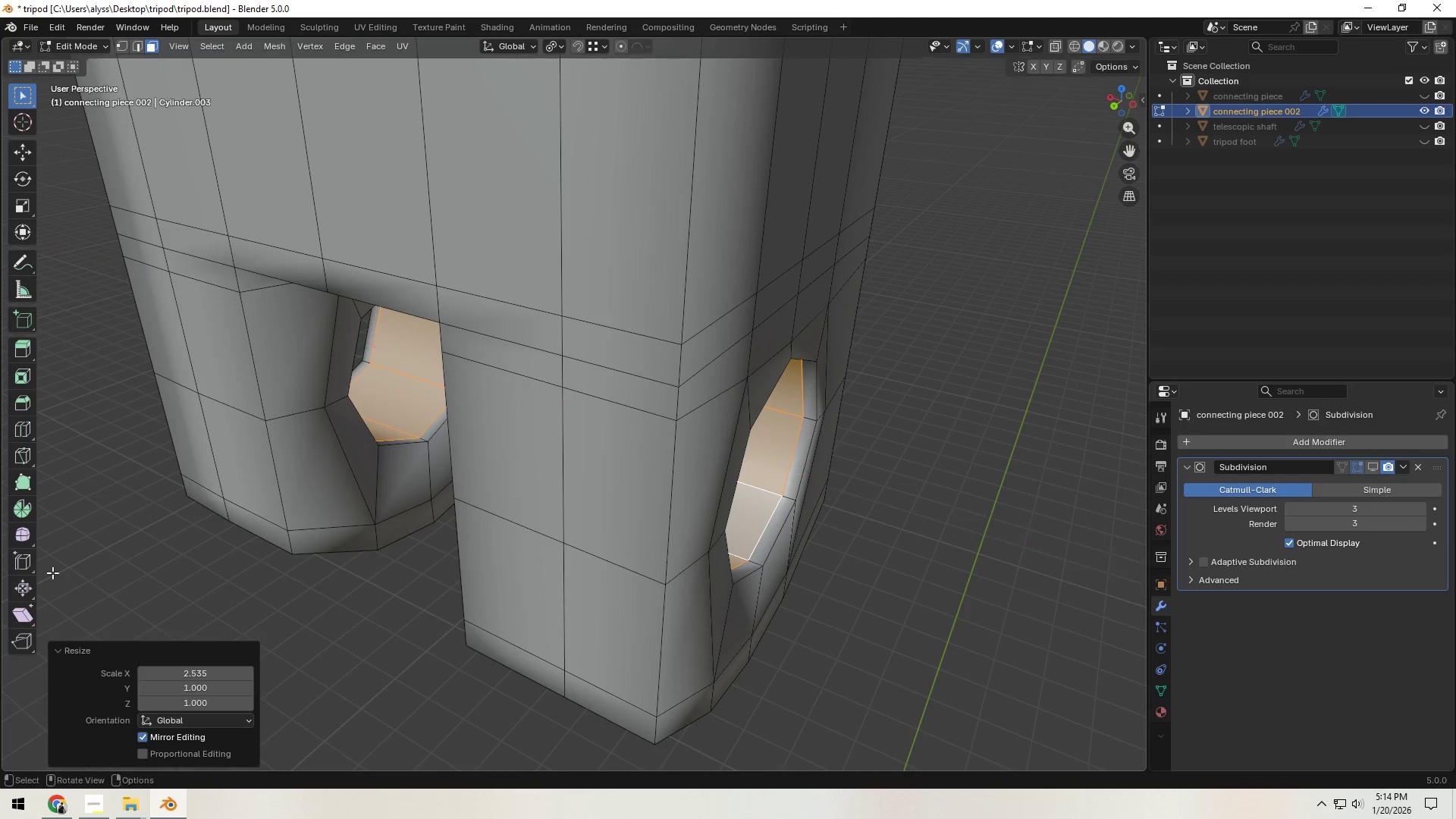 
left_click([52, 573])
 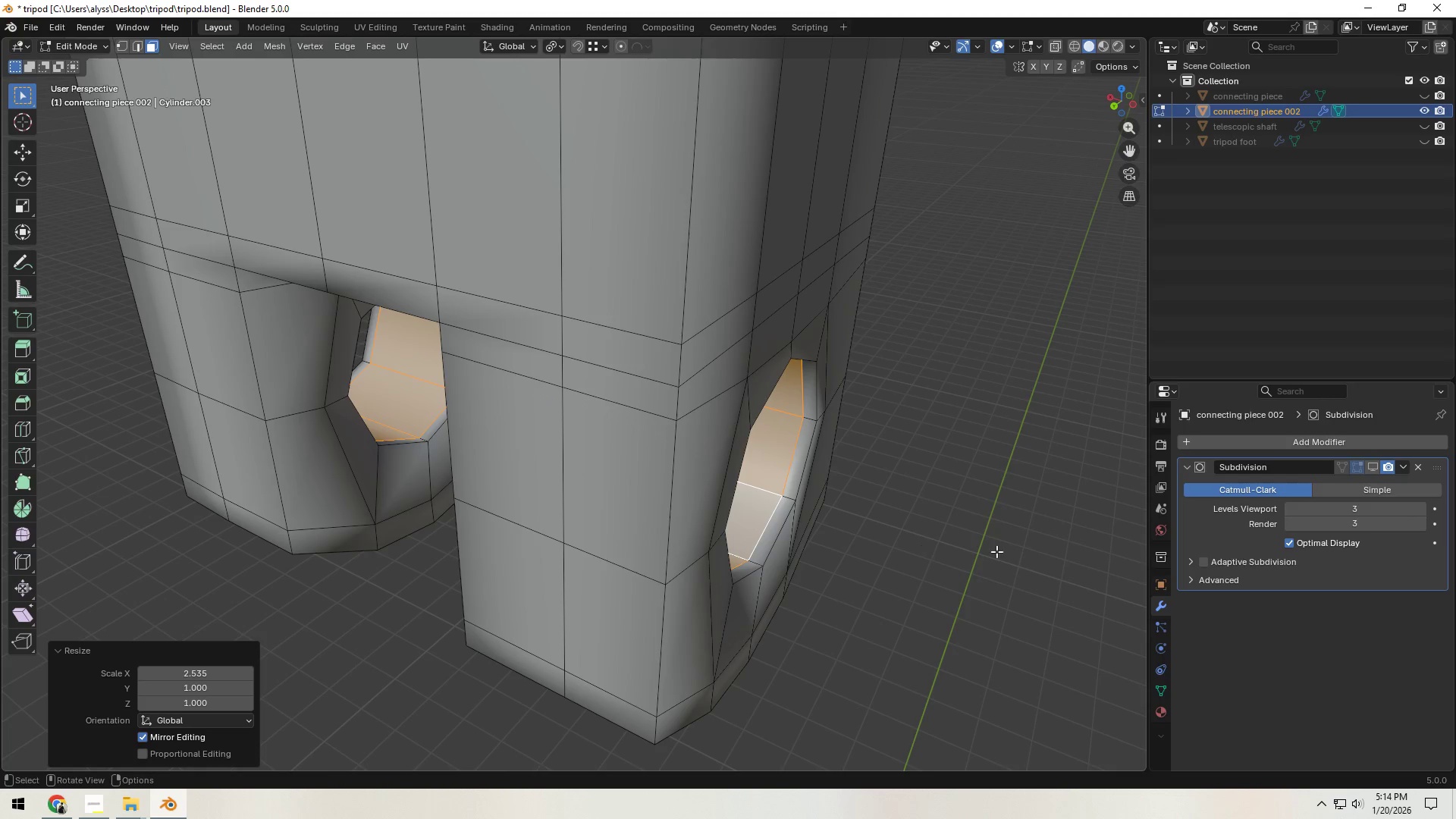 
left_click([1003, 551])
 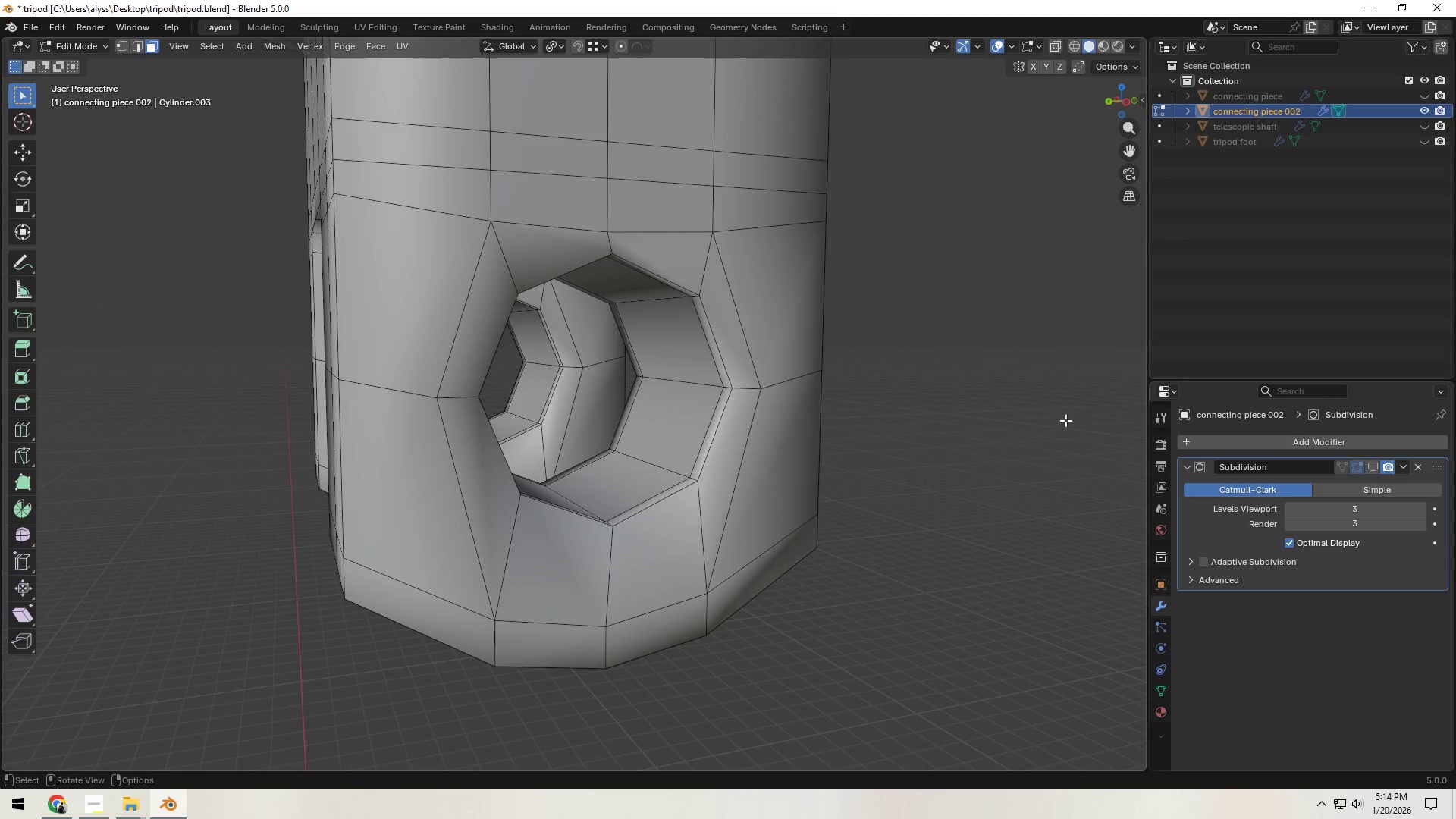 
left_click([1370, 465])
 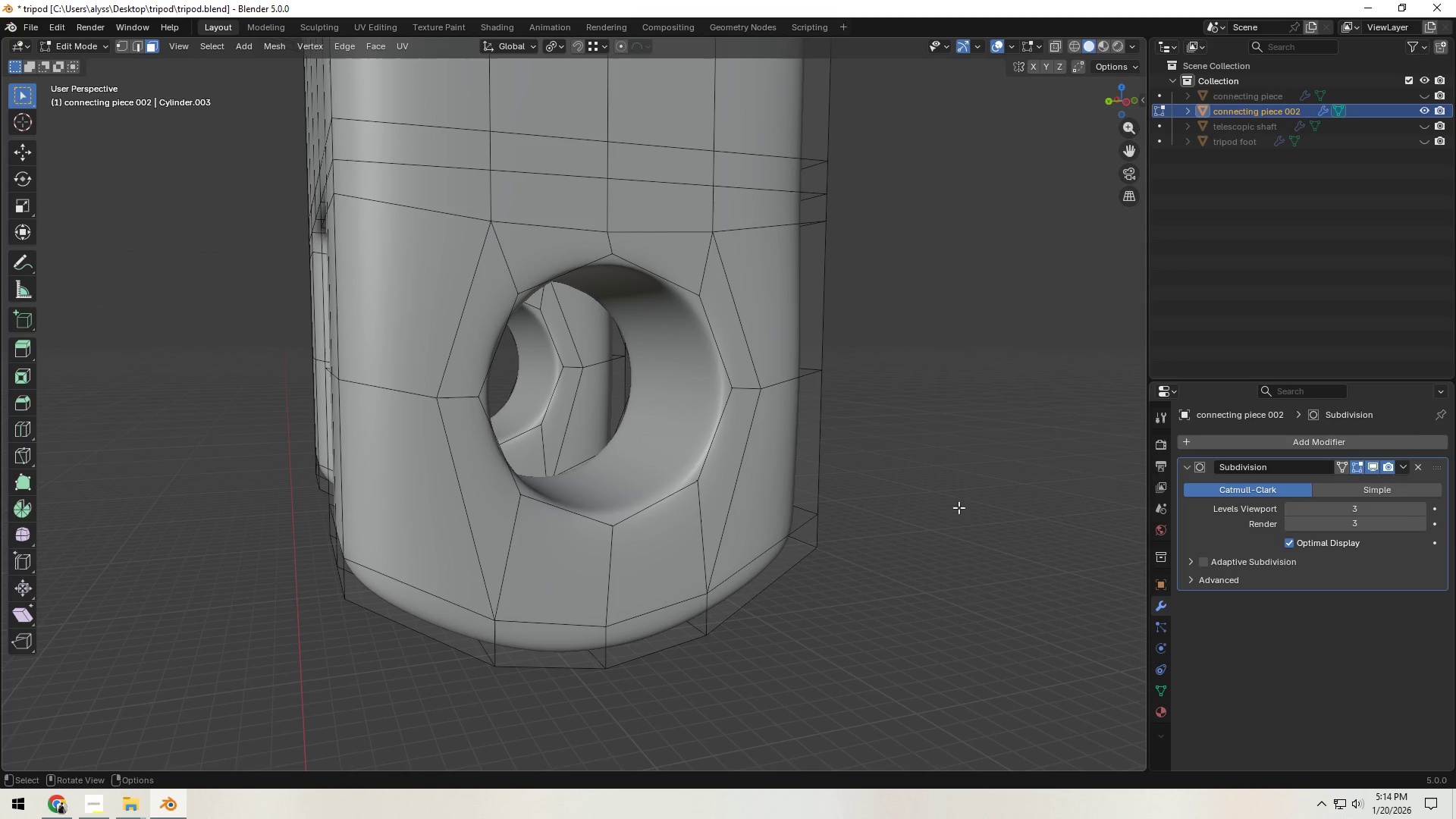 
left_click([945, 499])
 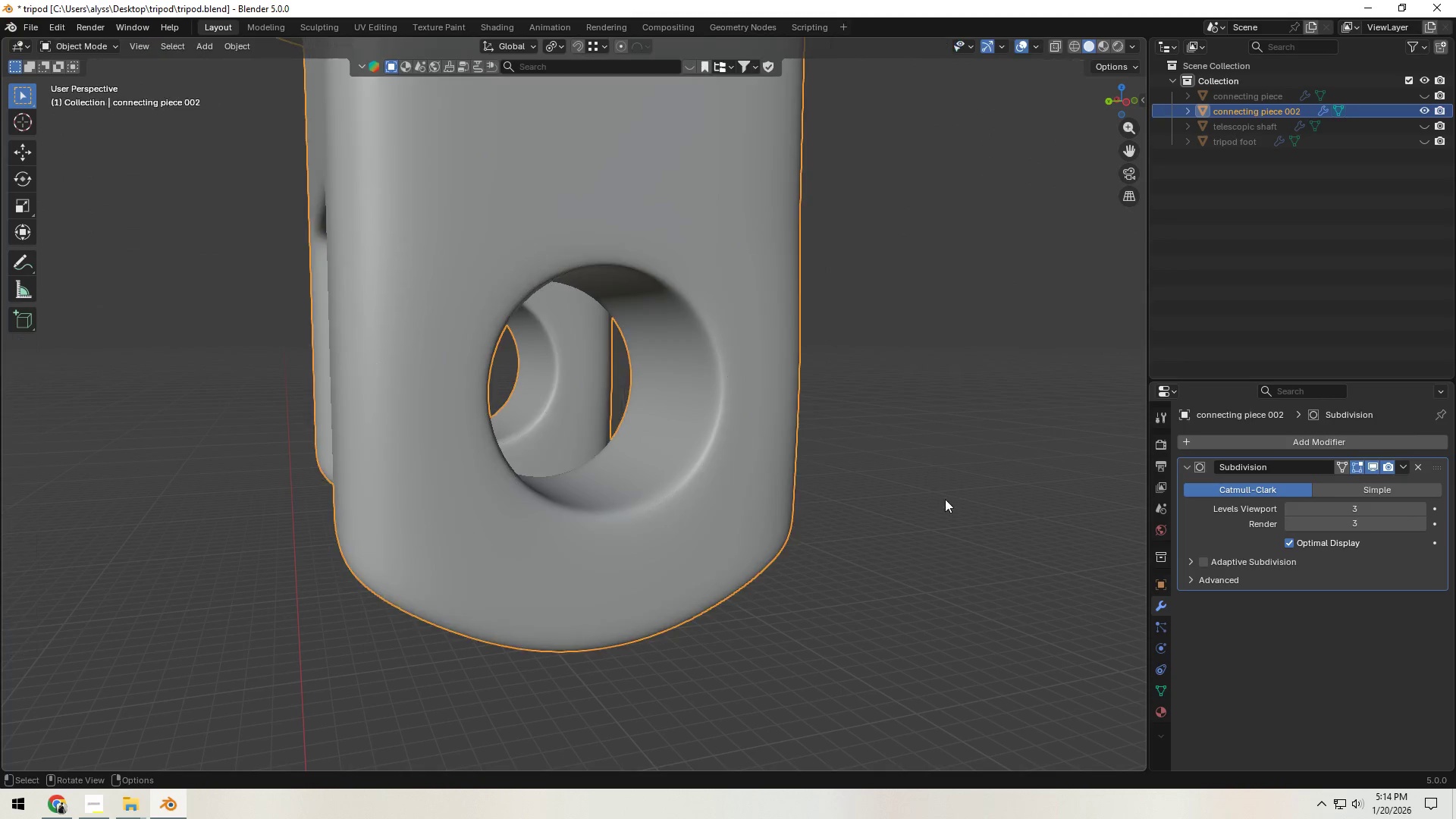 
key(Tab)
 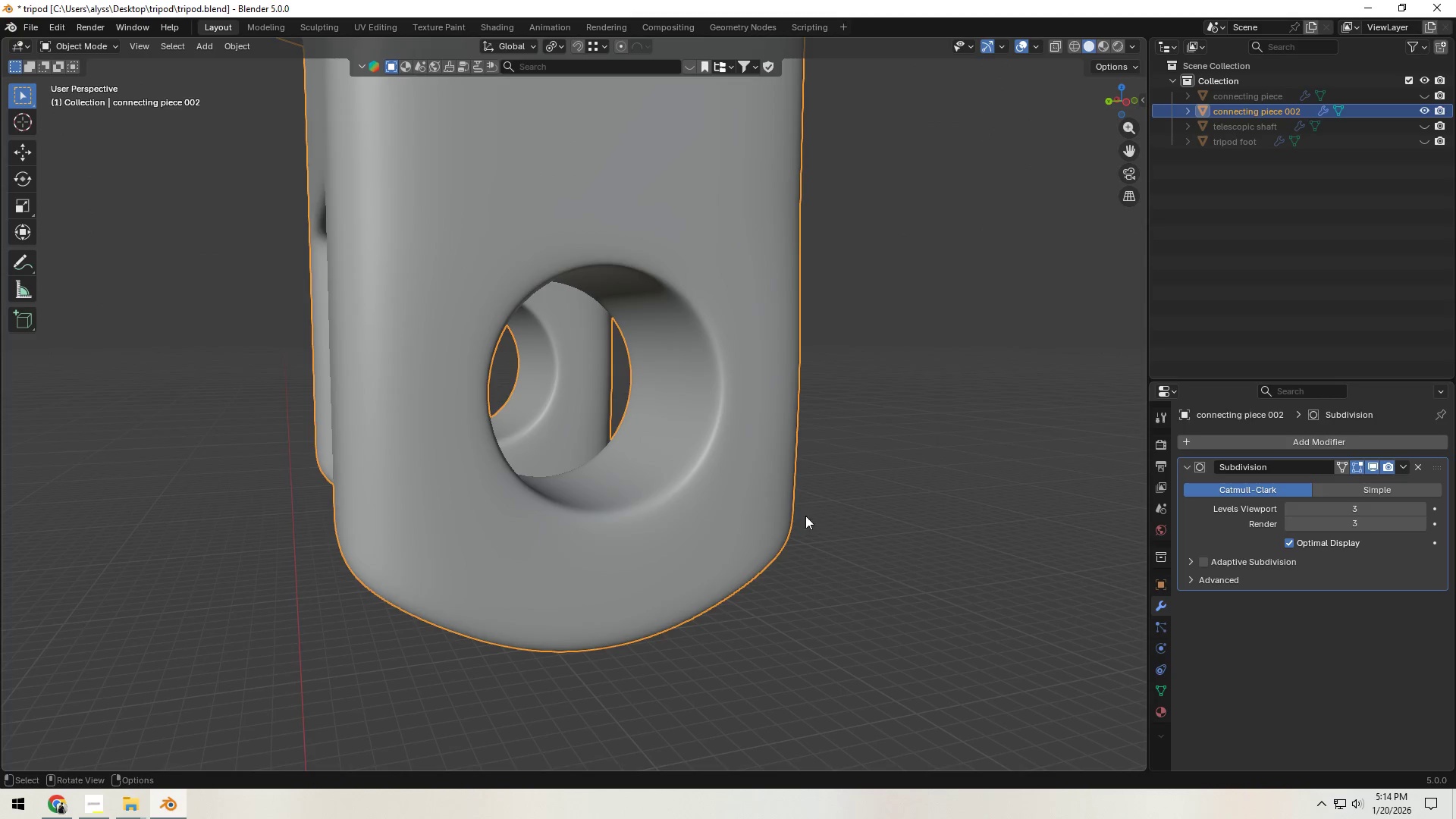 
scroll: coordinate [795, 525], scroll_direction: down, amount: 4.0
 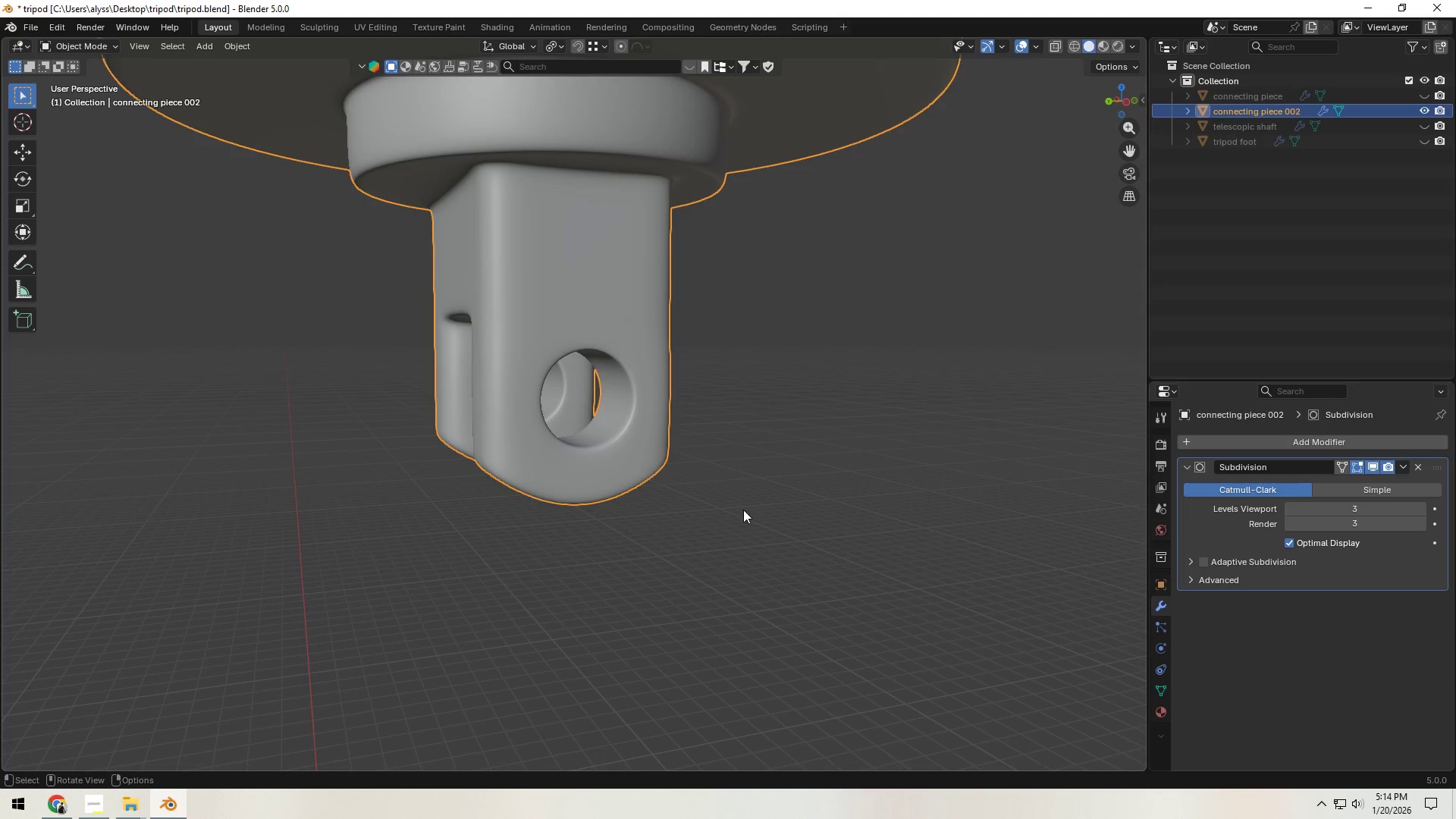 
left_click([743, 510])
 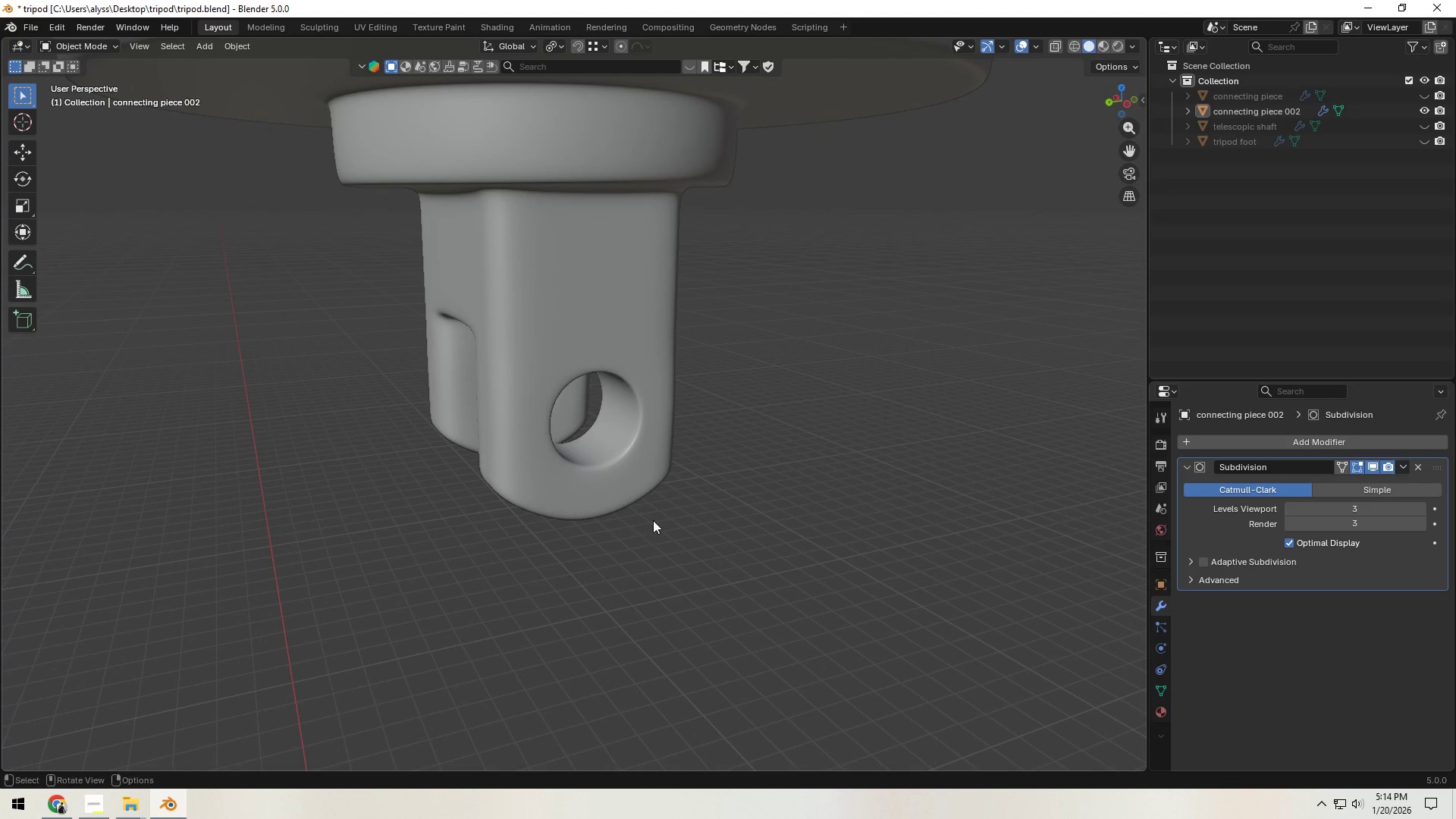 
left_click([1417, 93])
 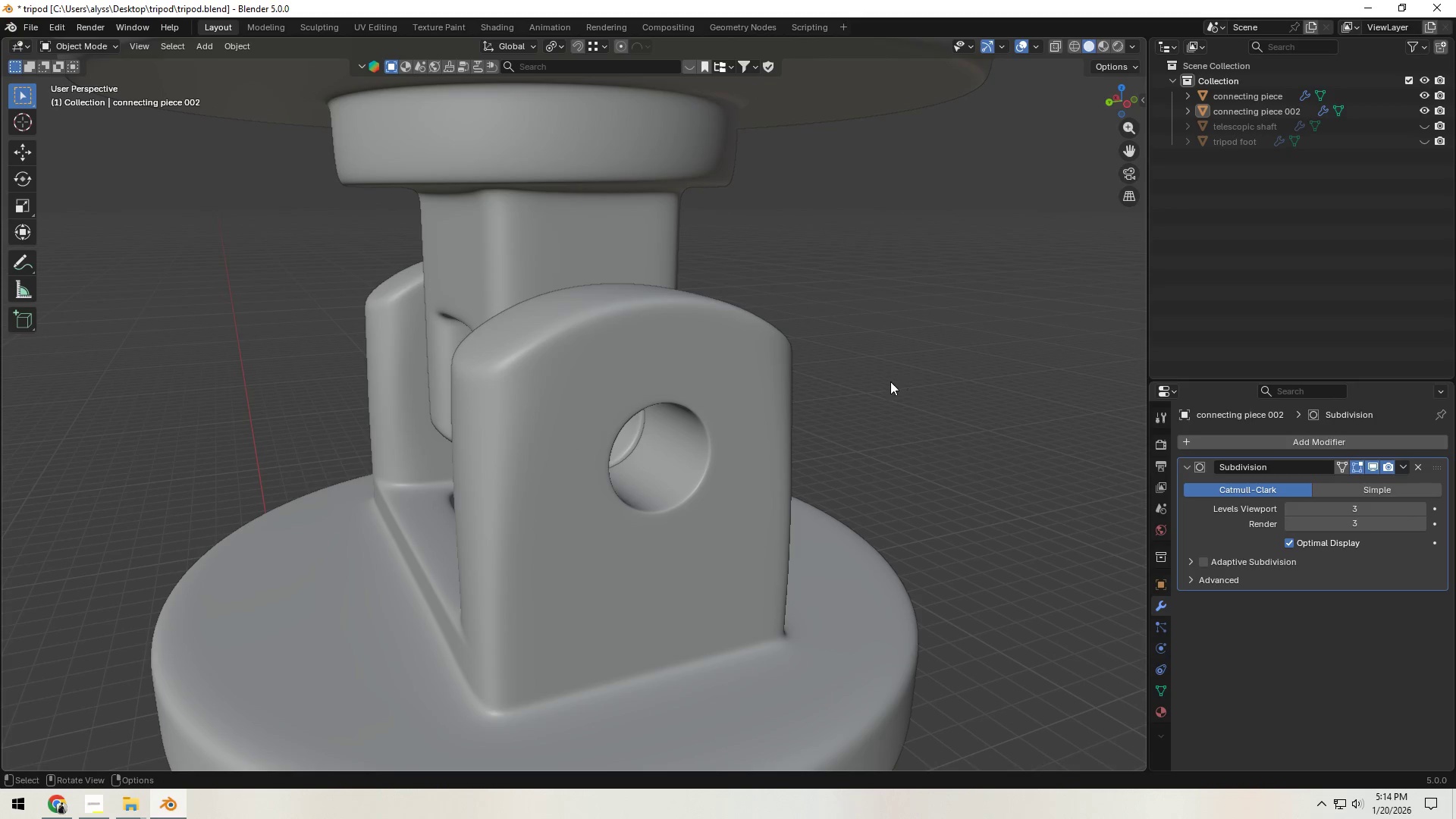 
scroll: coordinate [792, 460], scroll_direction: down, amount: 6.0
 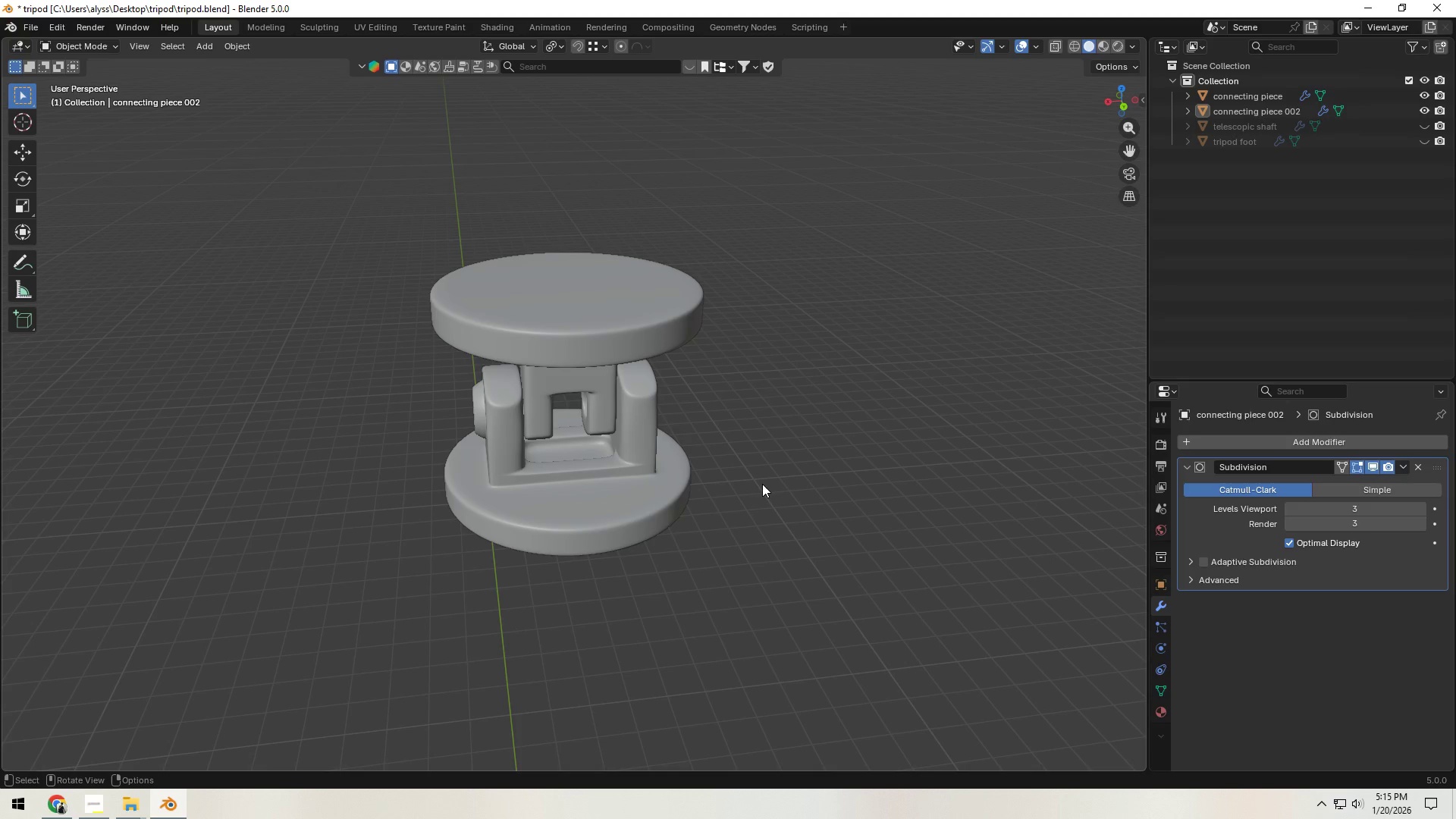 
wait(17.52)
 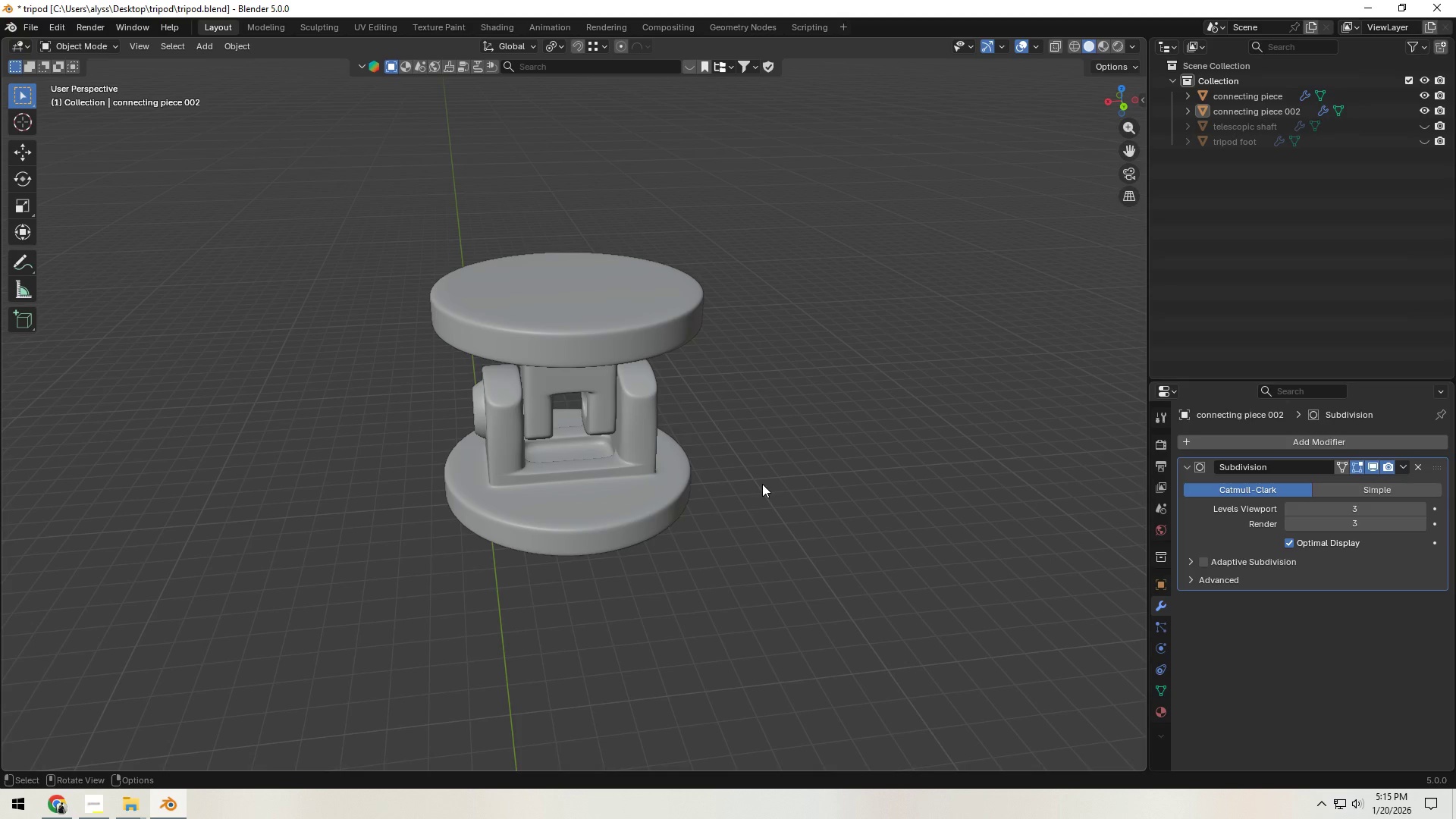 
left_click([674, 297])
 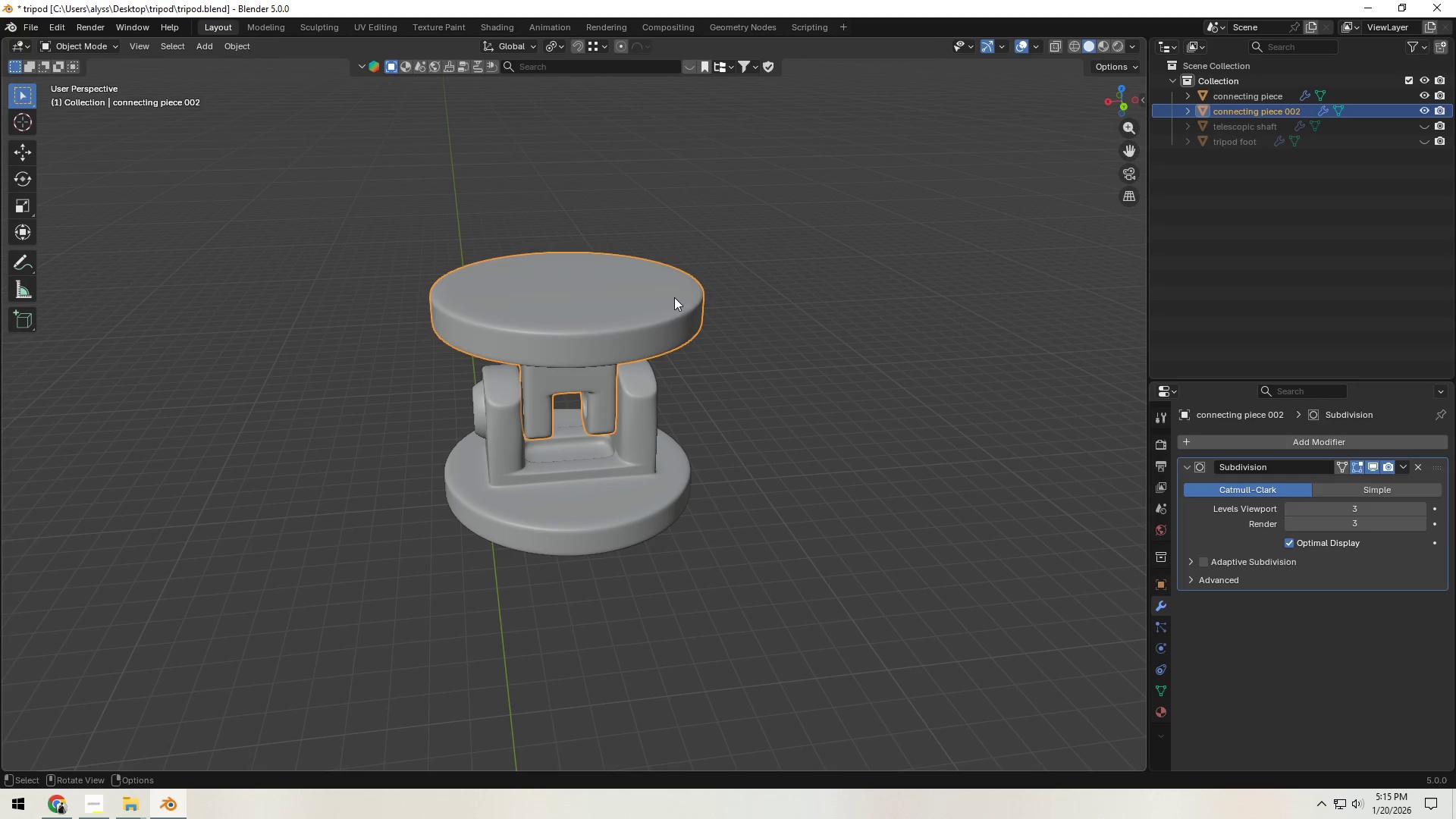 
key(Tab)
 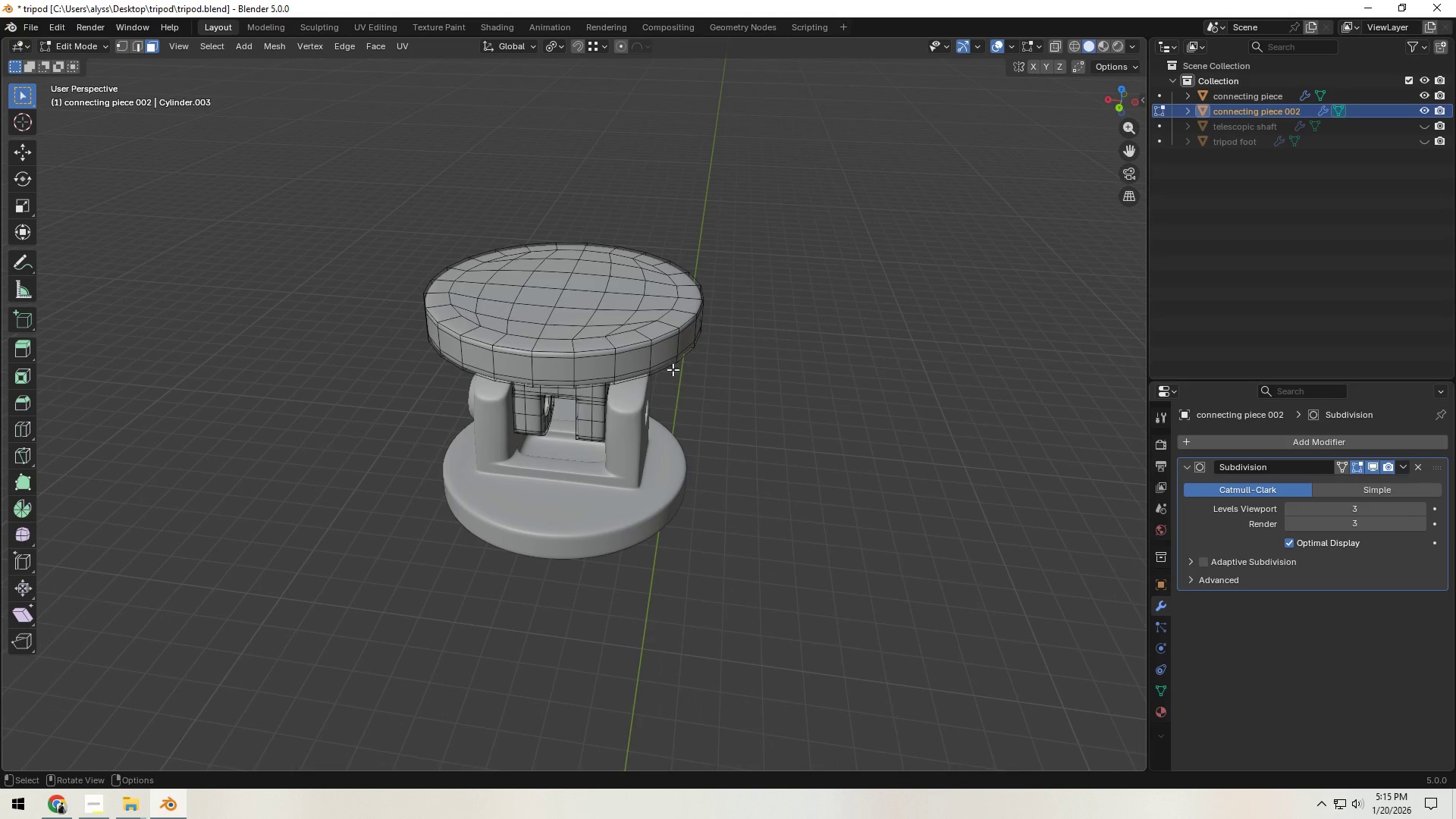 
hold_key(key=ShiftLeft, duration=0.38)
 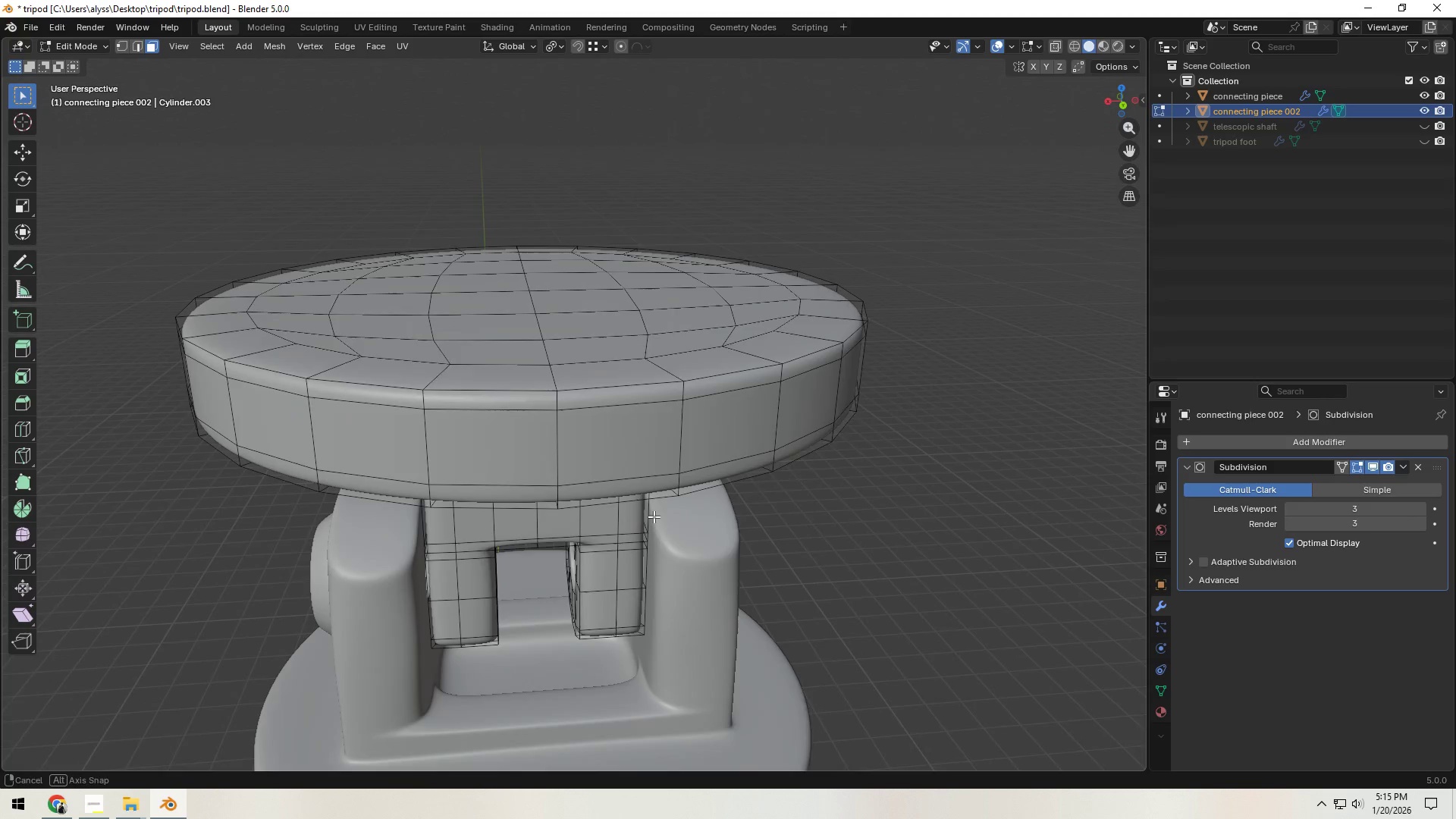 
scroll: coordinate [672, 388], scroll_direction: up, amount: 4.0
 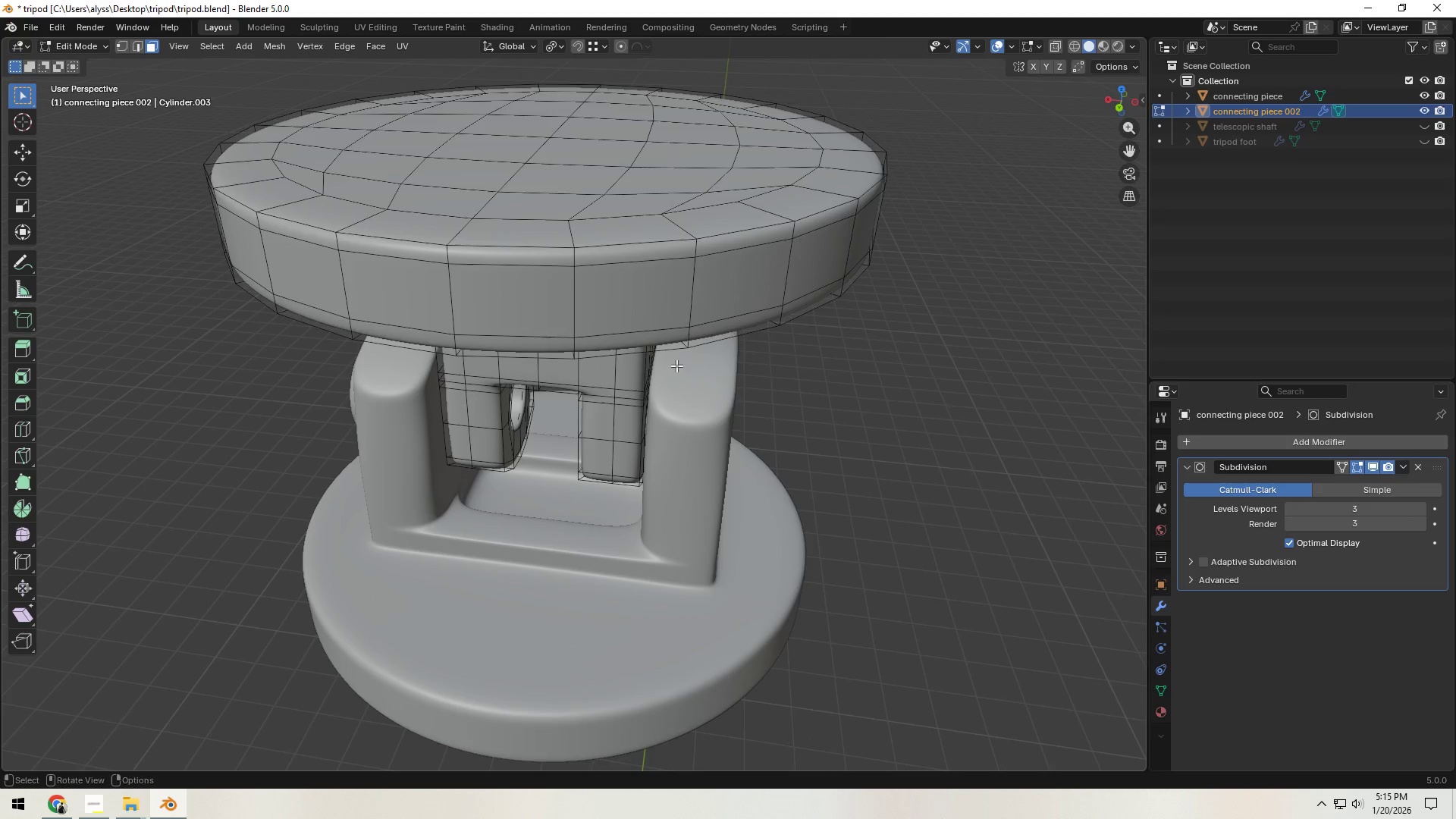 
hold_key(key=ShiftLeft, duration=0.39)
 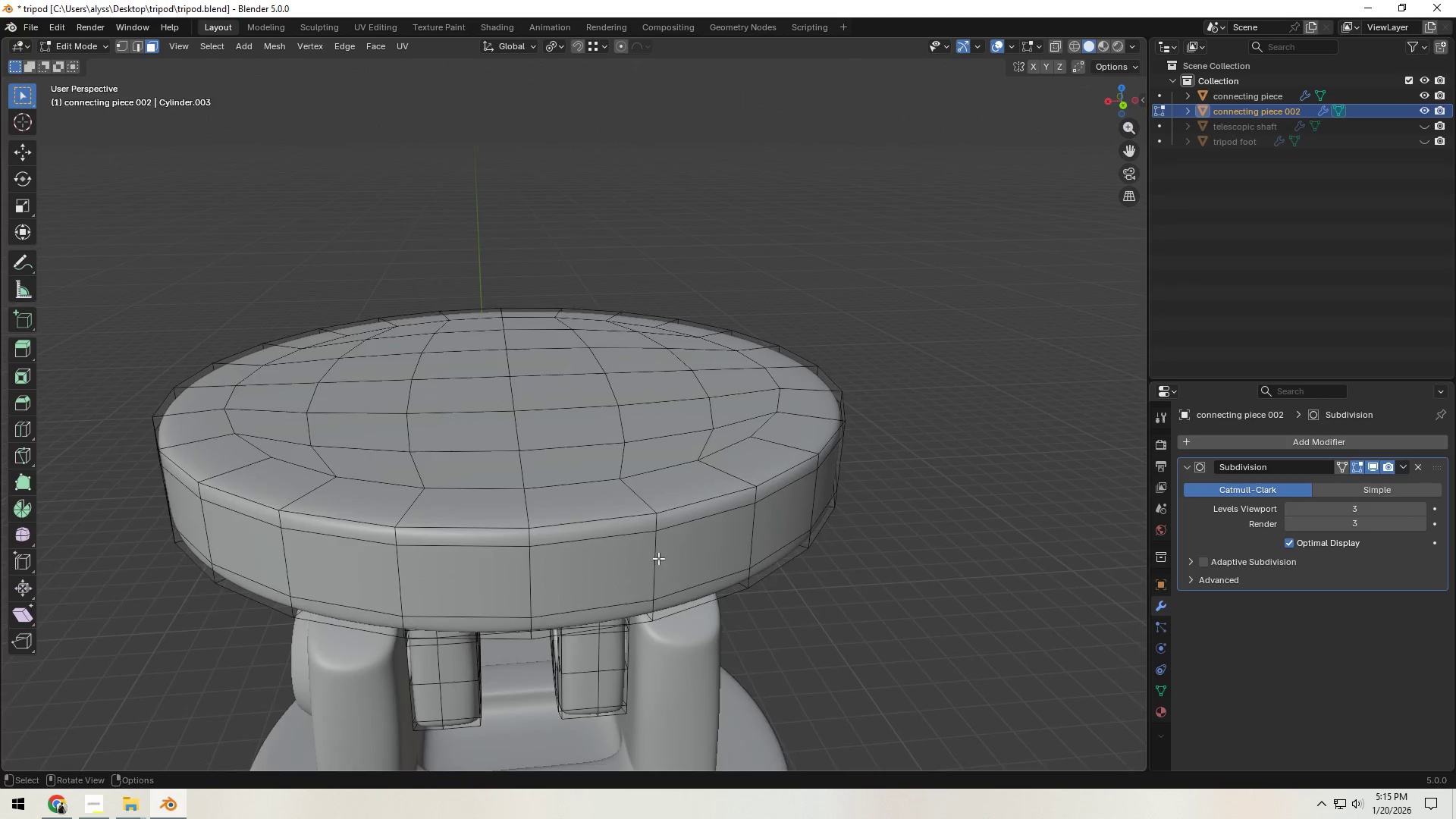 
scroll: coordinate [658, 558], scroll_direction: up, amount: 1.0
 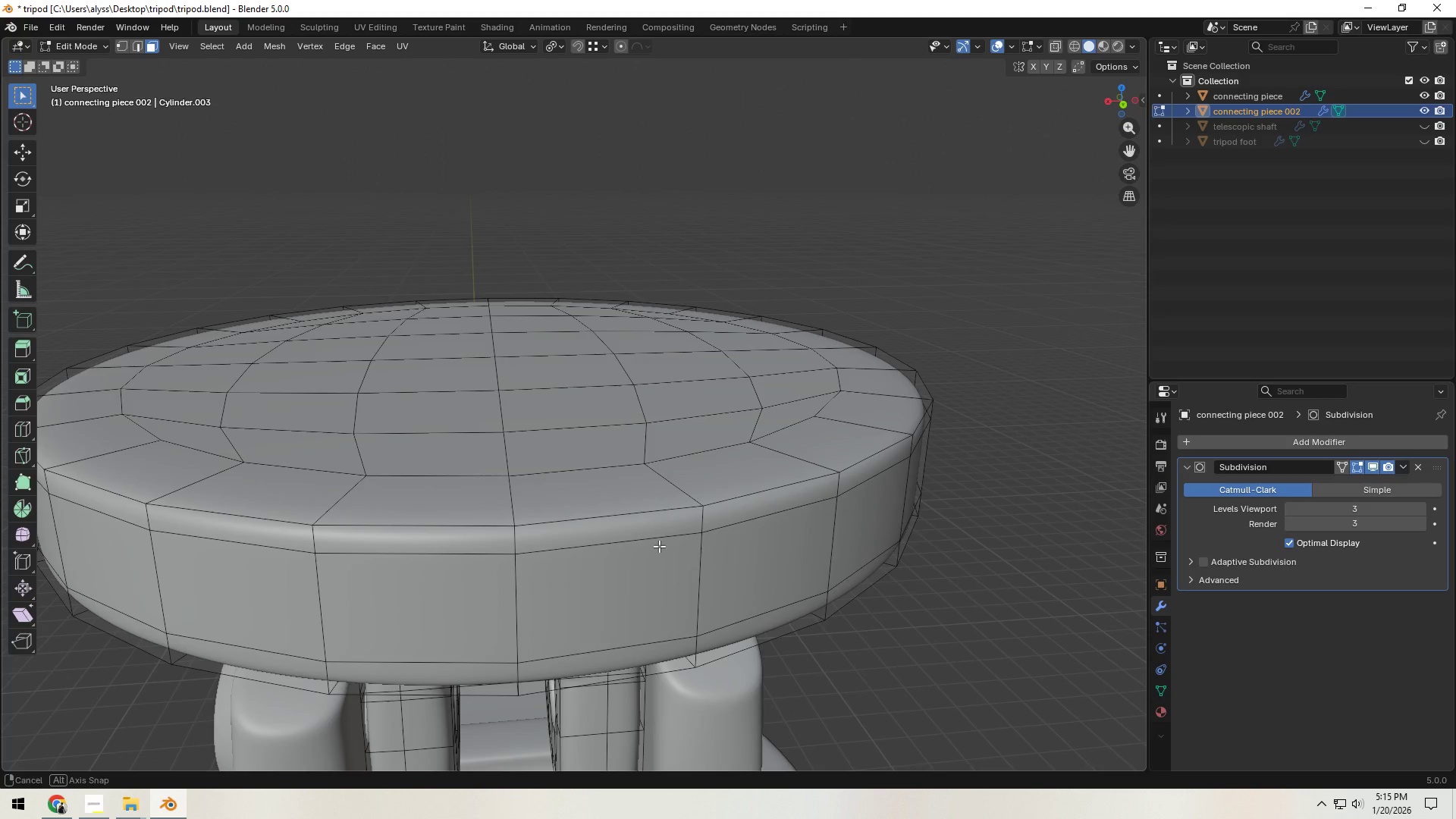 
hold_key(key=ShiftLeft, duration=0.41)
 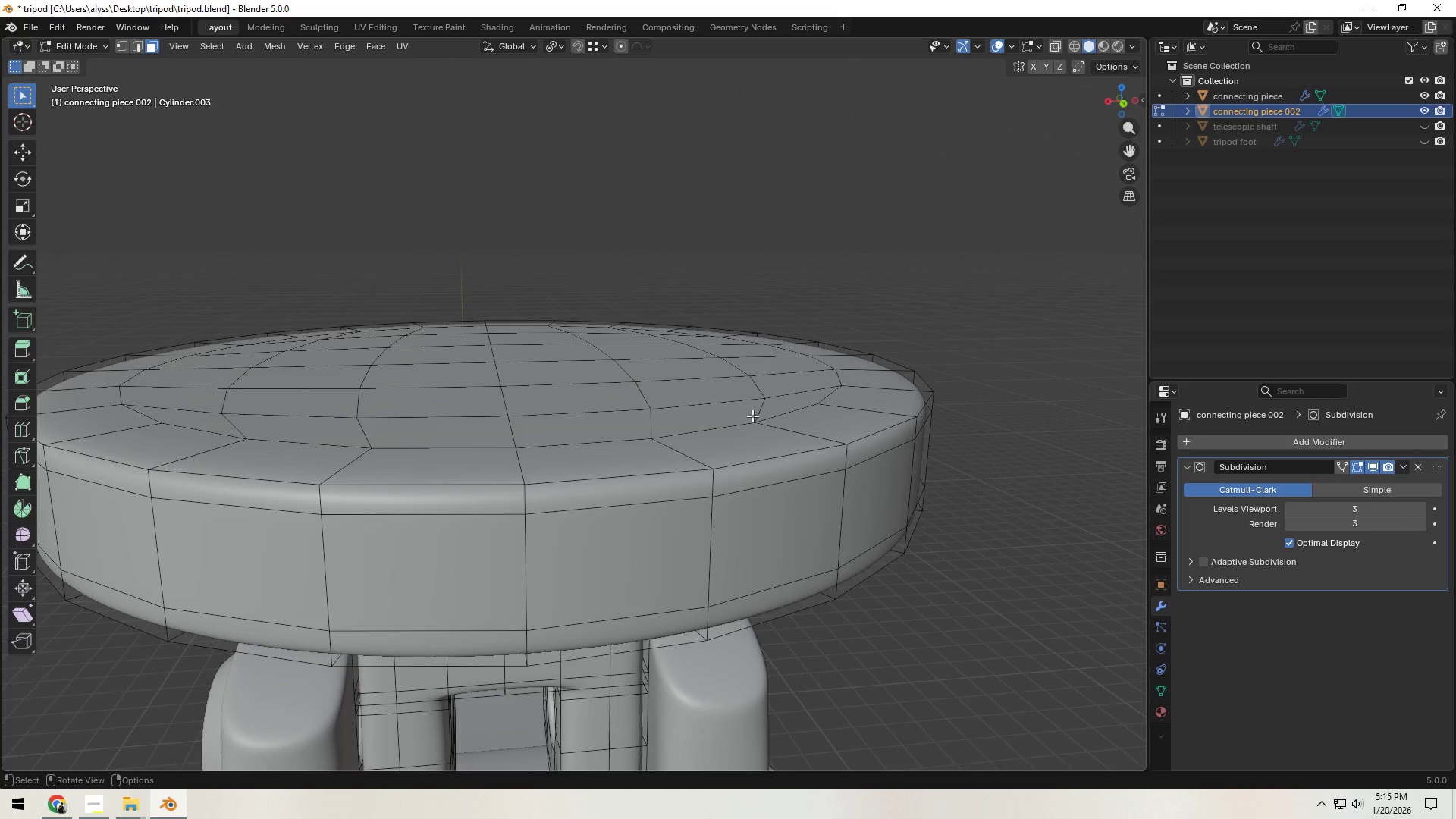 
key(3)
 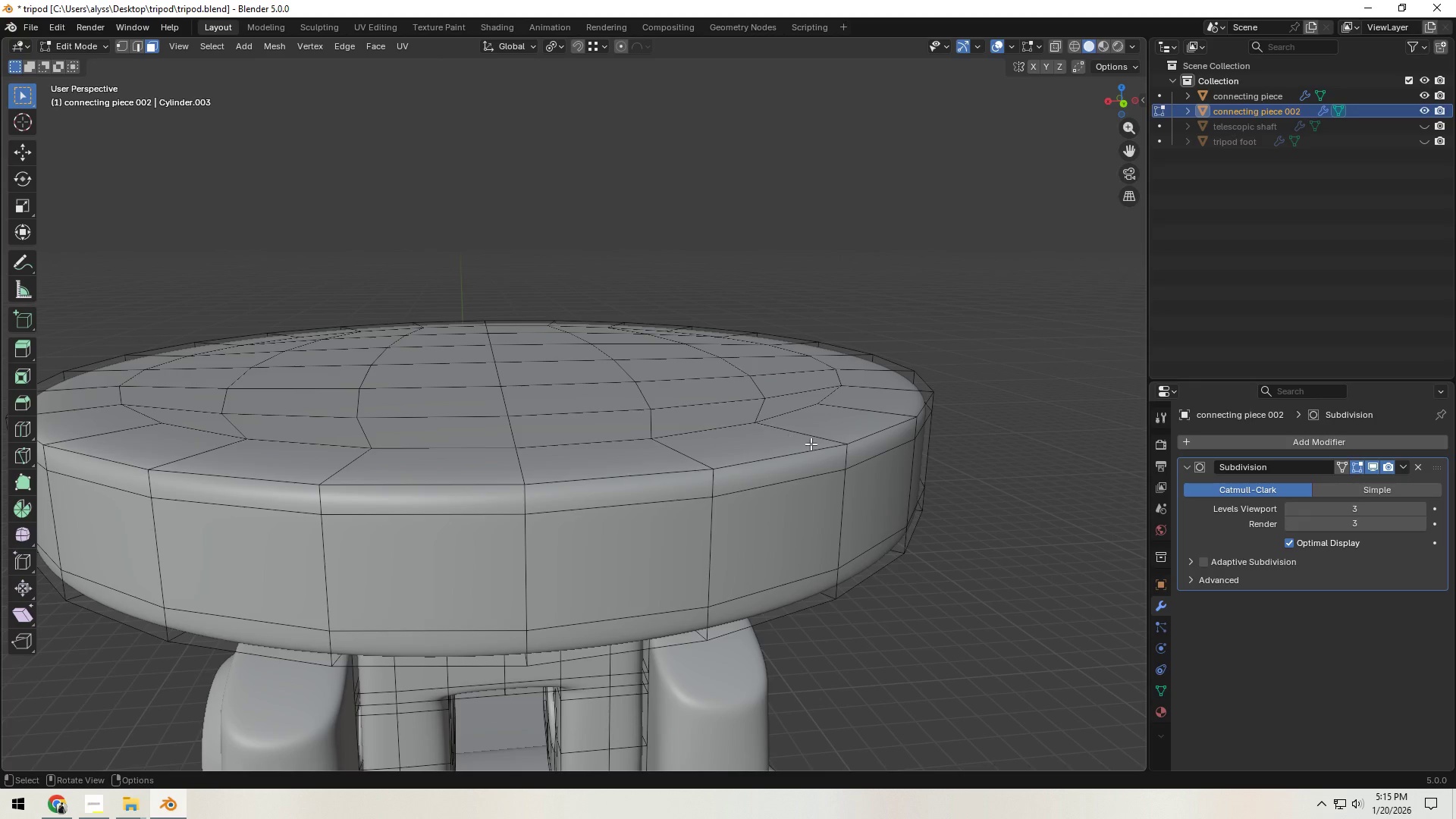 
key(Control+R)
 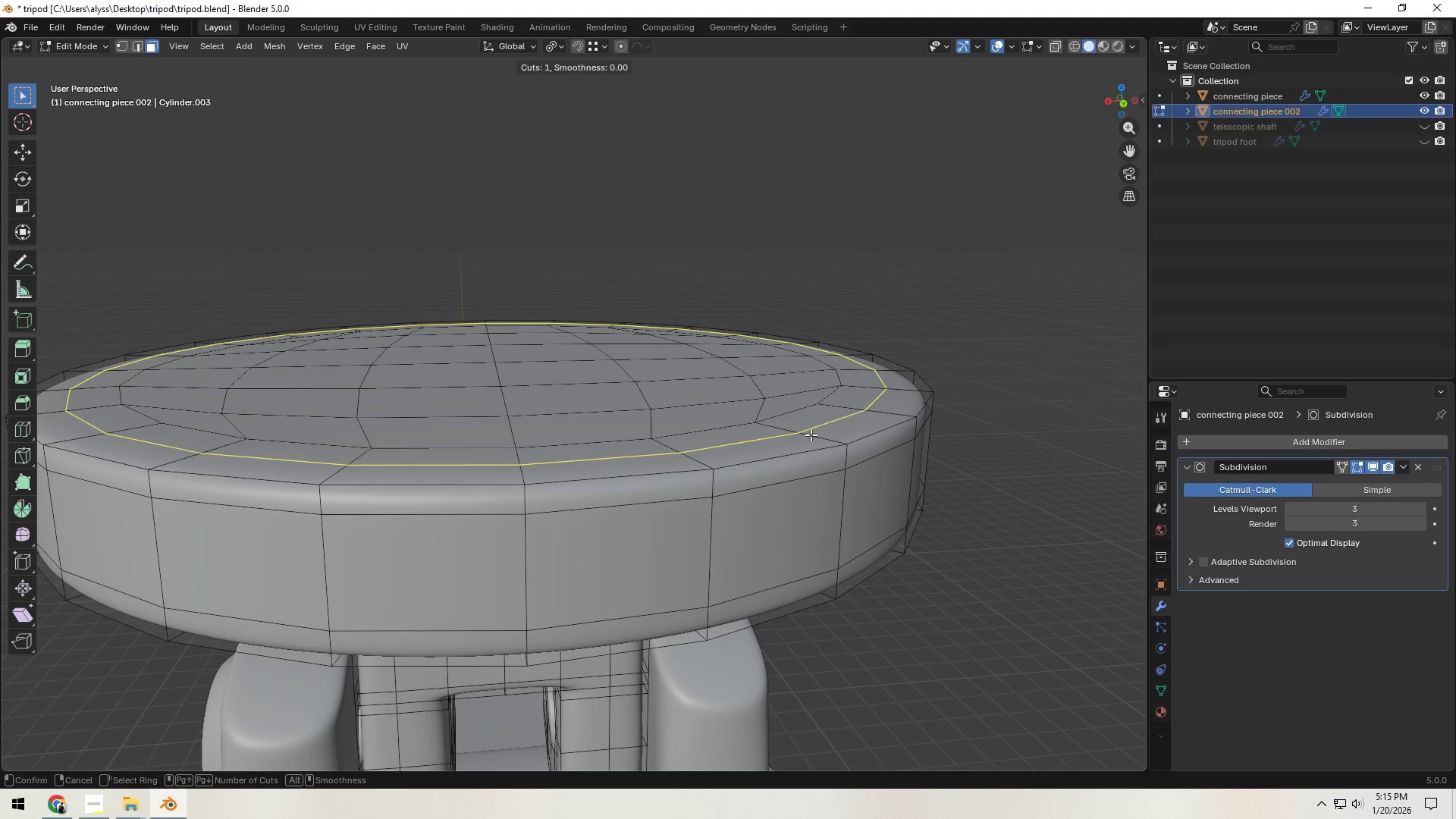 
left_click([811, 435])
 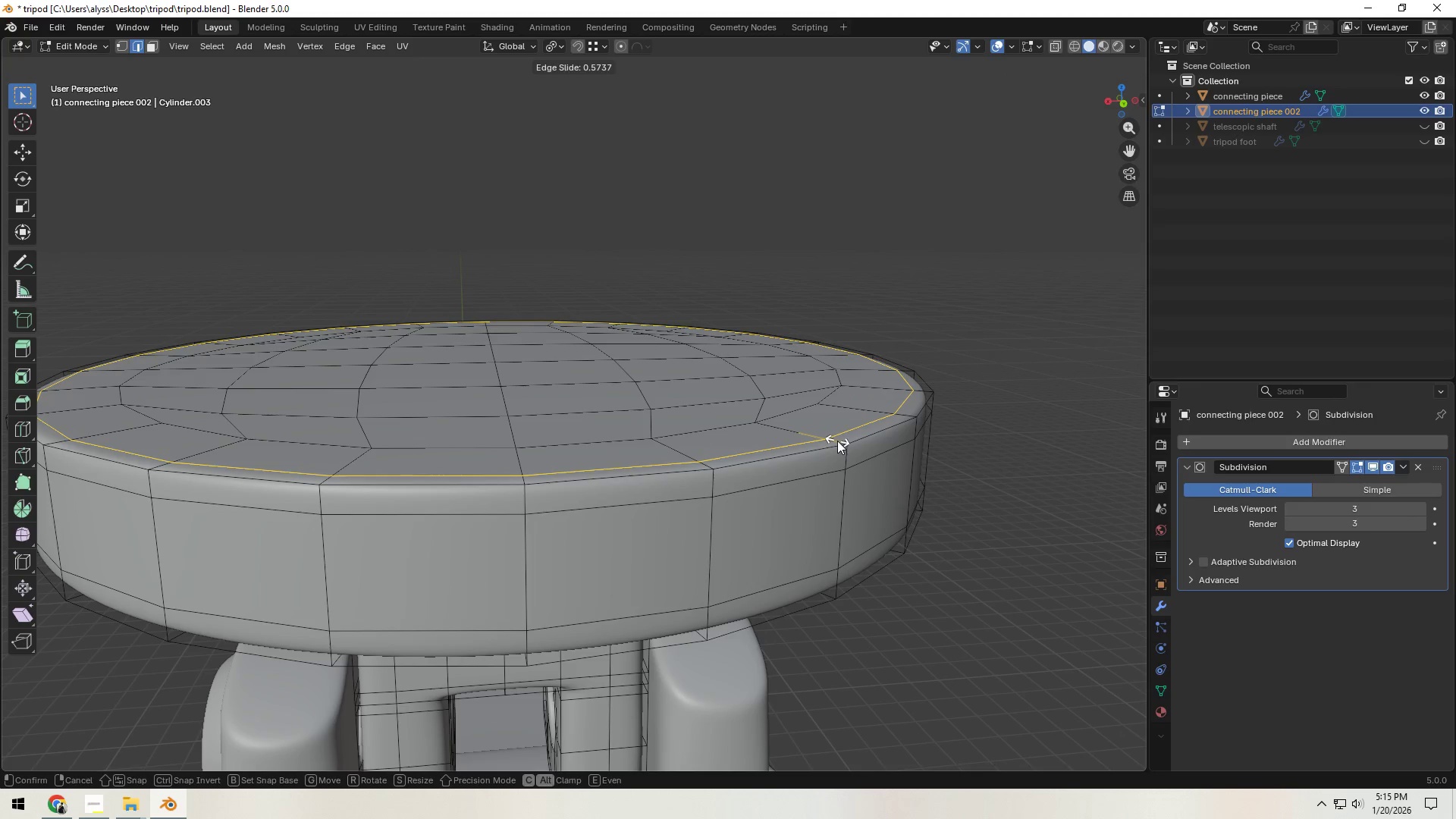 
left_click([837, 441])
 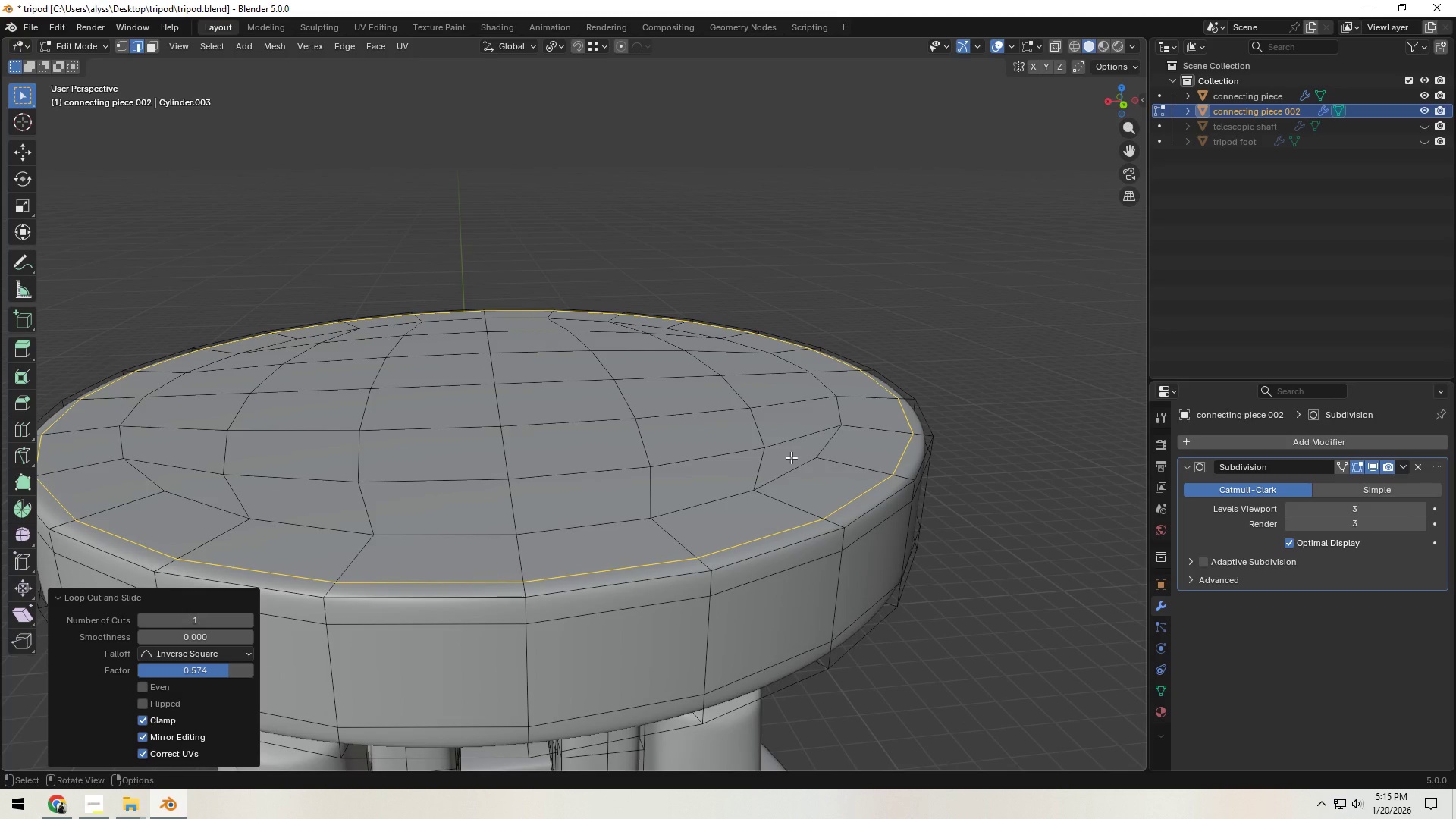 
wait(6.16)
 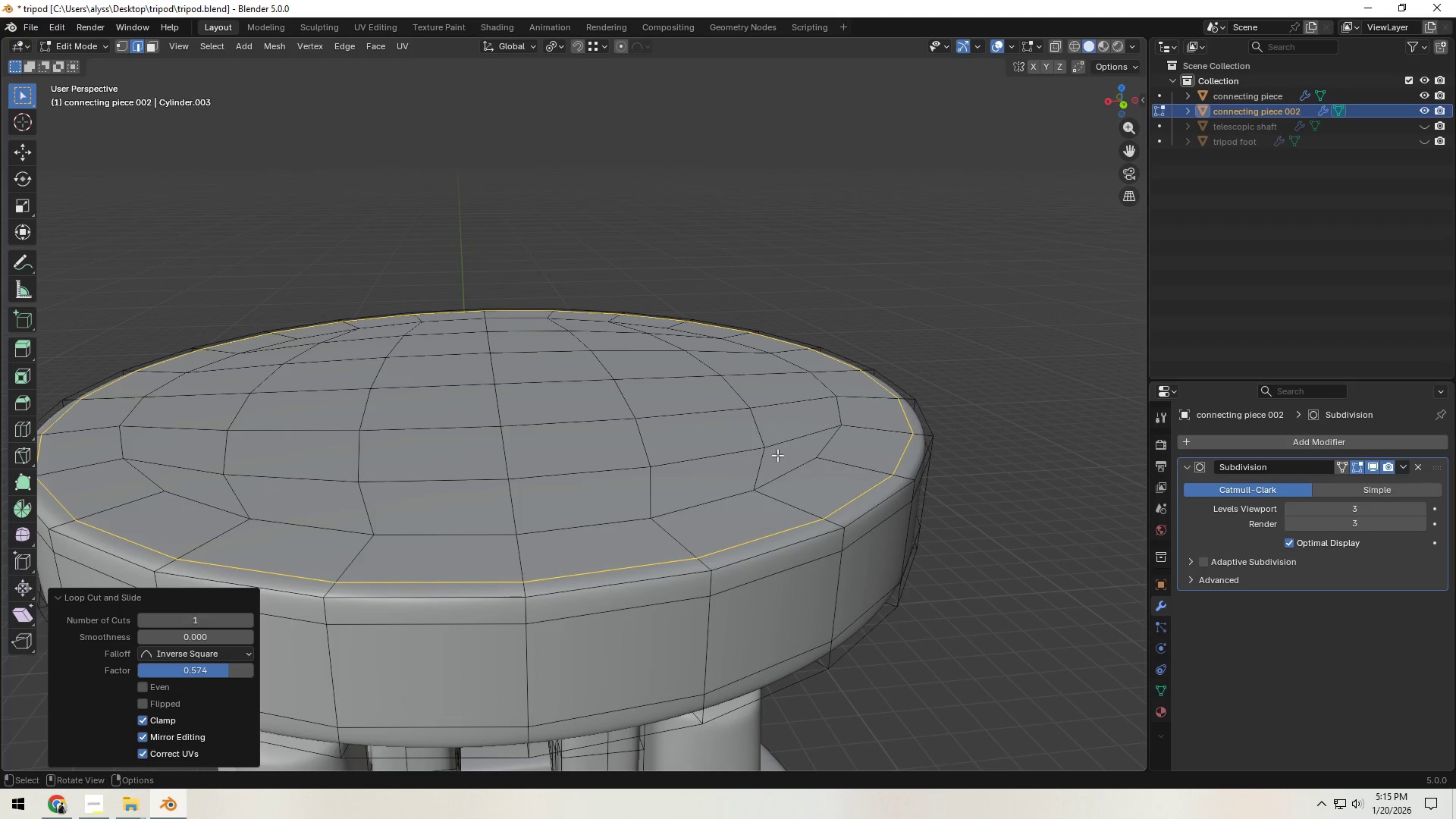 
hold_key(key=AltLeft, duration=0.47)
 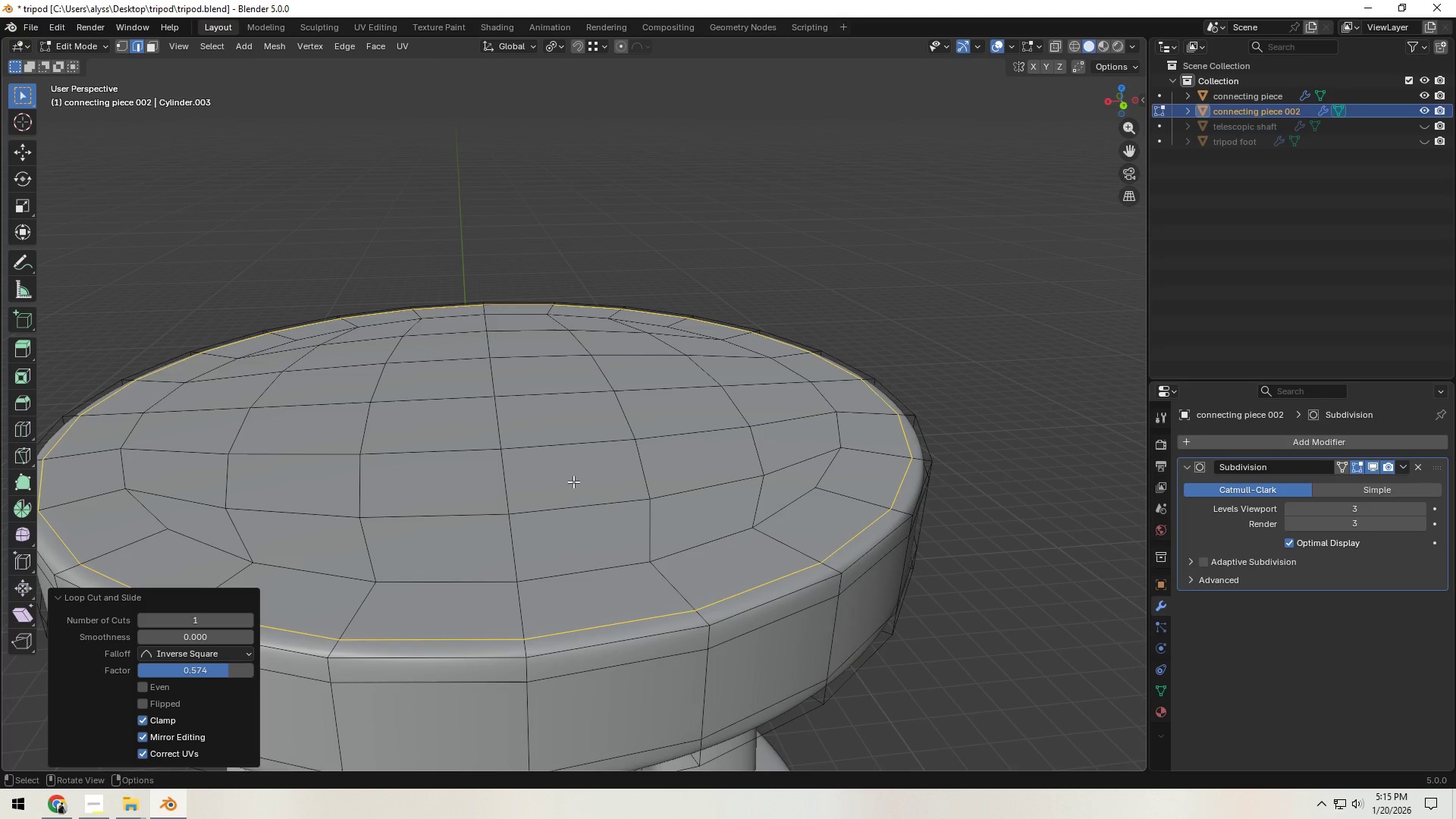 
key(T)
 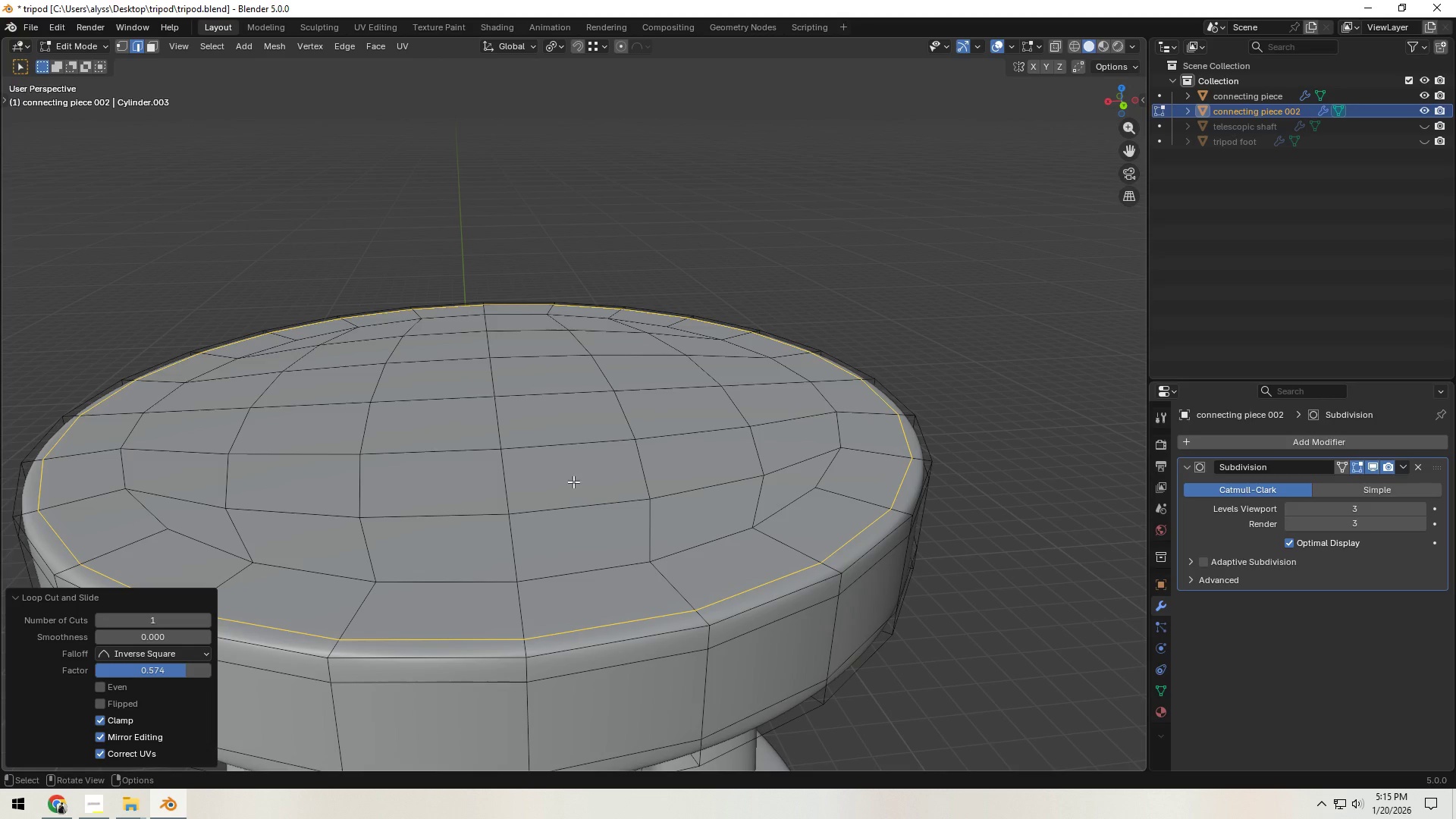 
right_click([573, 482])
 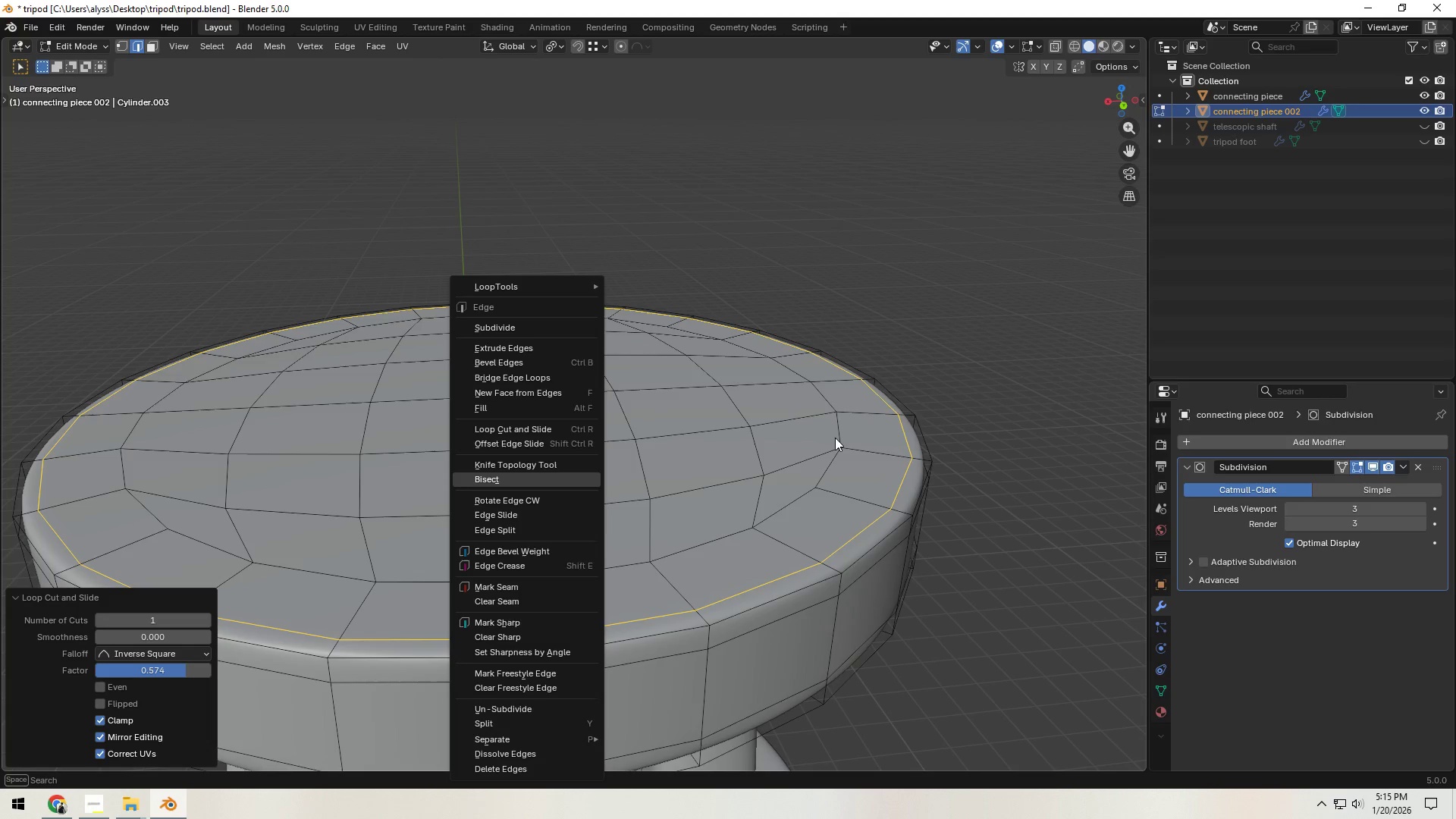 
left_click([946, 389])
 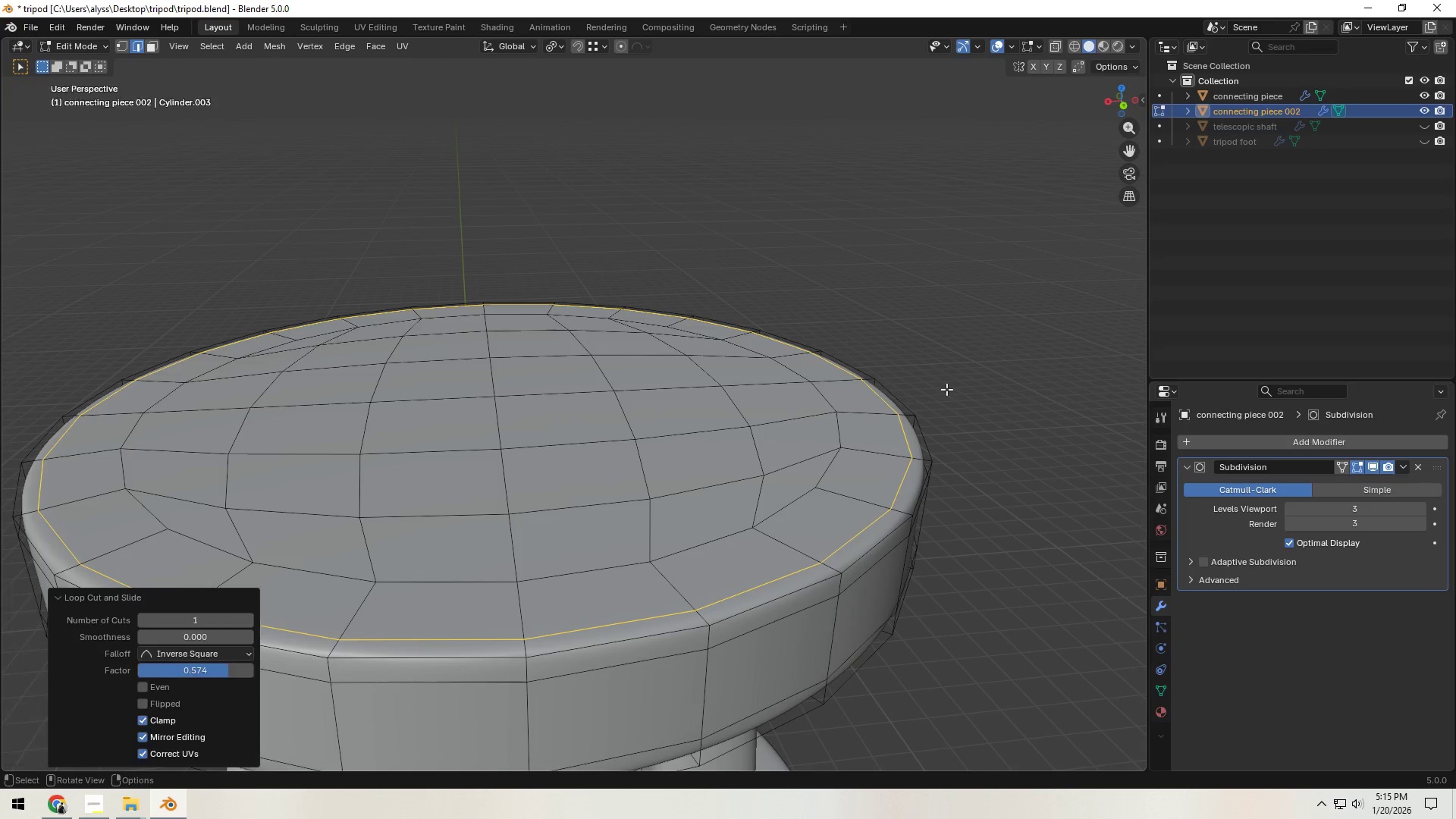 
key(T)
 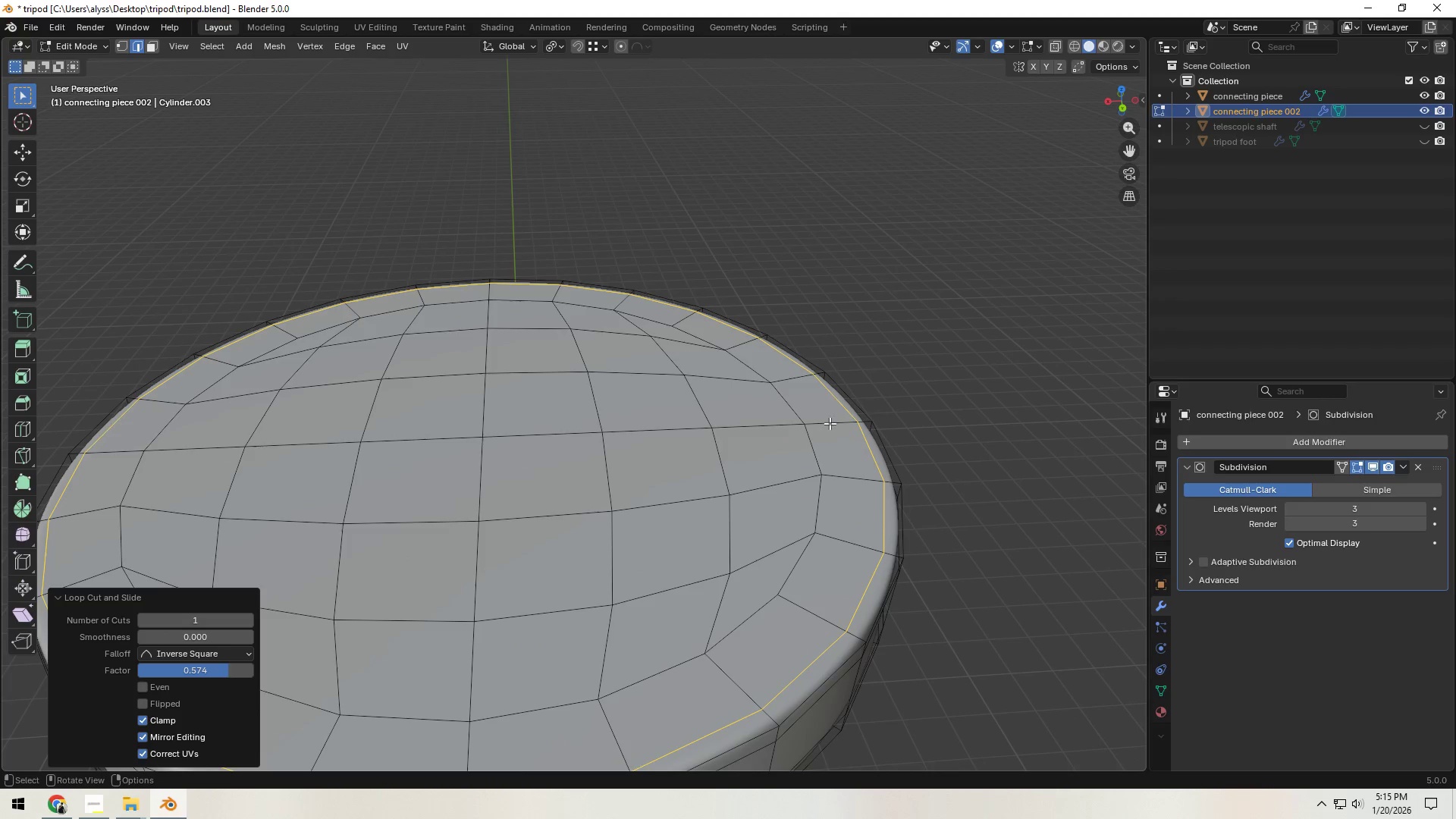 
left_click([799, 247])
 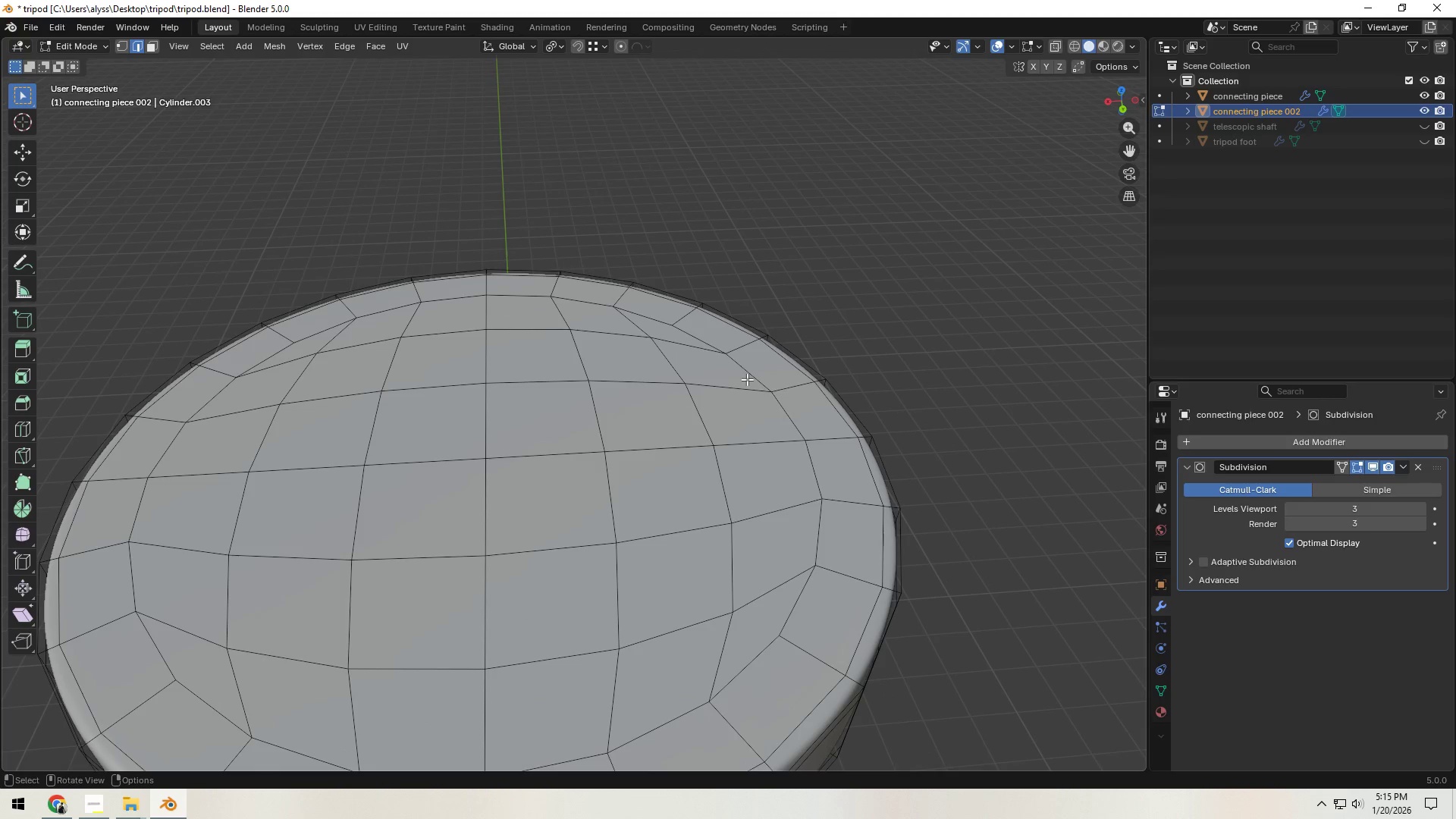 
key(3)
 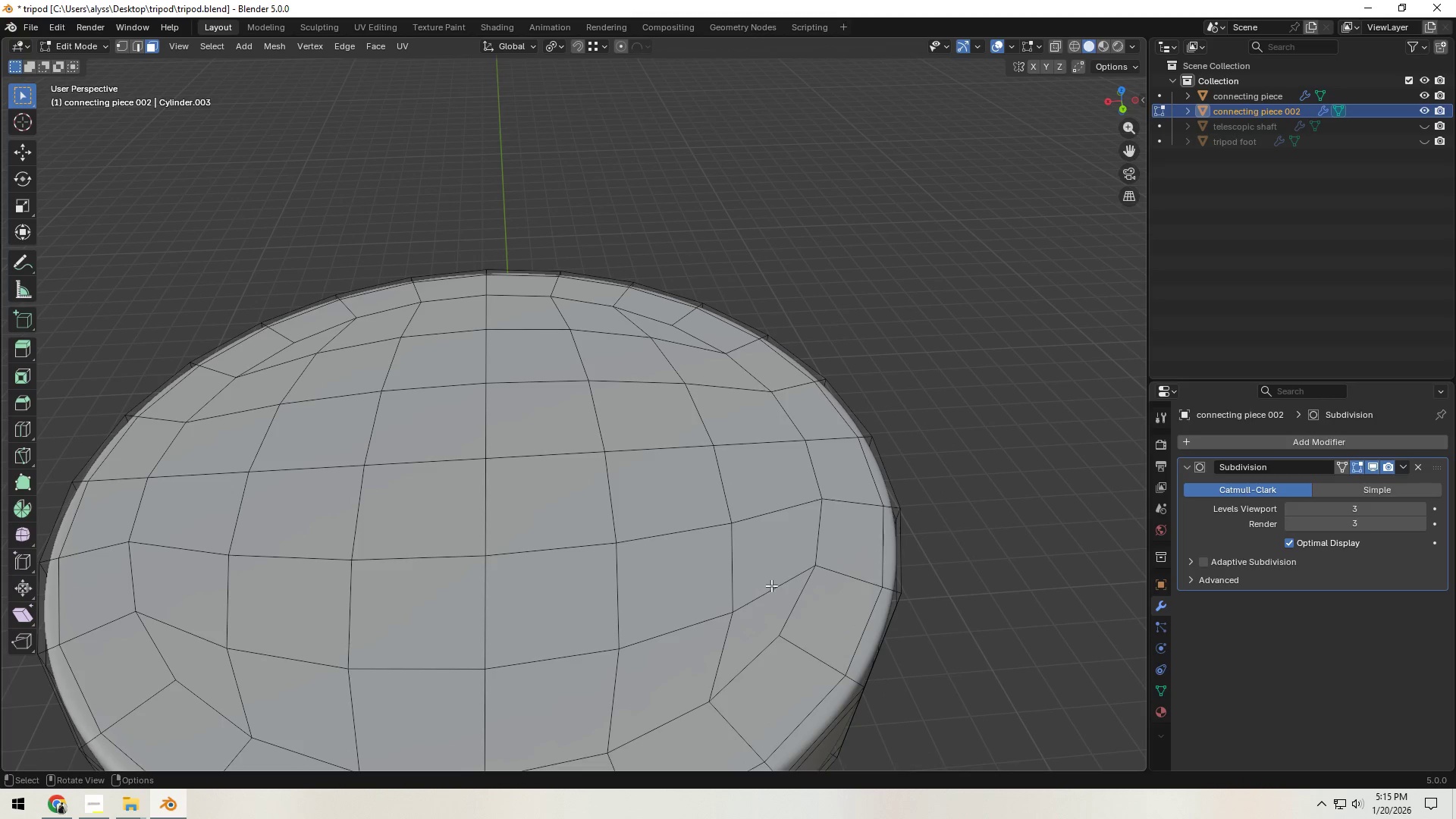 
hold_key(key=AltLeft, duration=0.78)
left_click([763, 615])
 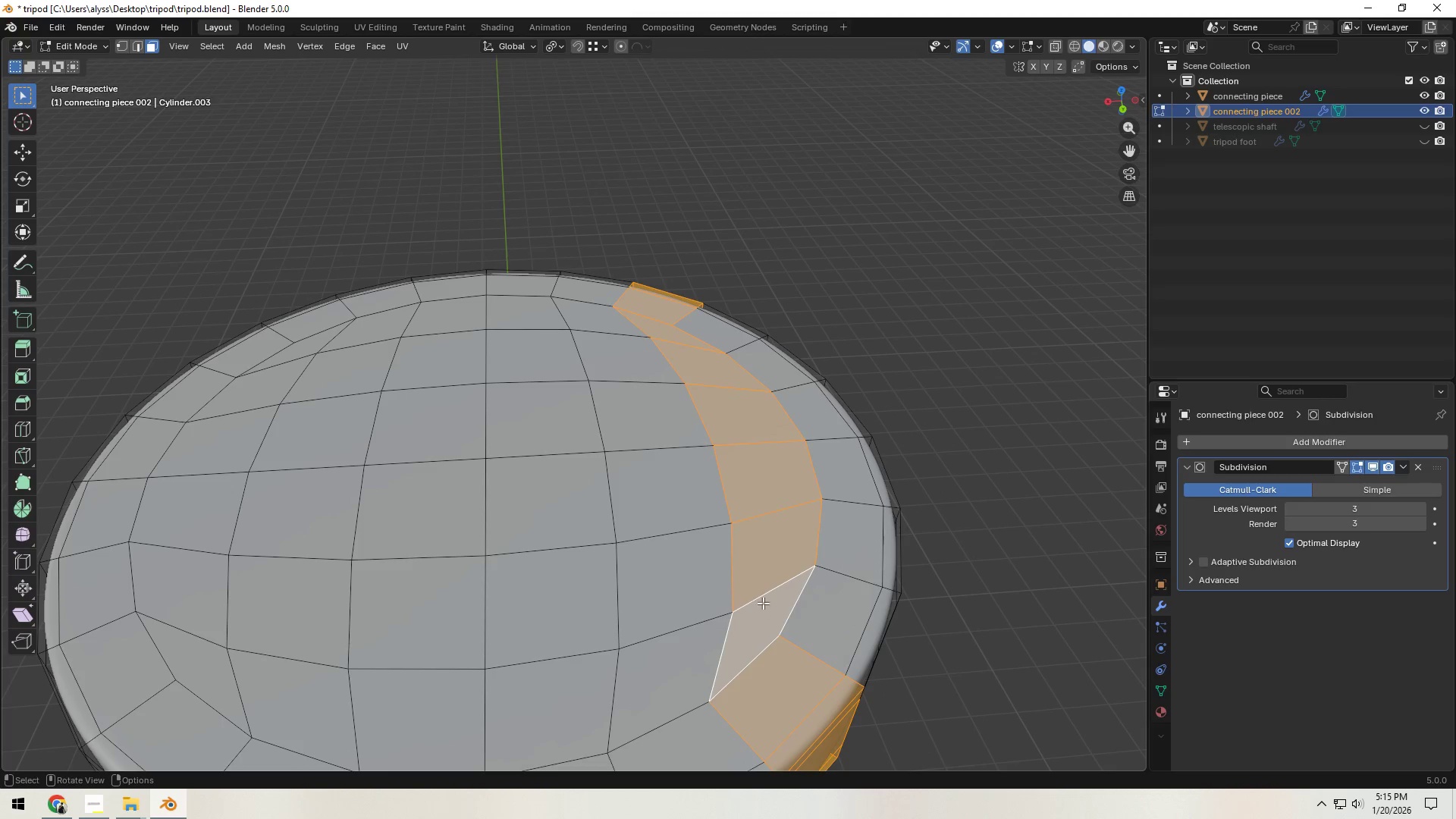 
left_click([763, 595])
 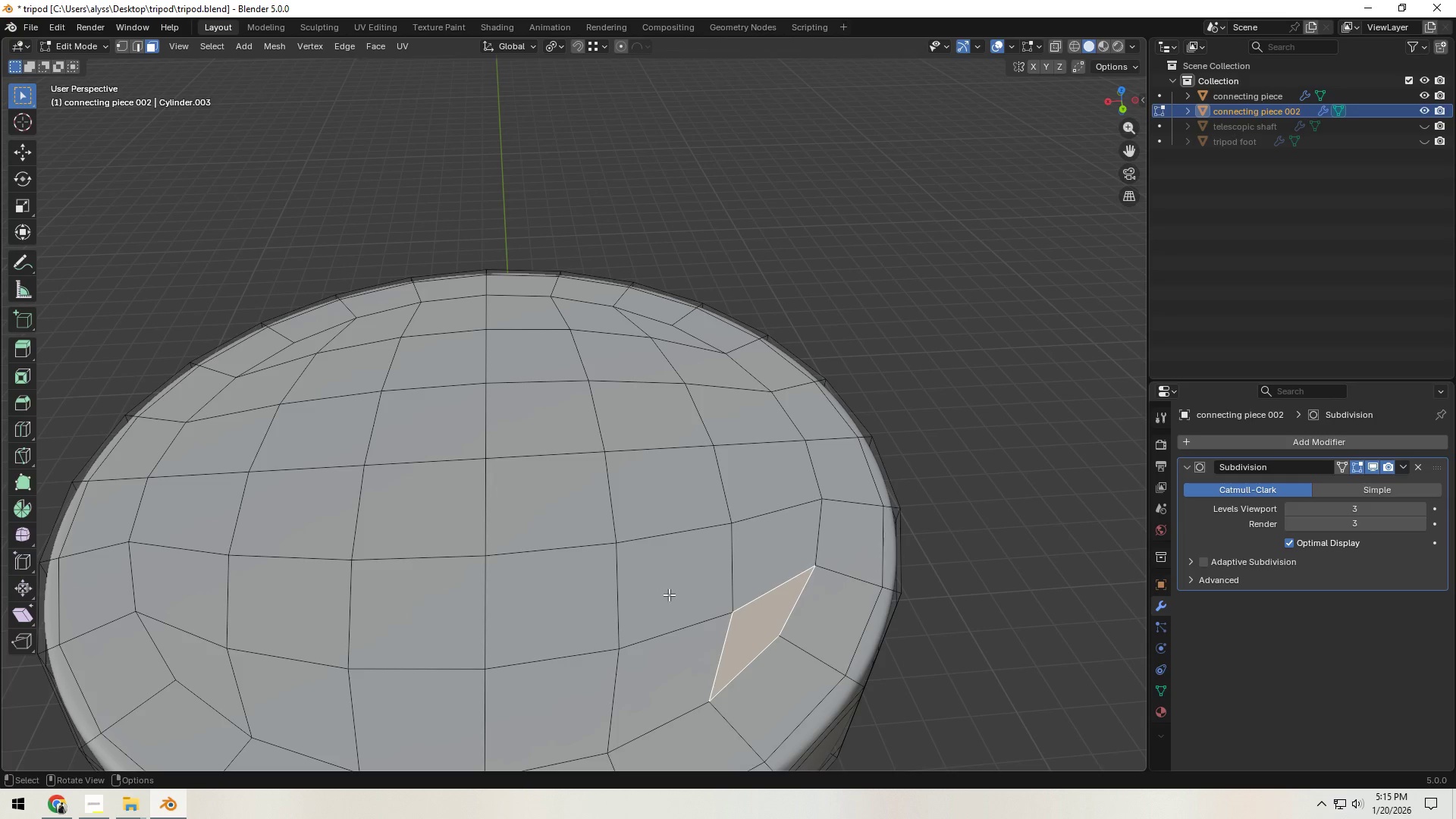 
key(C)
 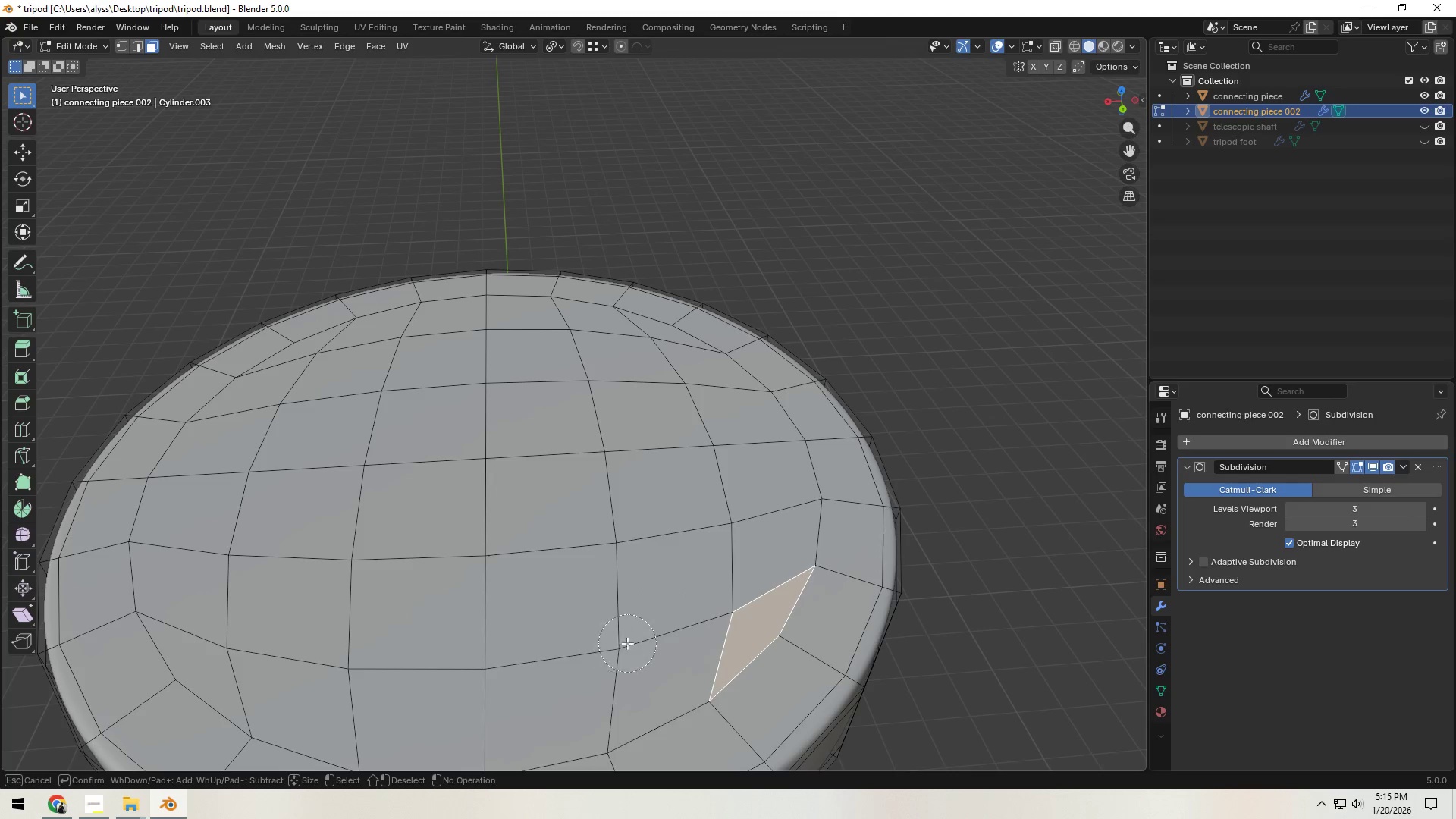 
left_click_drag(start_coordinate=[625, 647], to_coordinate=[268, 642])
 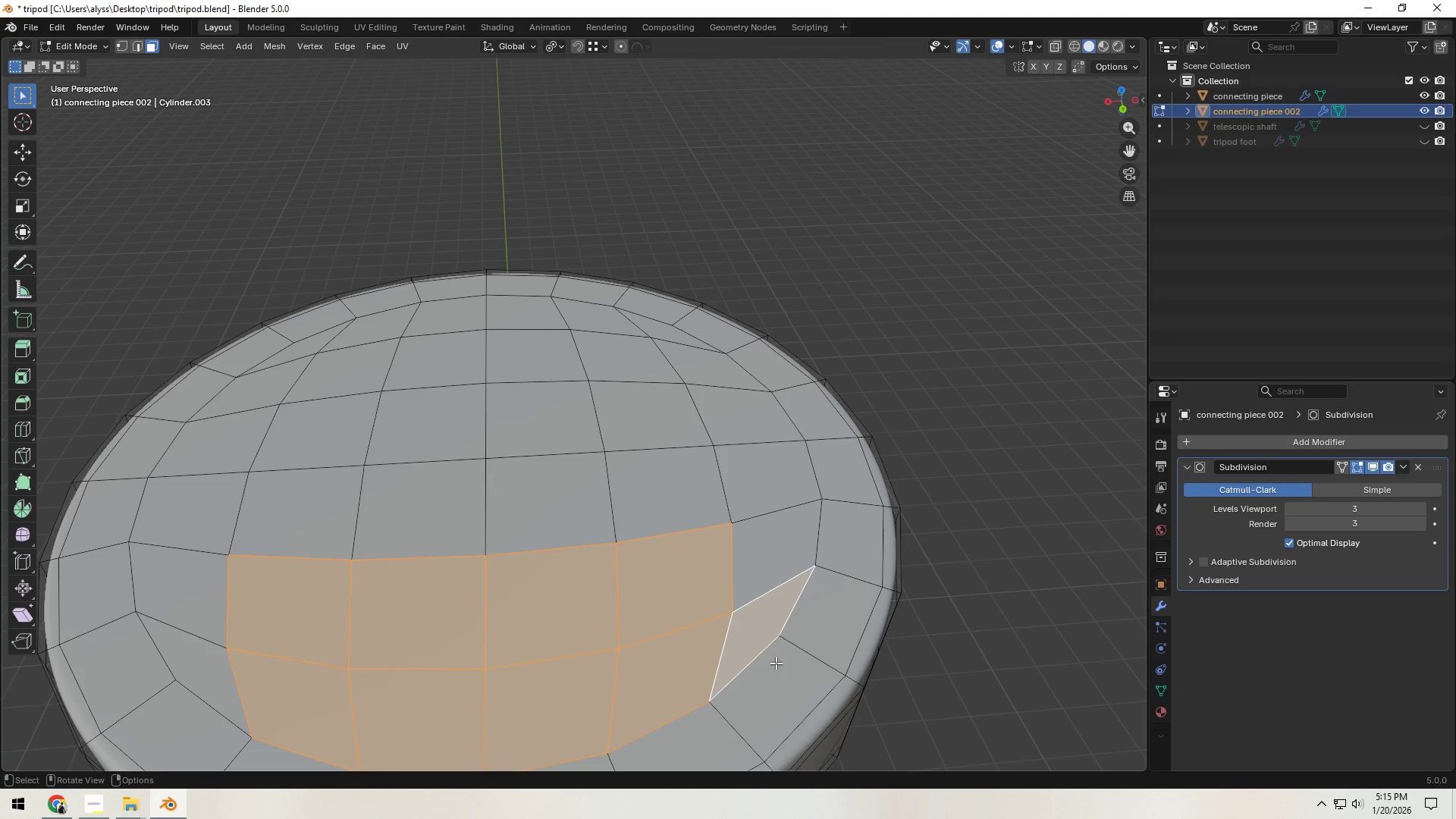 
right_click([268, 642])
 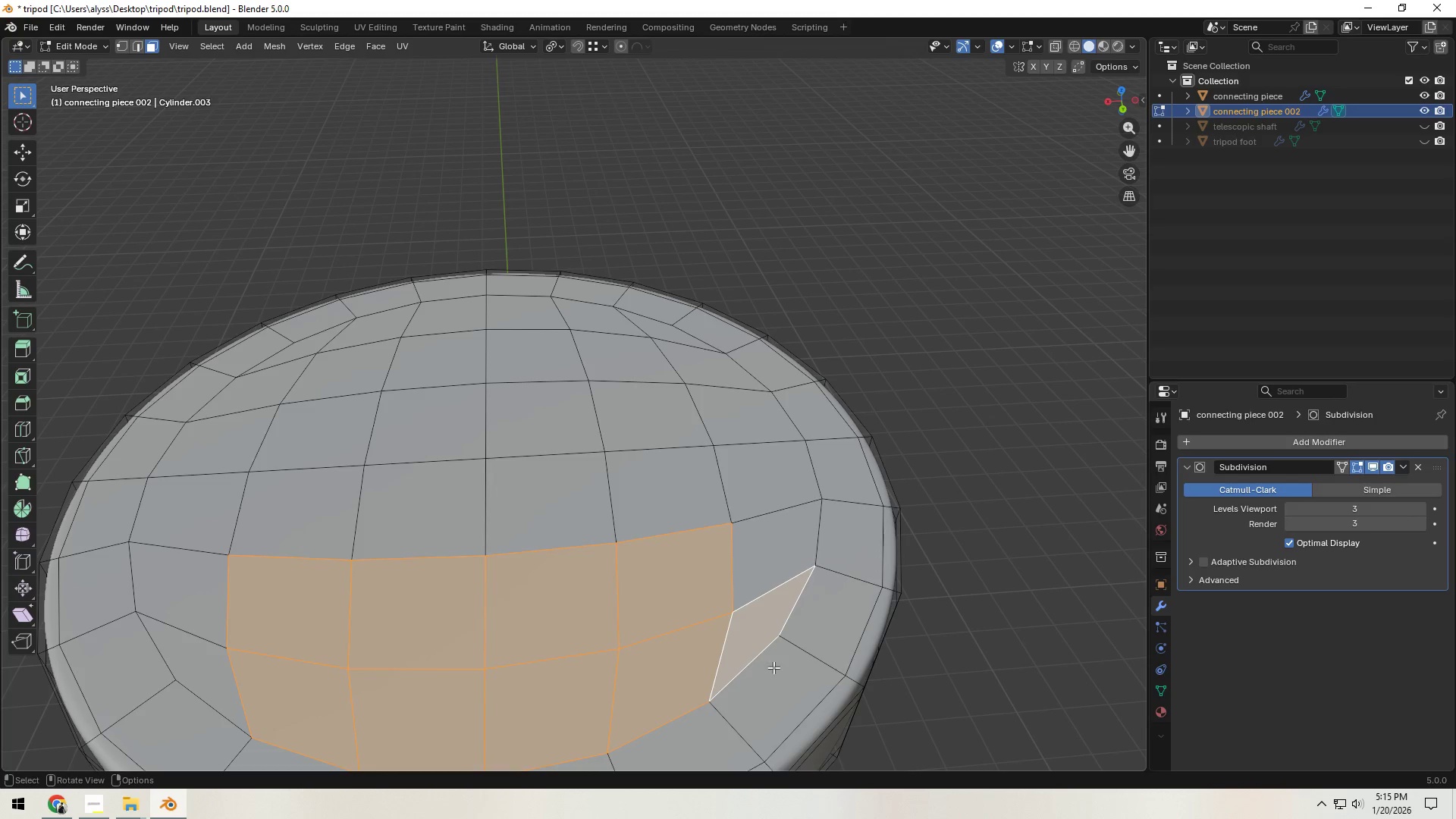 
left_click([268, 642])
 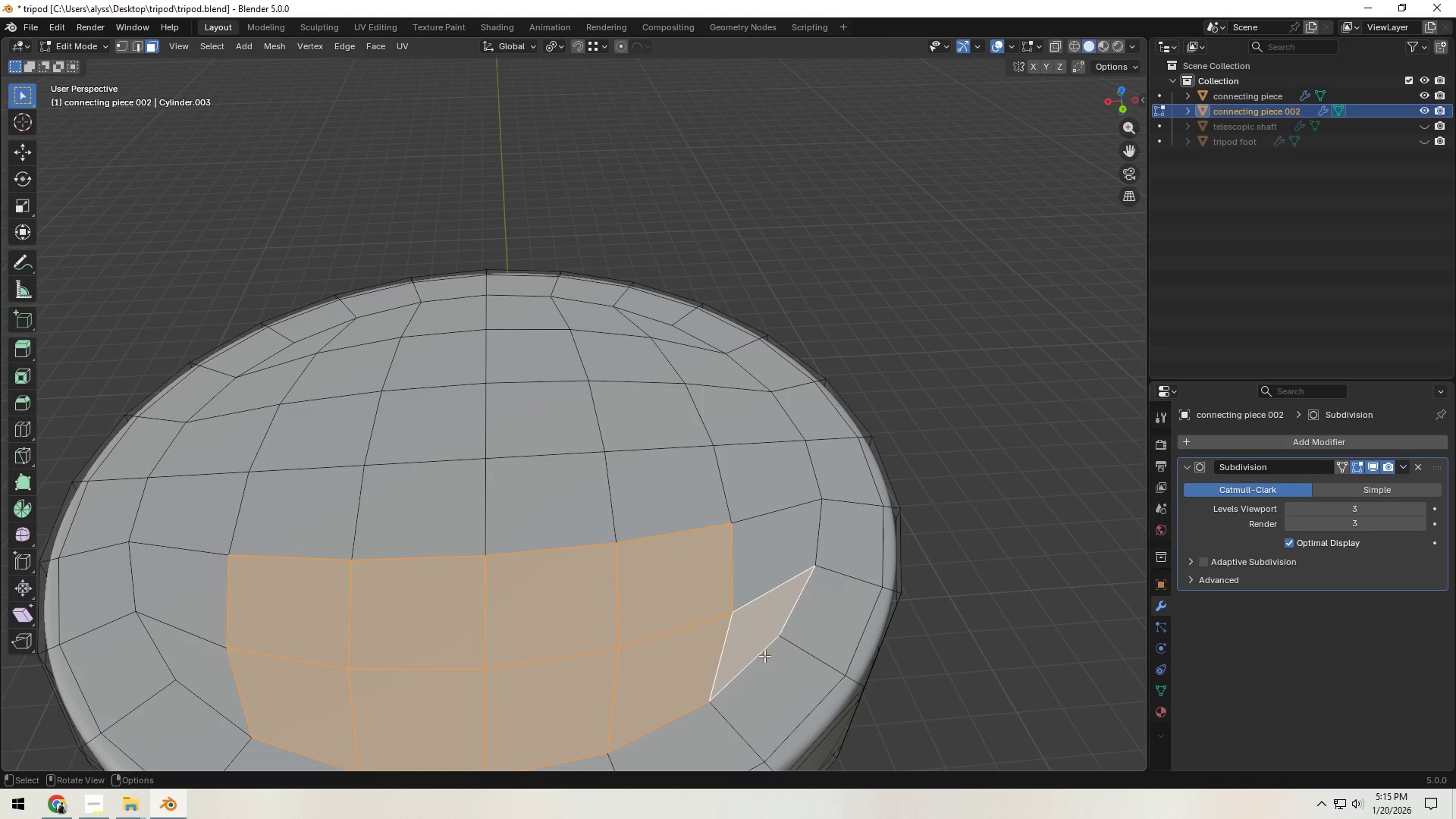 
type(12)
 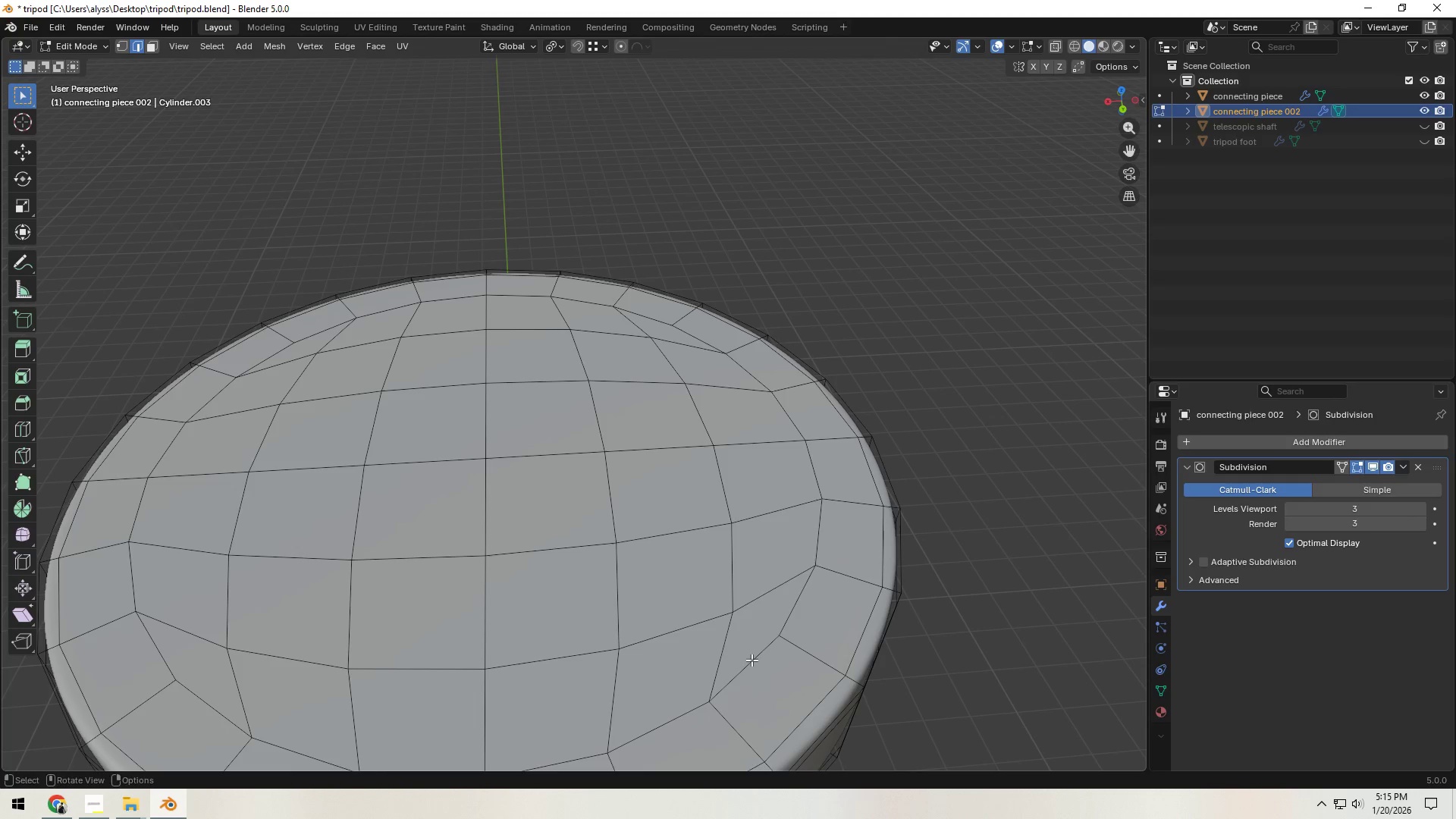 
hold_key(key=AltLeft, duration=2.89)
left_click([752, 660])
 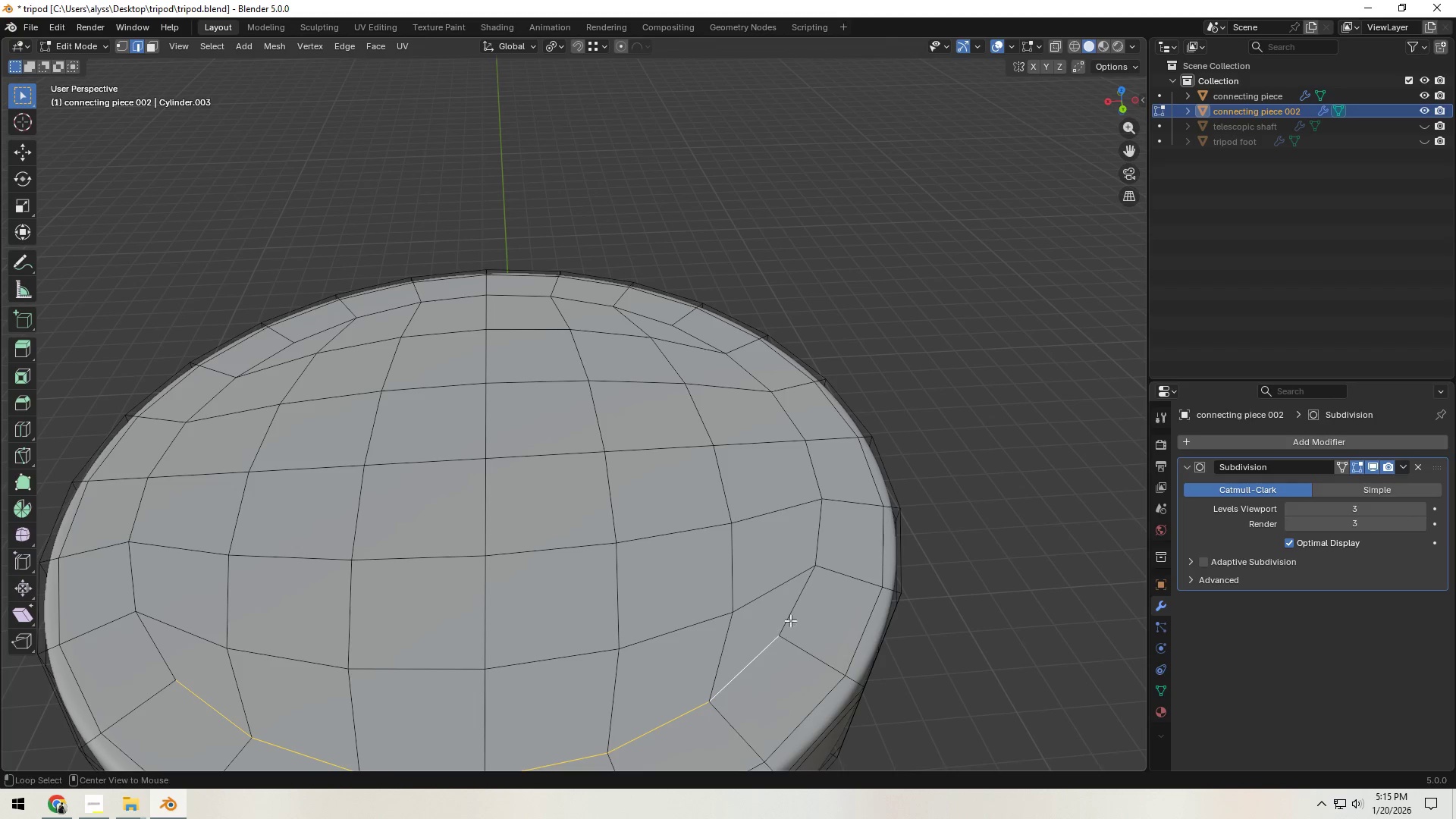 
hold_key(key=ShiftLeft, duration=1.5)
left_click([821, 540])
 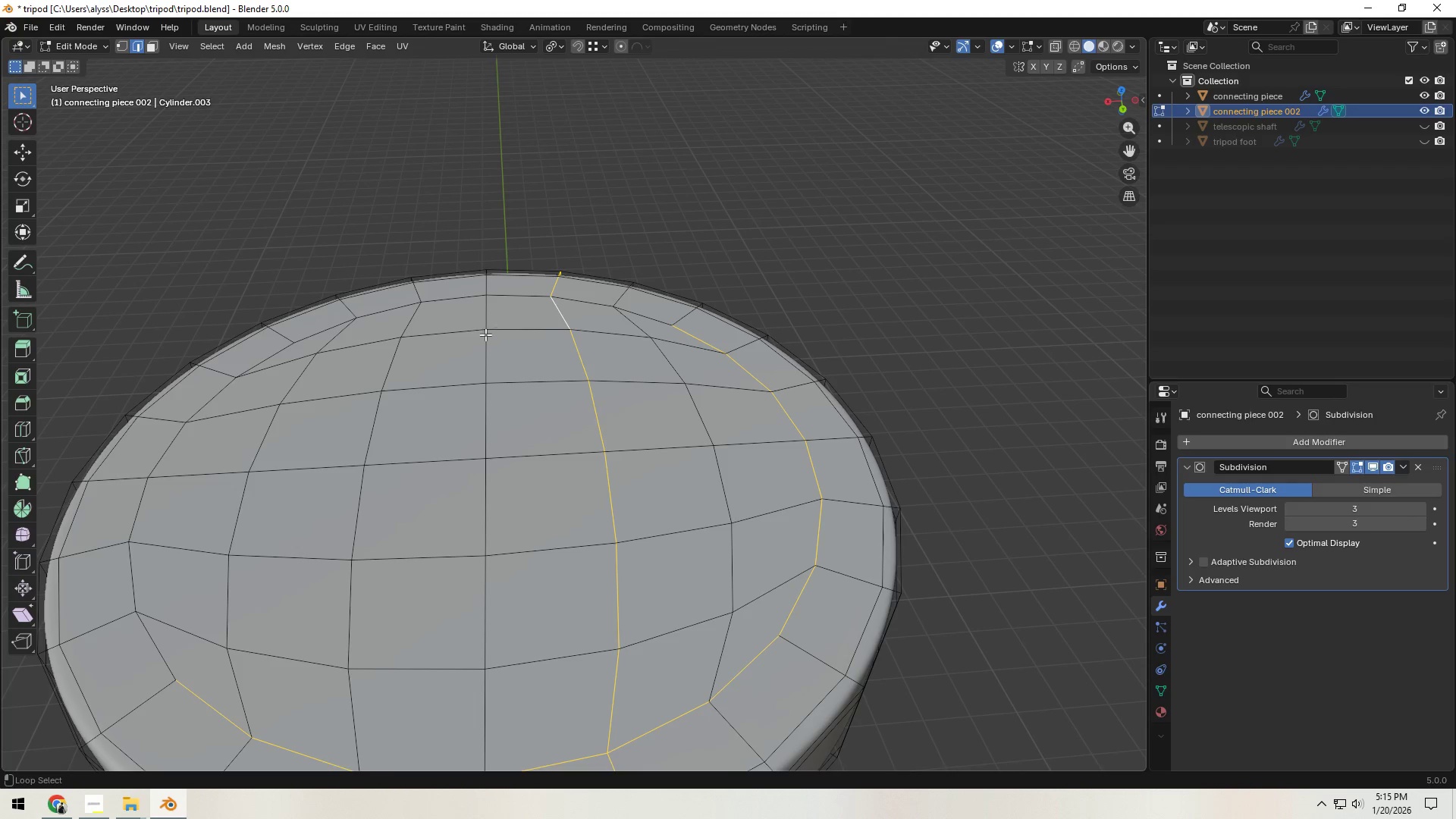 
hold_key(key=ShiftLeft, duration=0.67)
left_click([548, 322])
 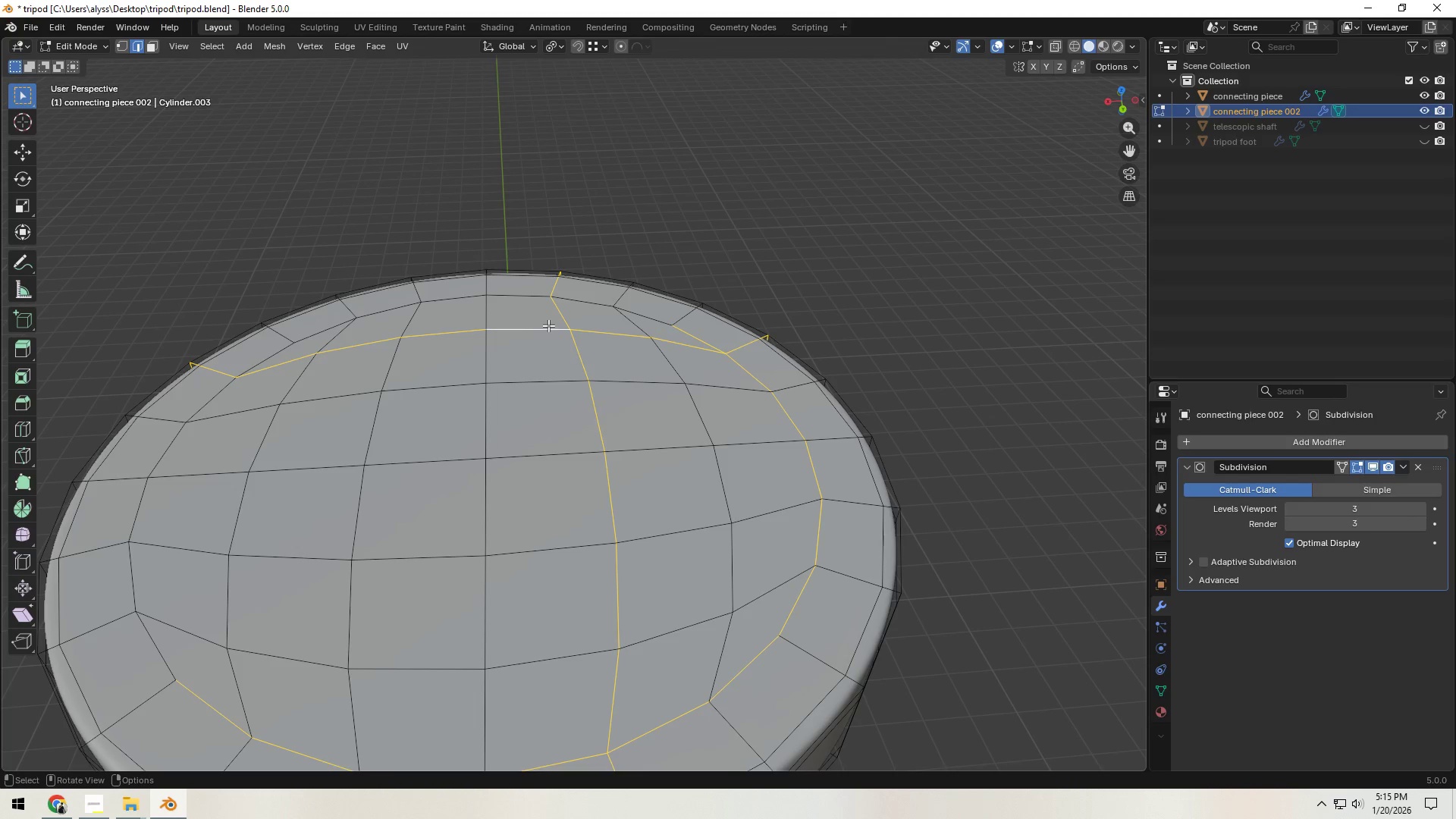 
key(Control+Z)
 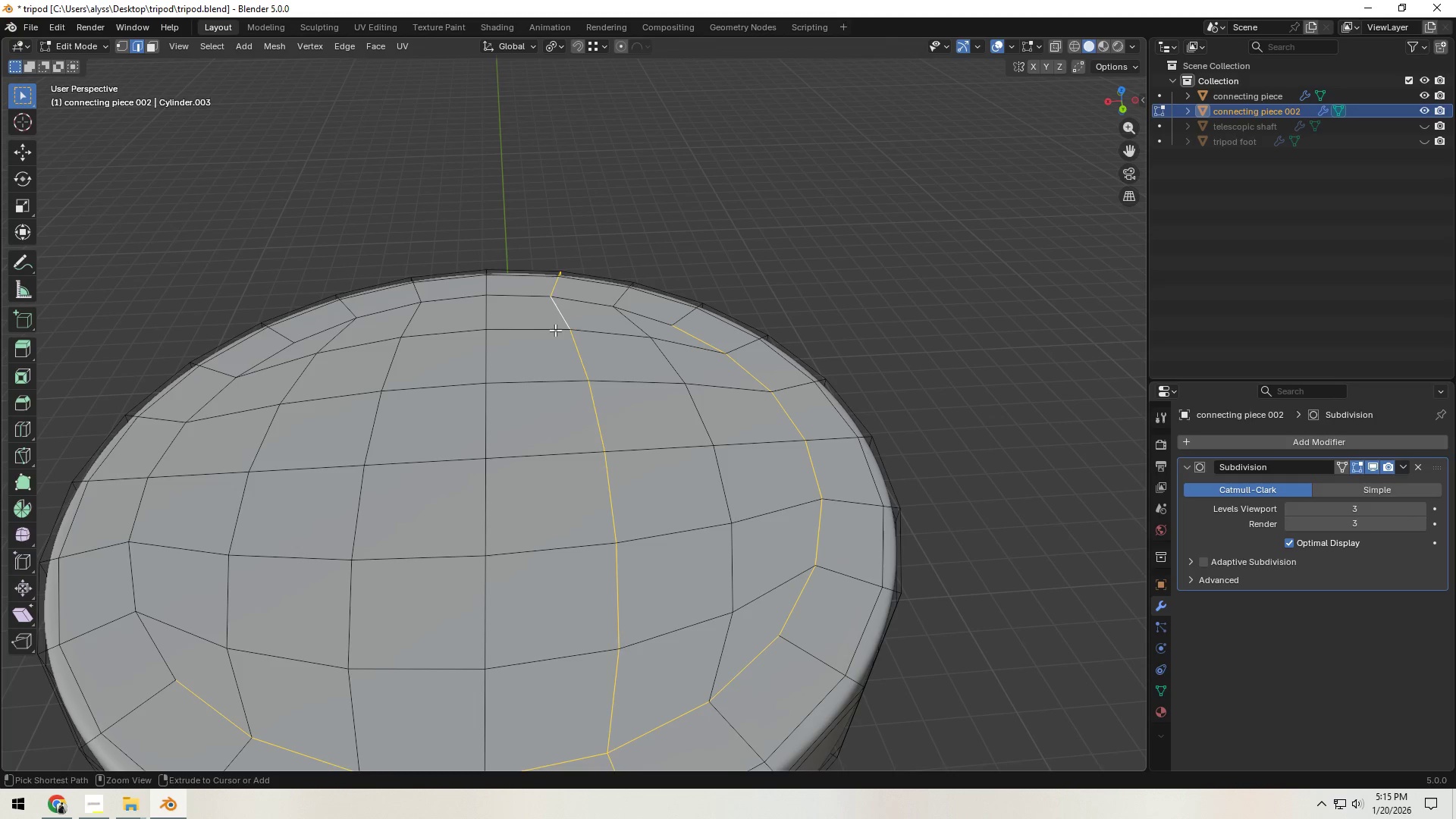 
key(Control+Z)
 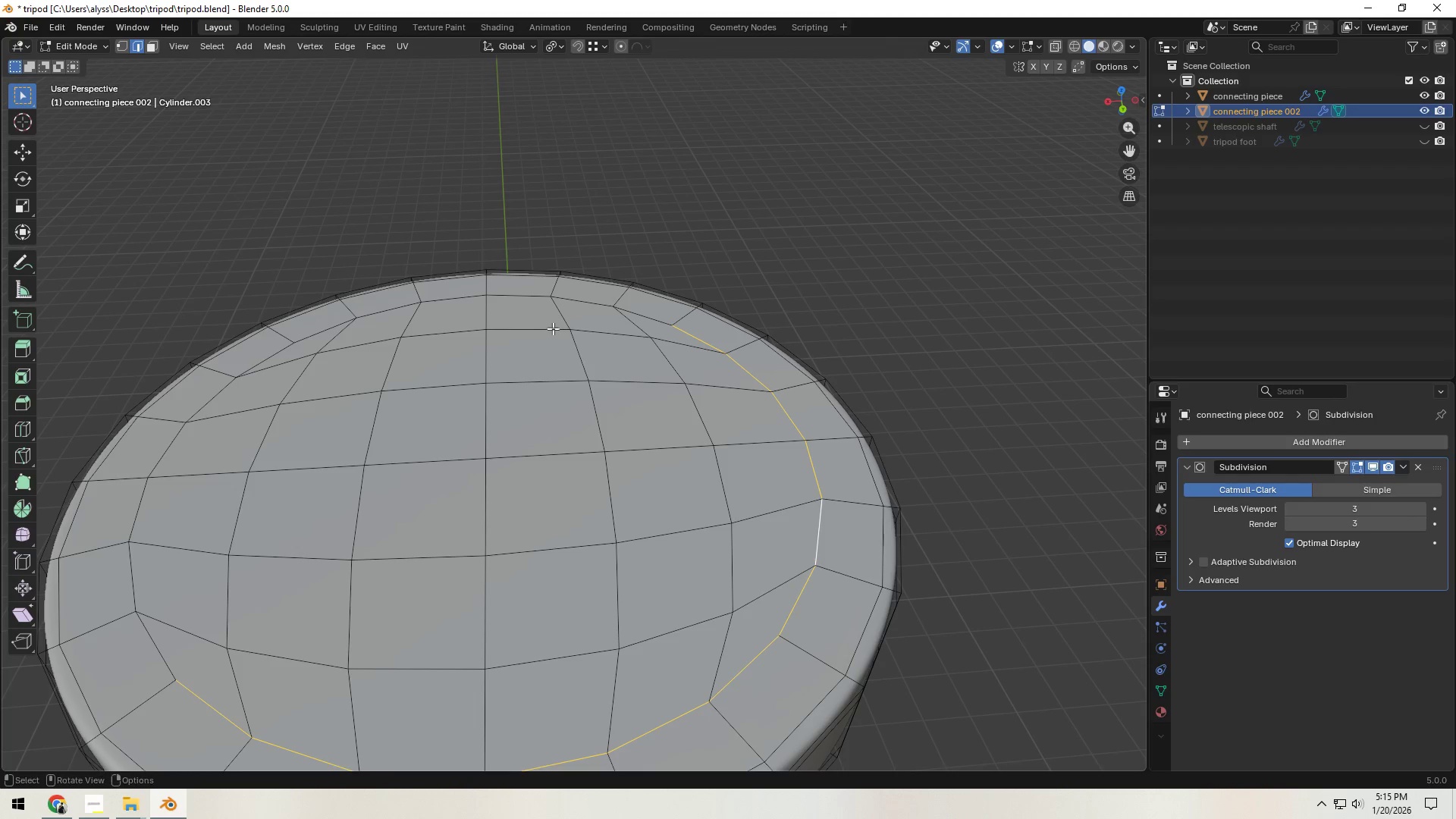 
hold_key(key=ShiftLeft, duration=1.48)
hold_key(key=AltLeft, duration=1.36)
left_click([150, 504])
 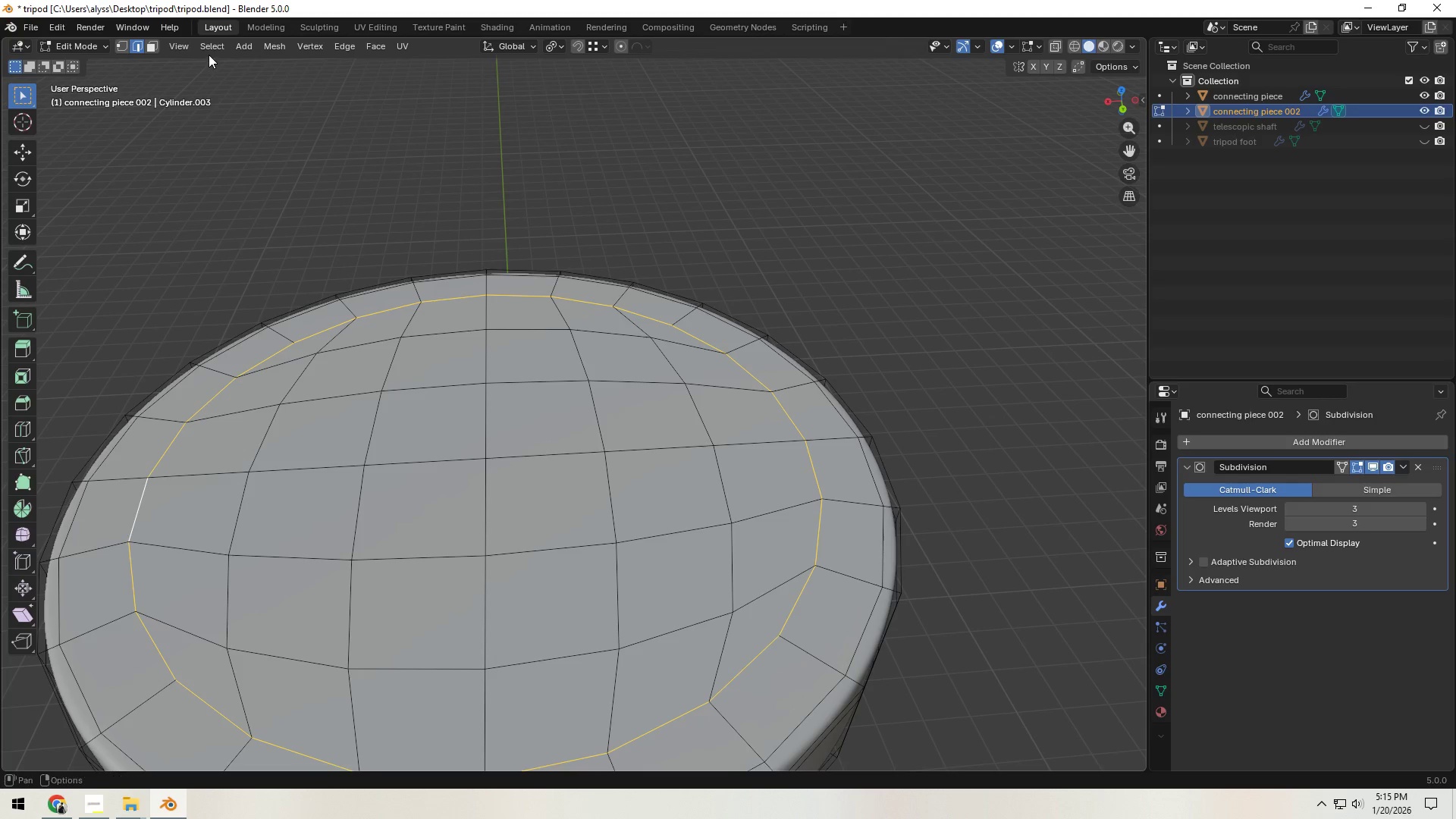 
double_click([209, 52])
 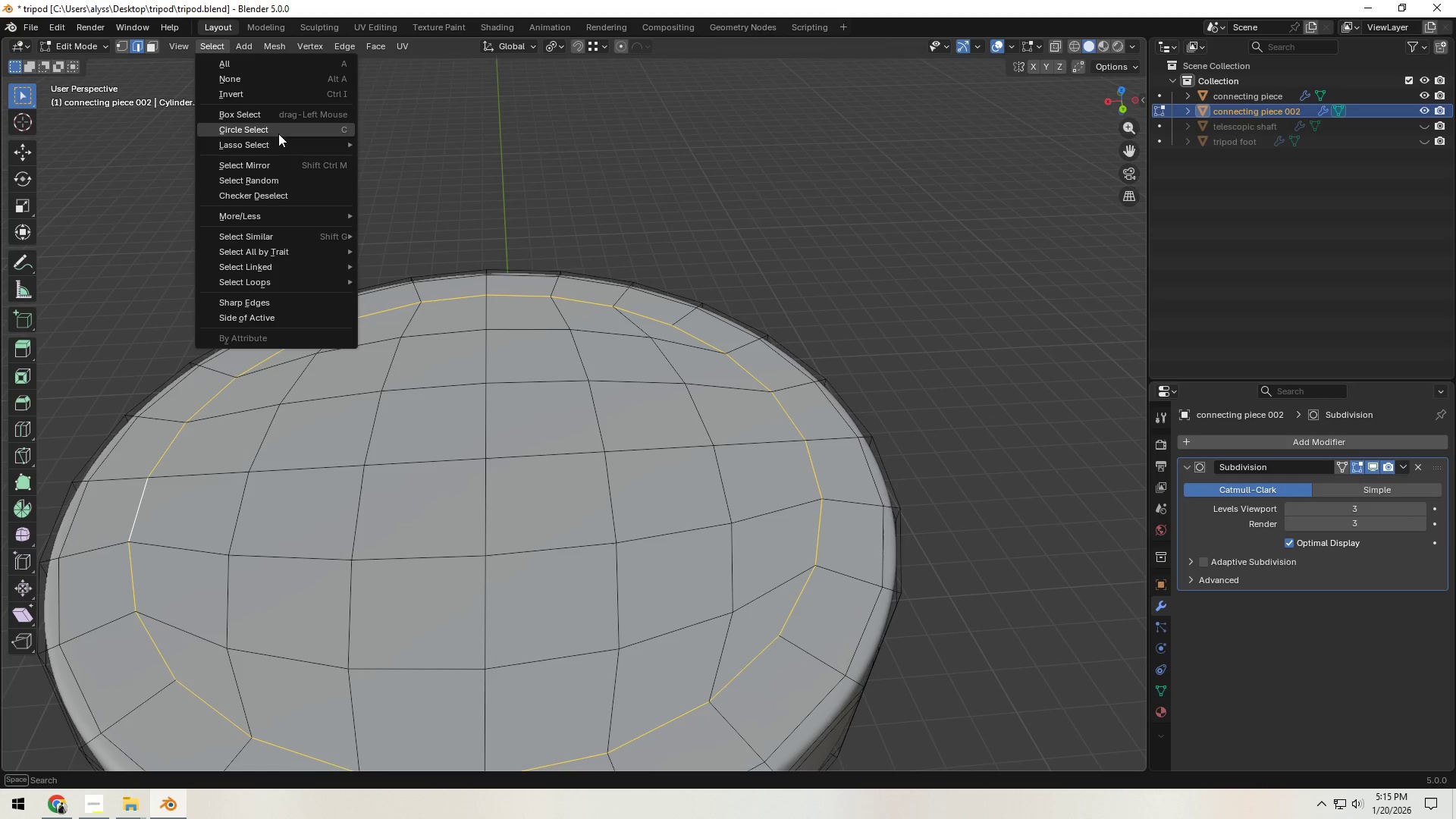 
mouse_move([291, 256])
 